 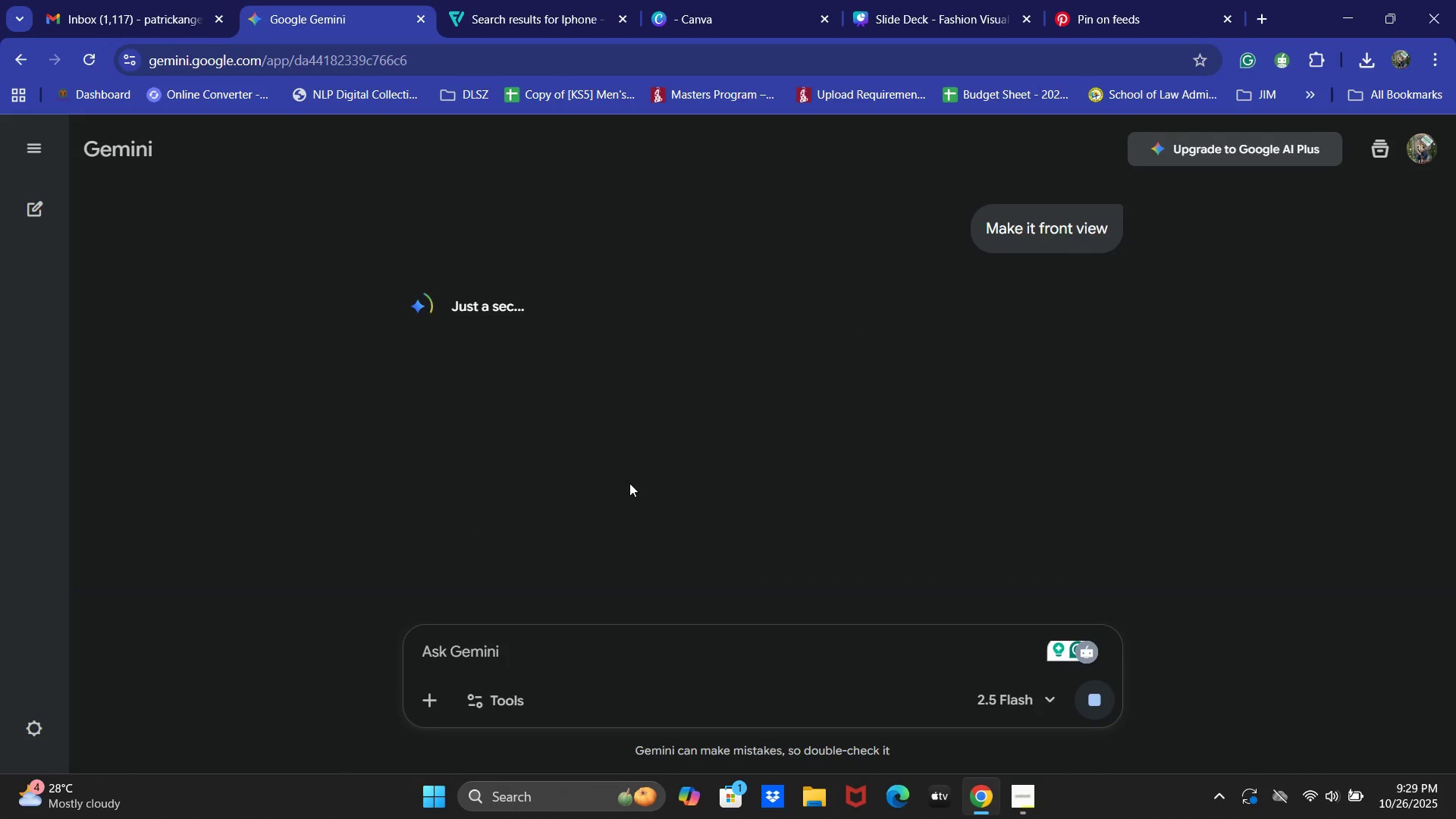 
key(Alt+Tab)
 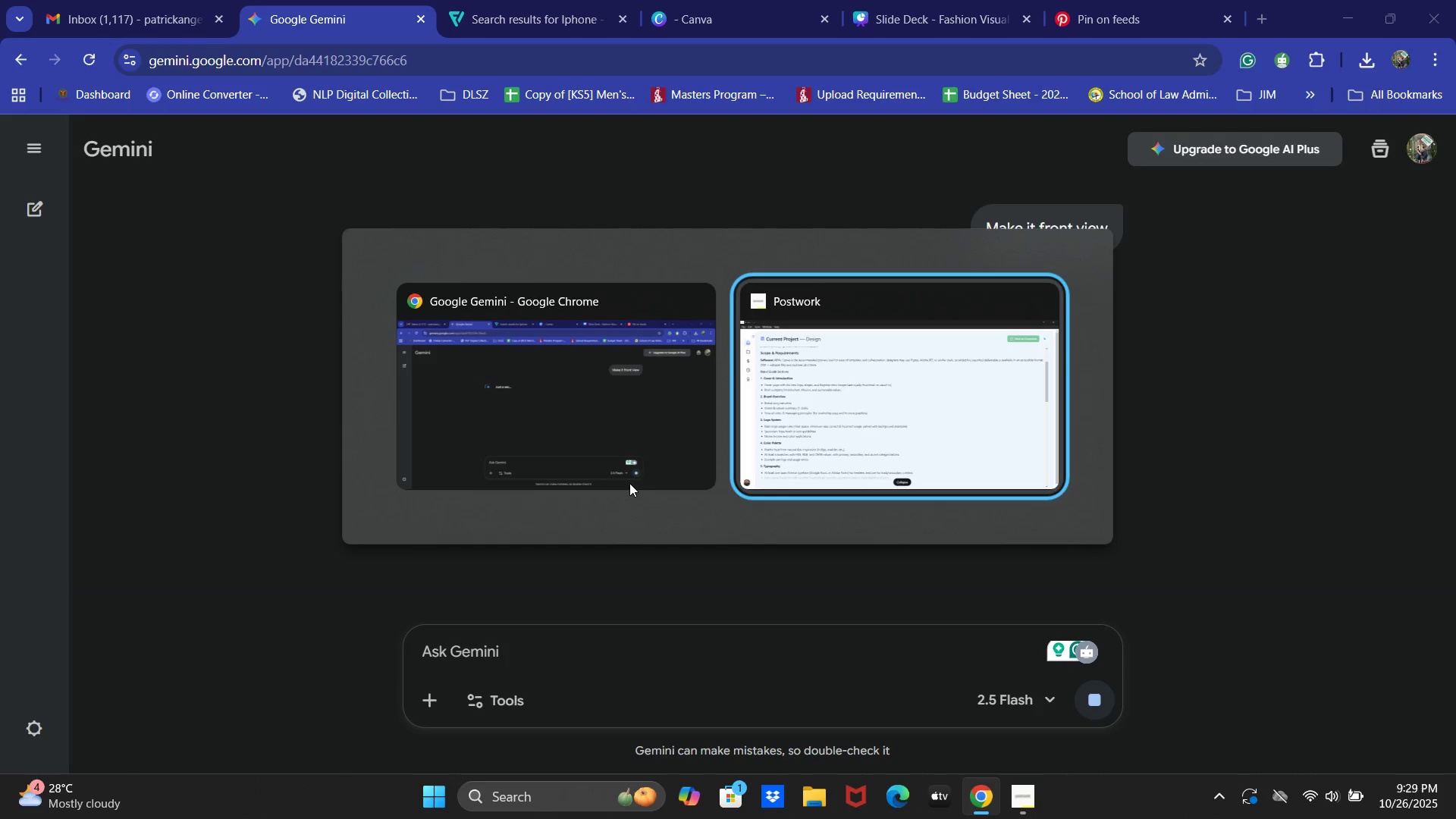 
key(Alt+Tab)
 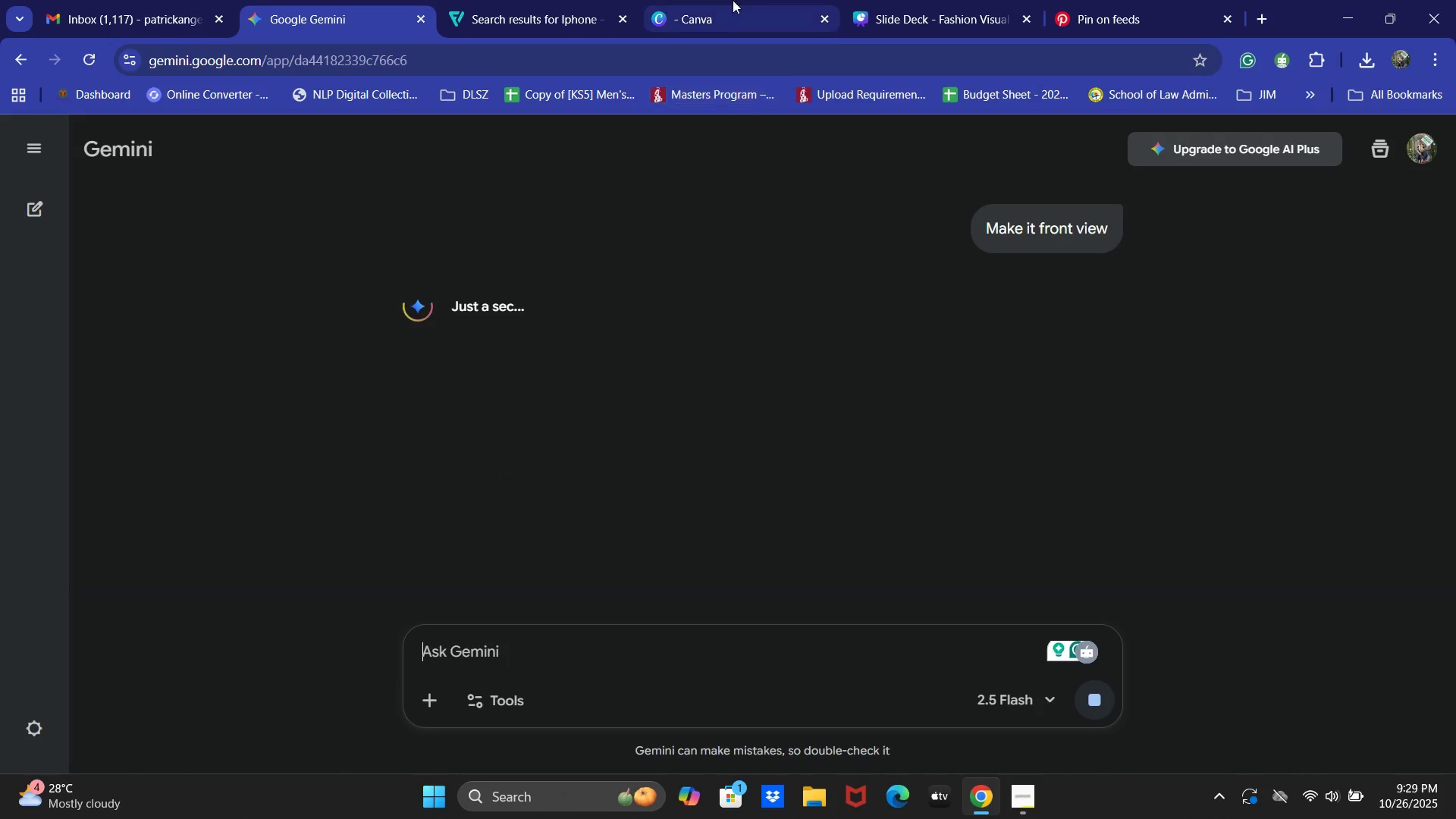 
left_click([711, 0])
 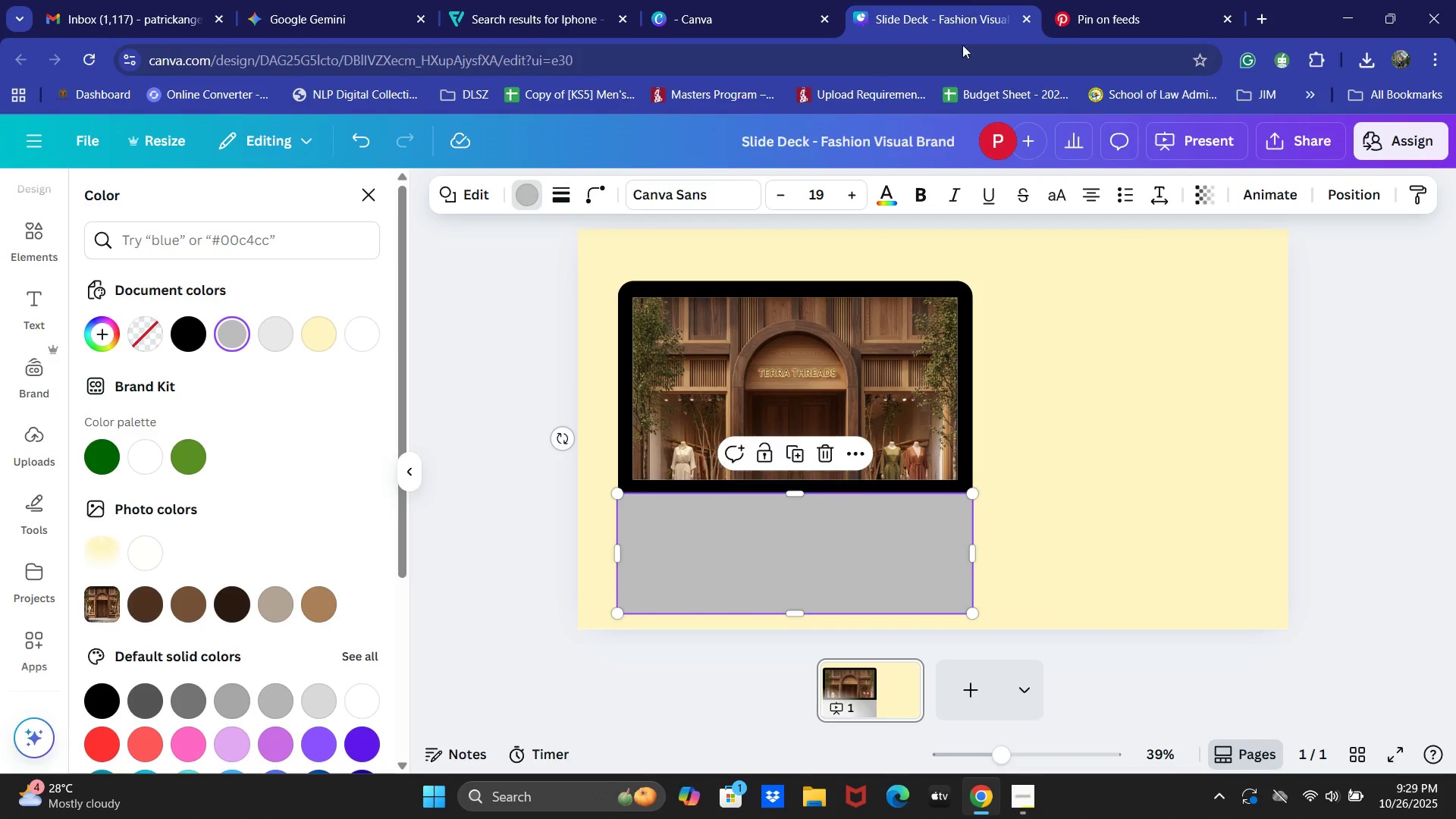 
left_click([1118, 384])
 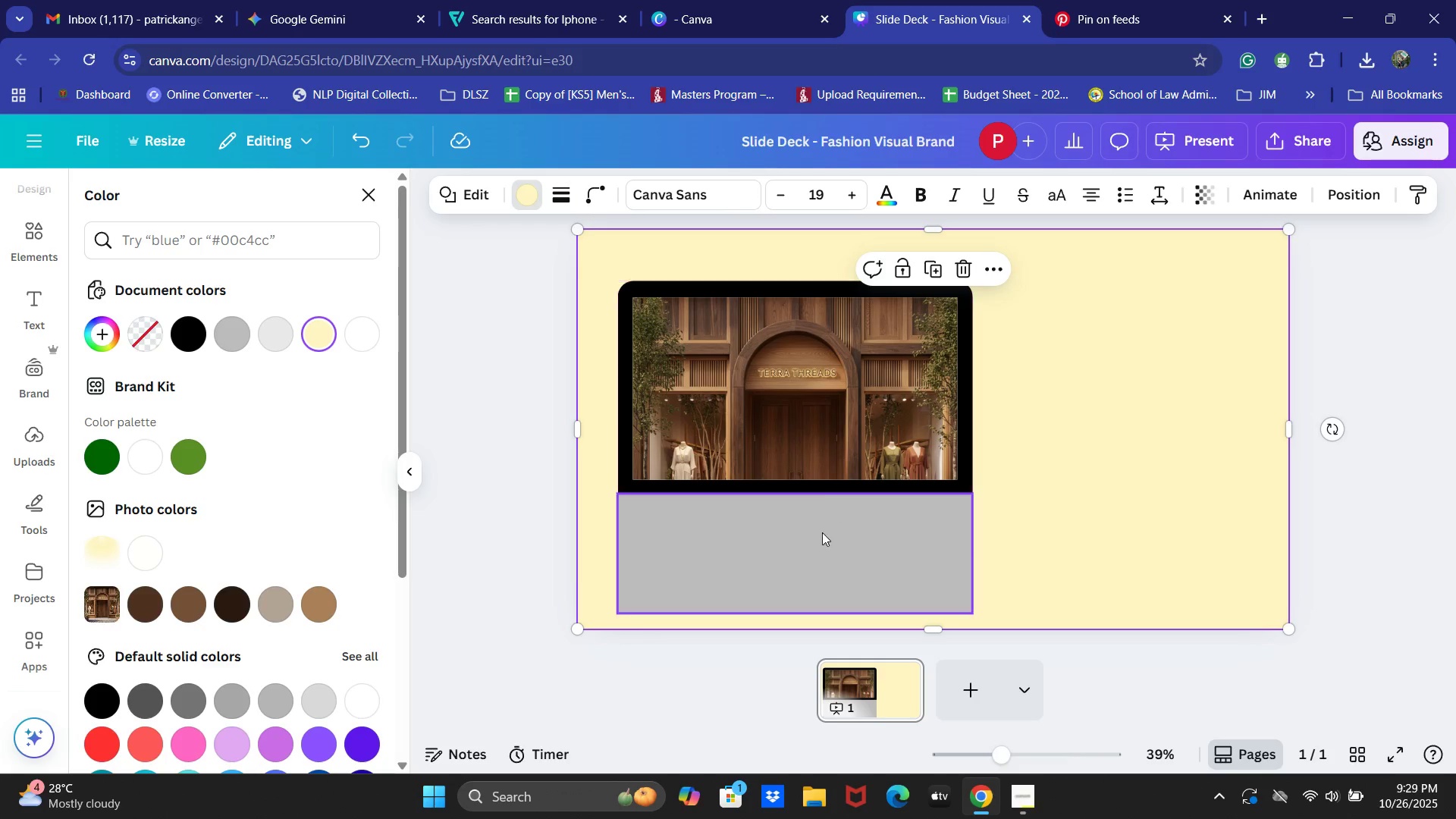 
left_click([810, 553])
 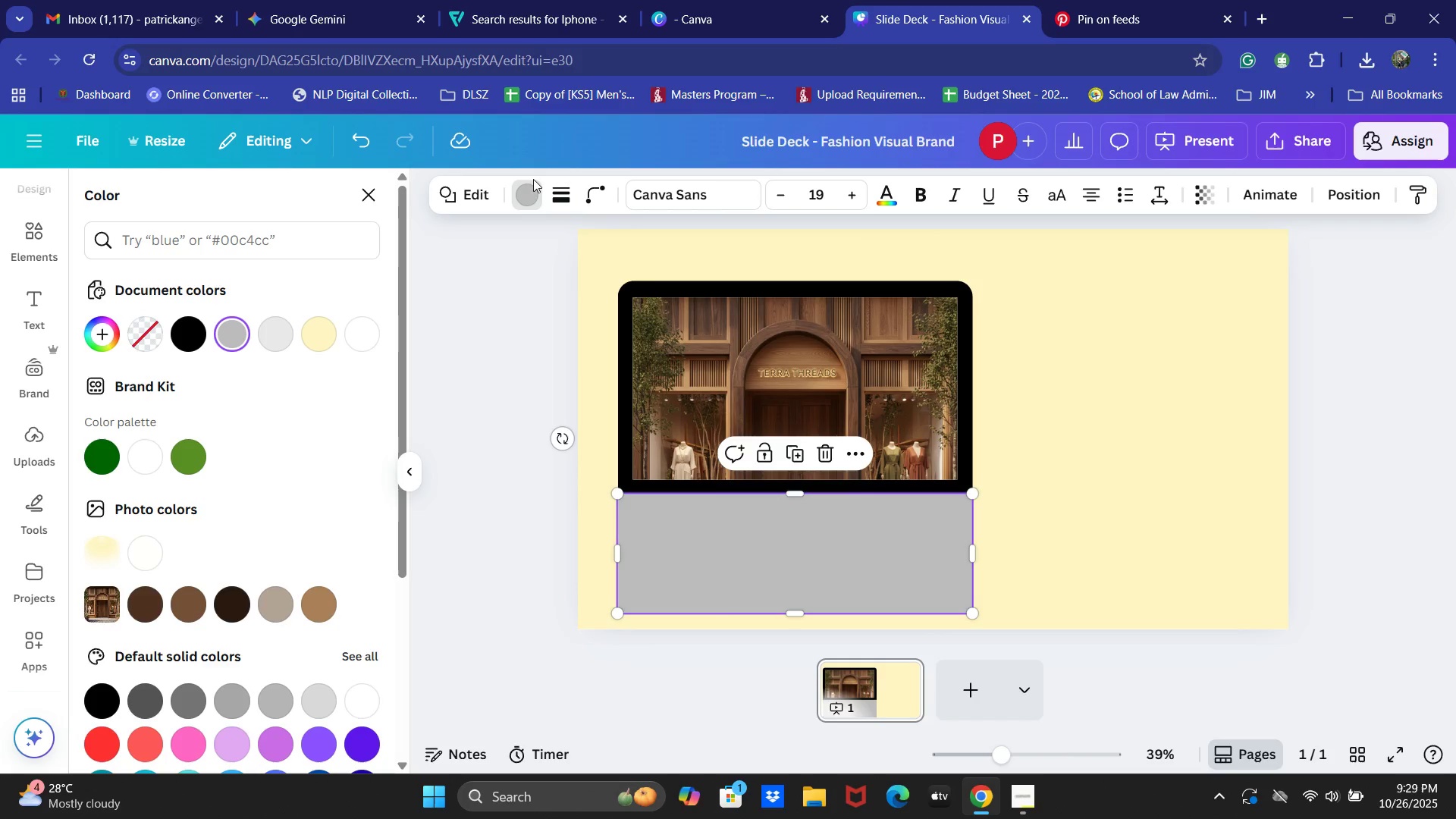 
left_click([531, 175])
 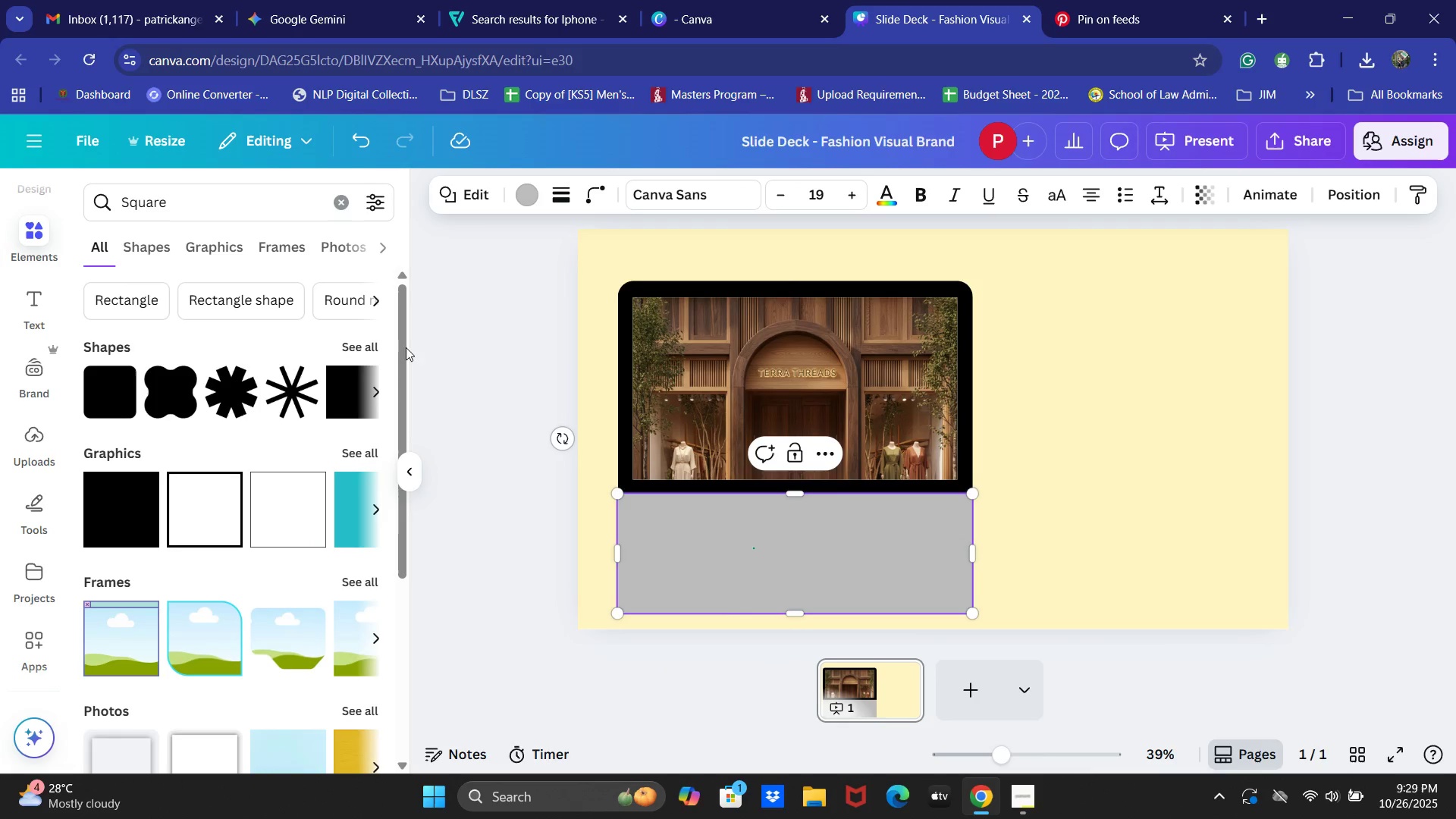 
left_click([524, 191])
 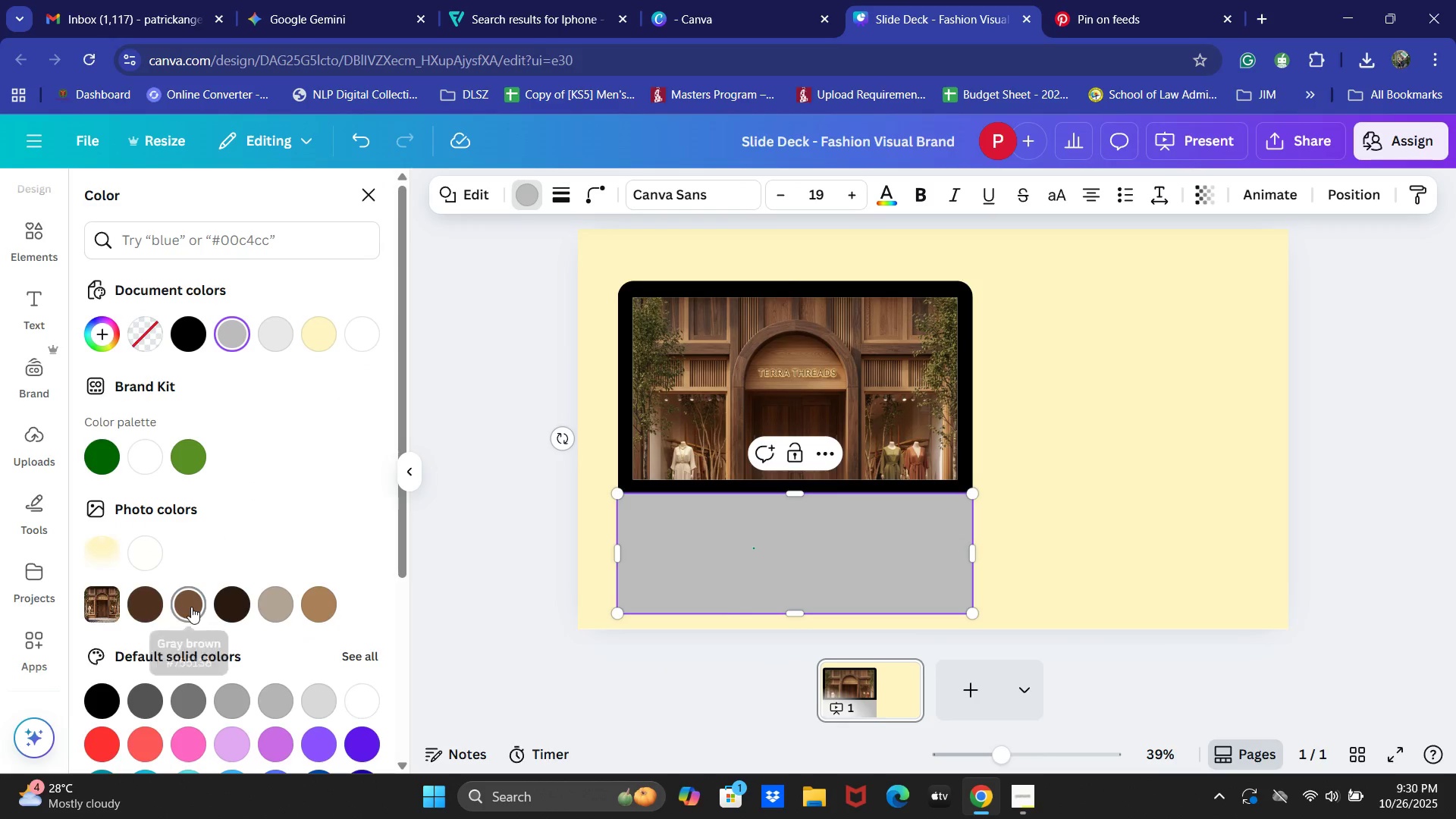 
wait(5.14)
 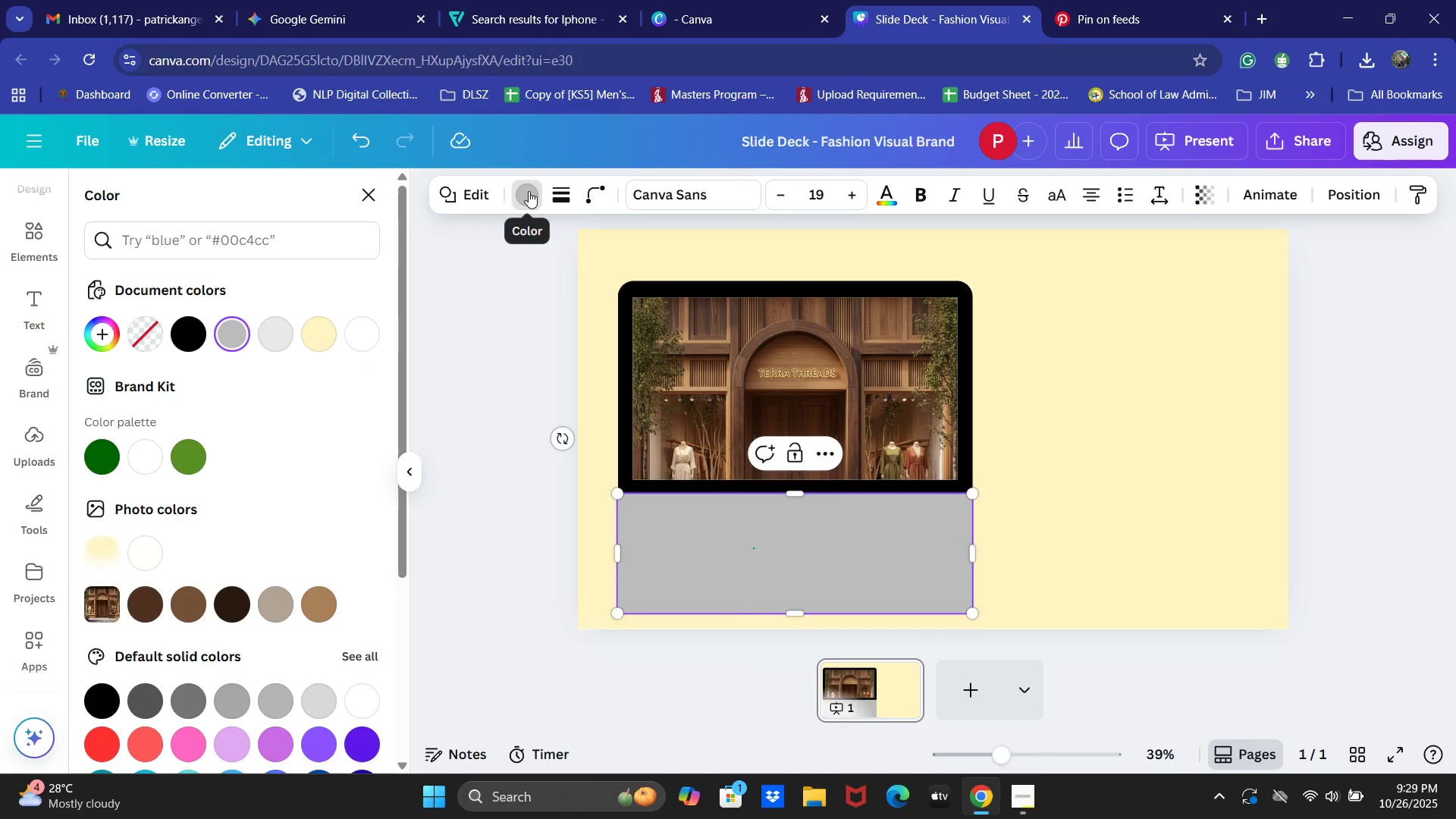 
left_click([508, 551])
 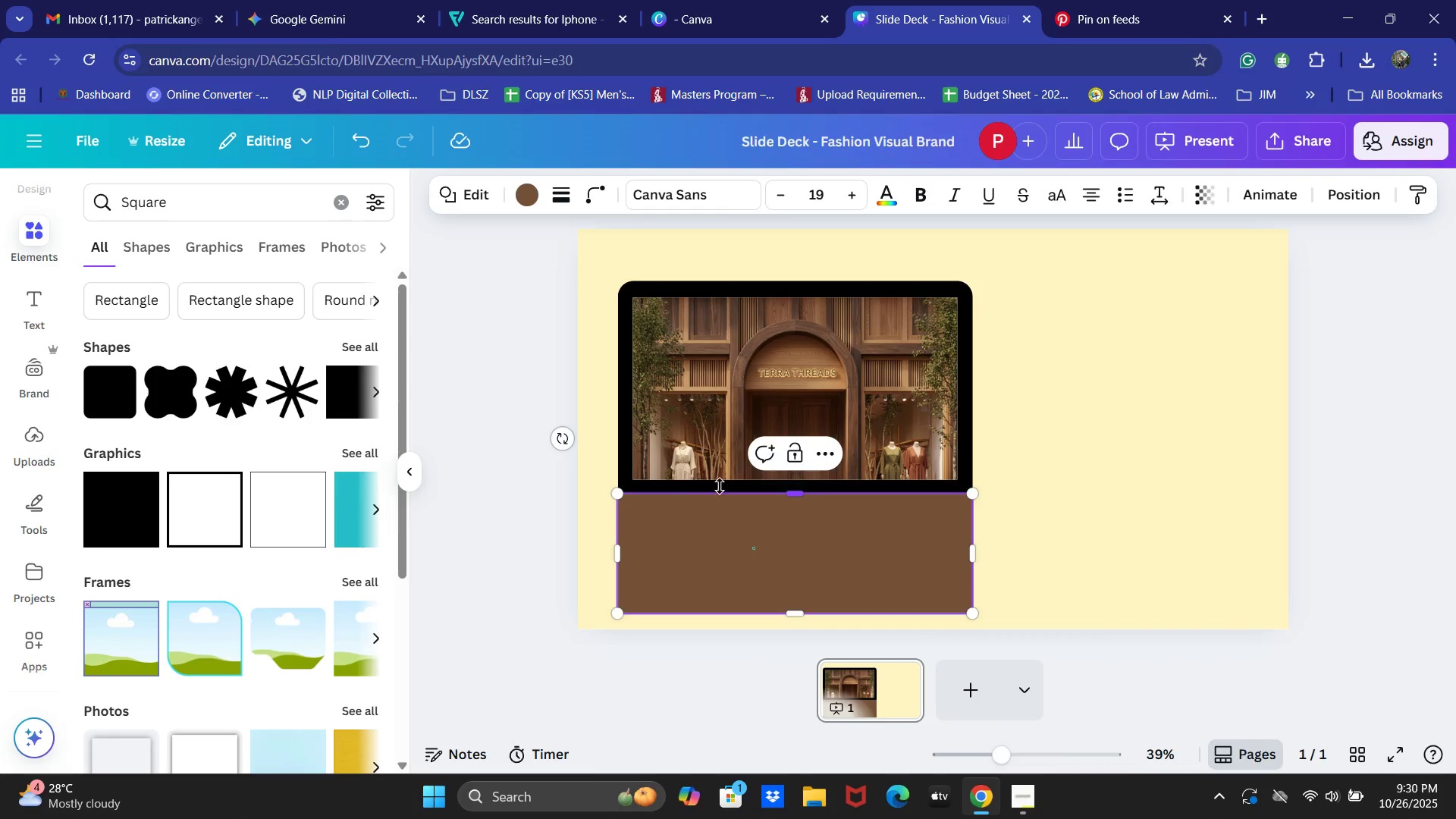 
left_click([1053, 466])
 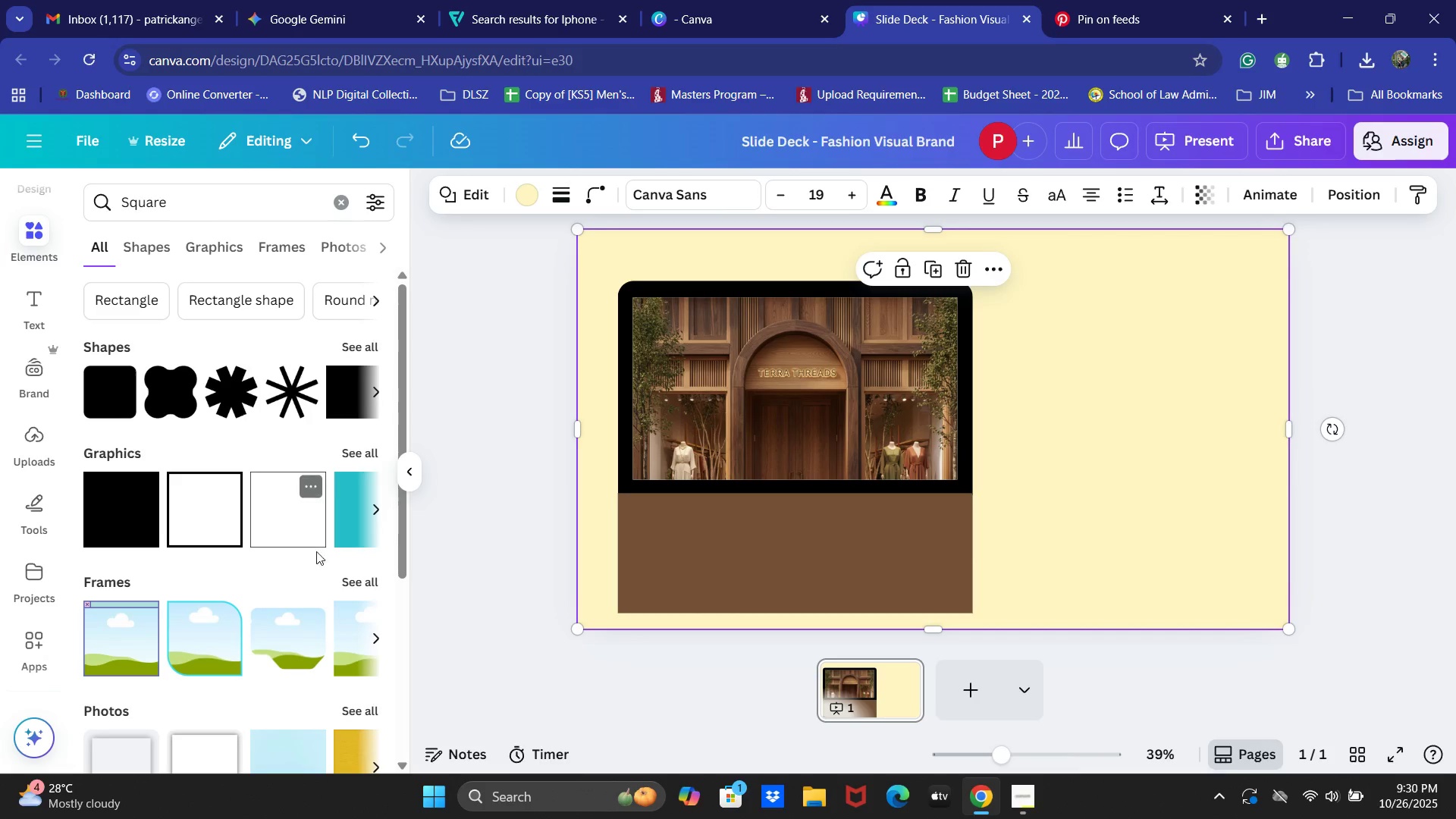 
wait(7.67)
 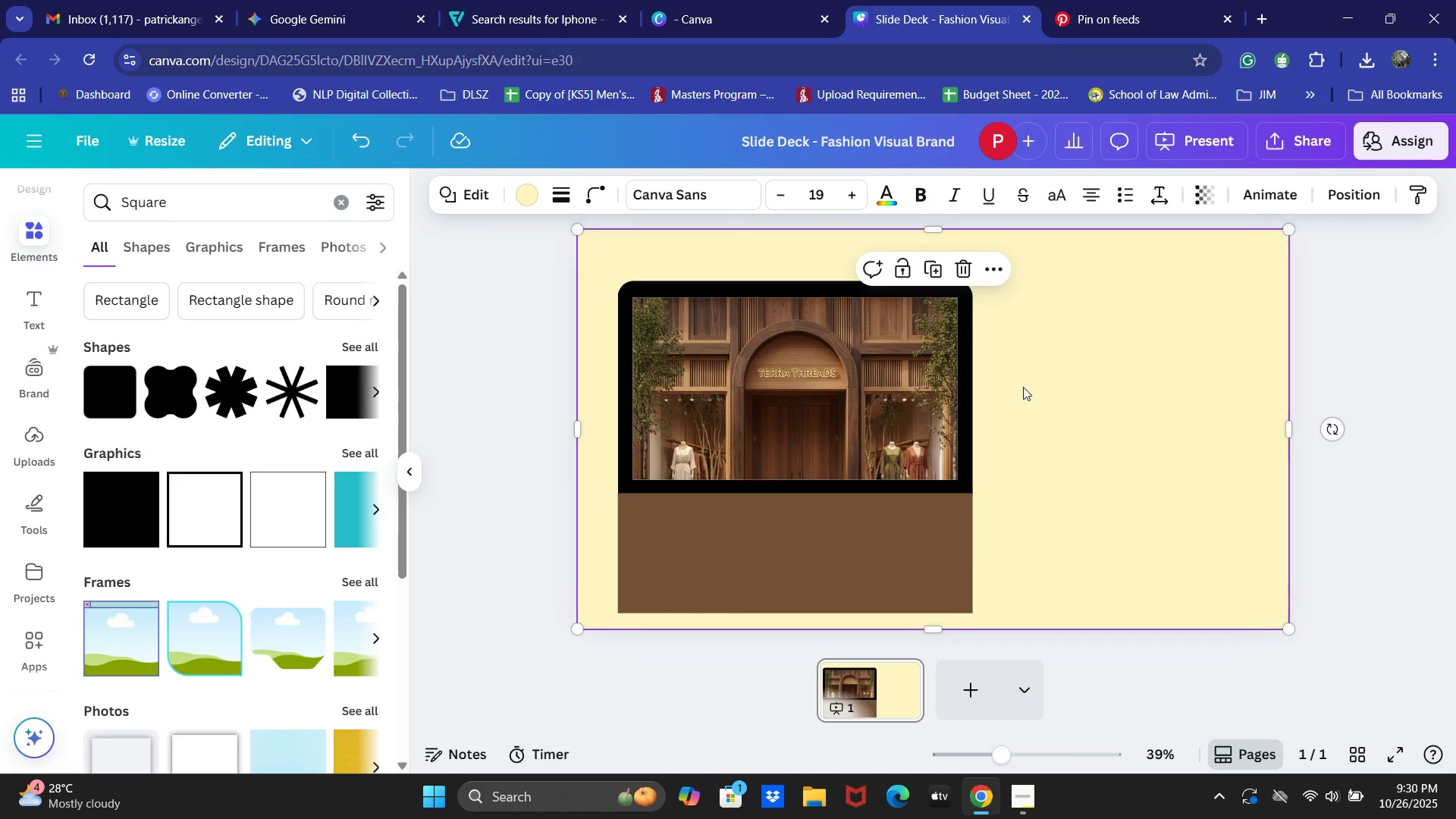 
scroll: coordinate [328, 473], scroll_direction: down, amount: 4.0
 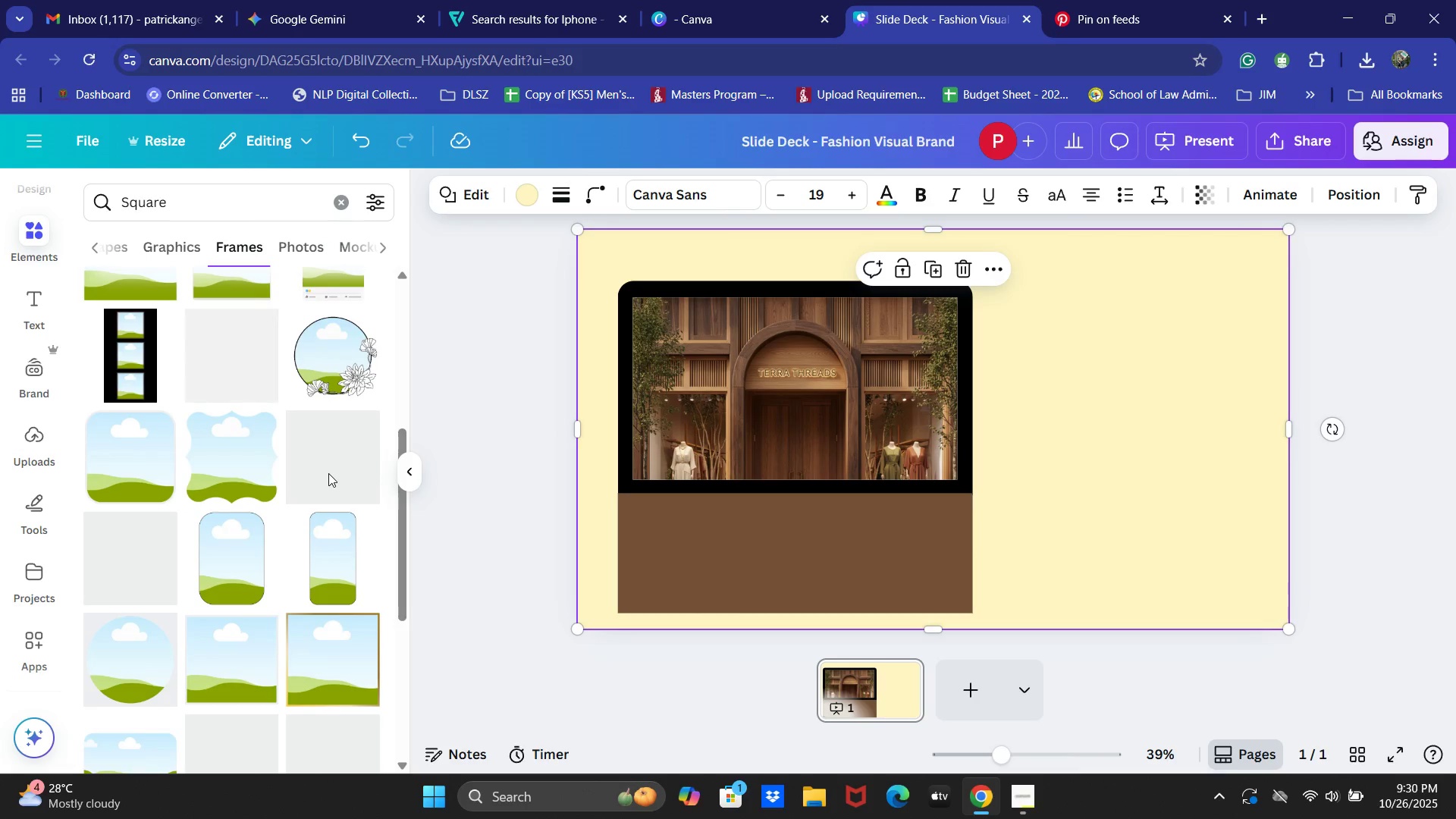 
scroll: coordinate [328, 473], scroll_direction: up, amount: 8.0
 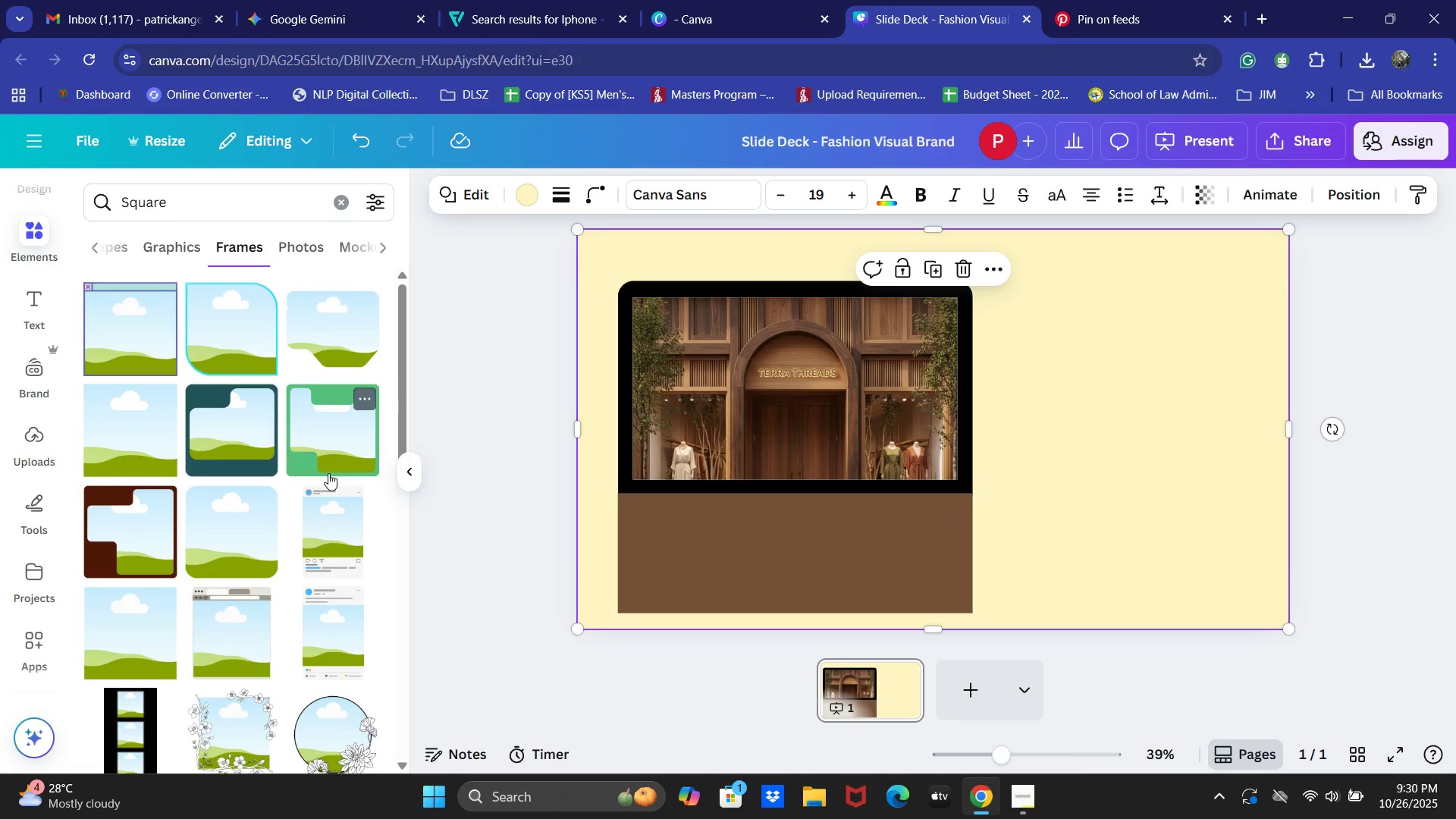 
scroll: coordinate [328, 473], scroll_direction: down, amount: 5.0
 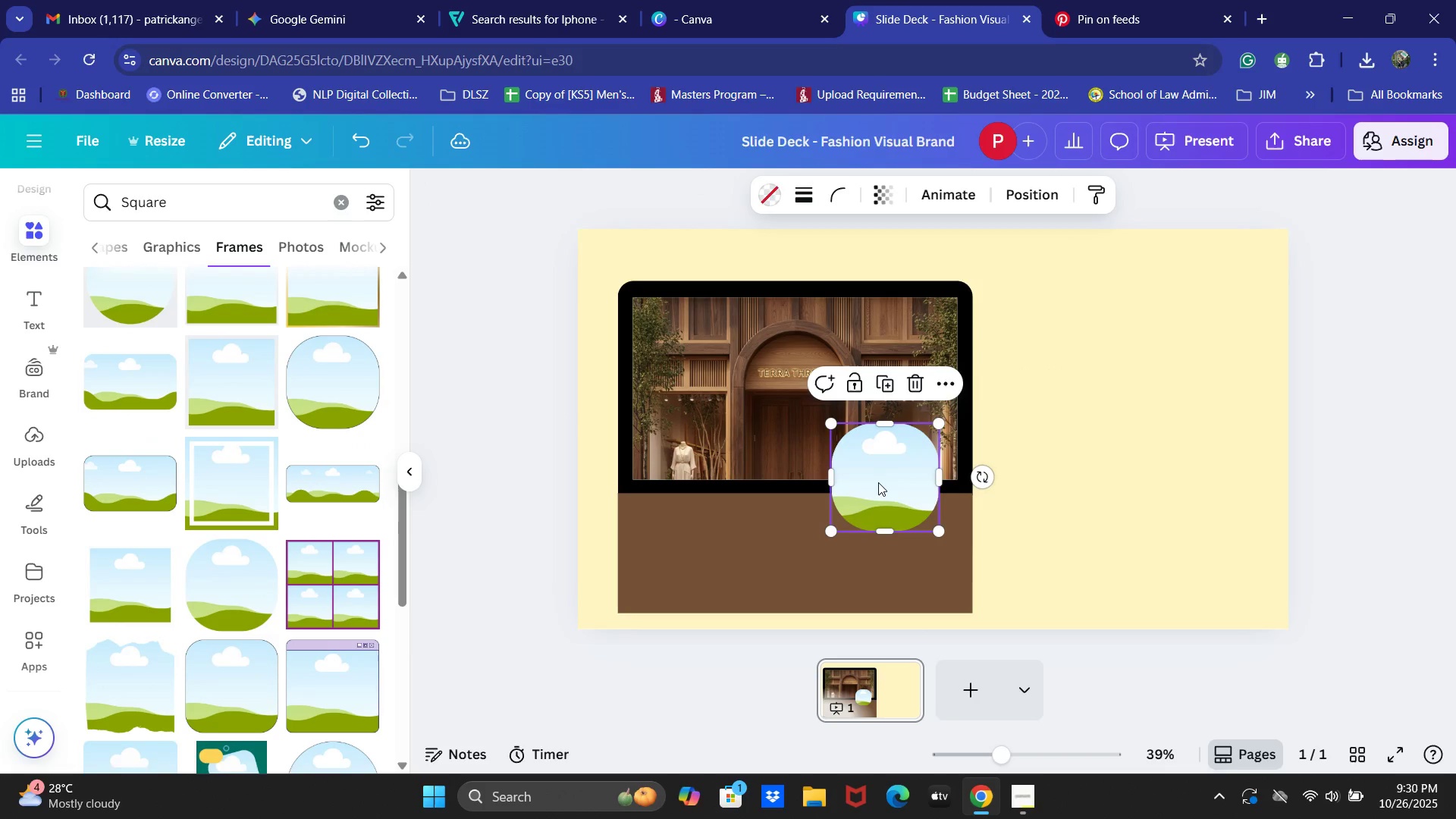 
wait(10.32)
 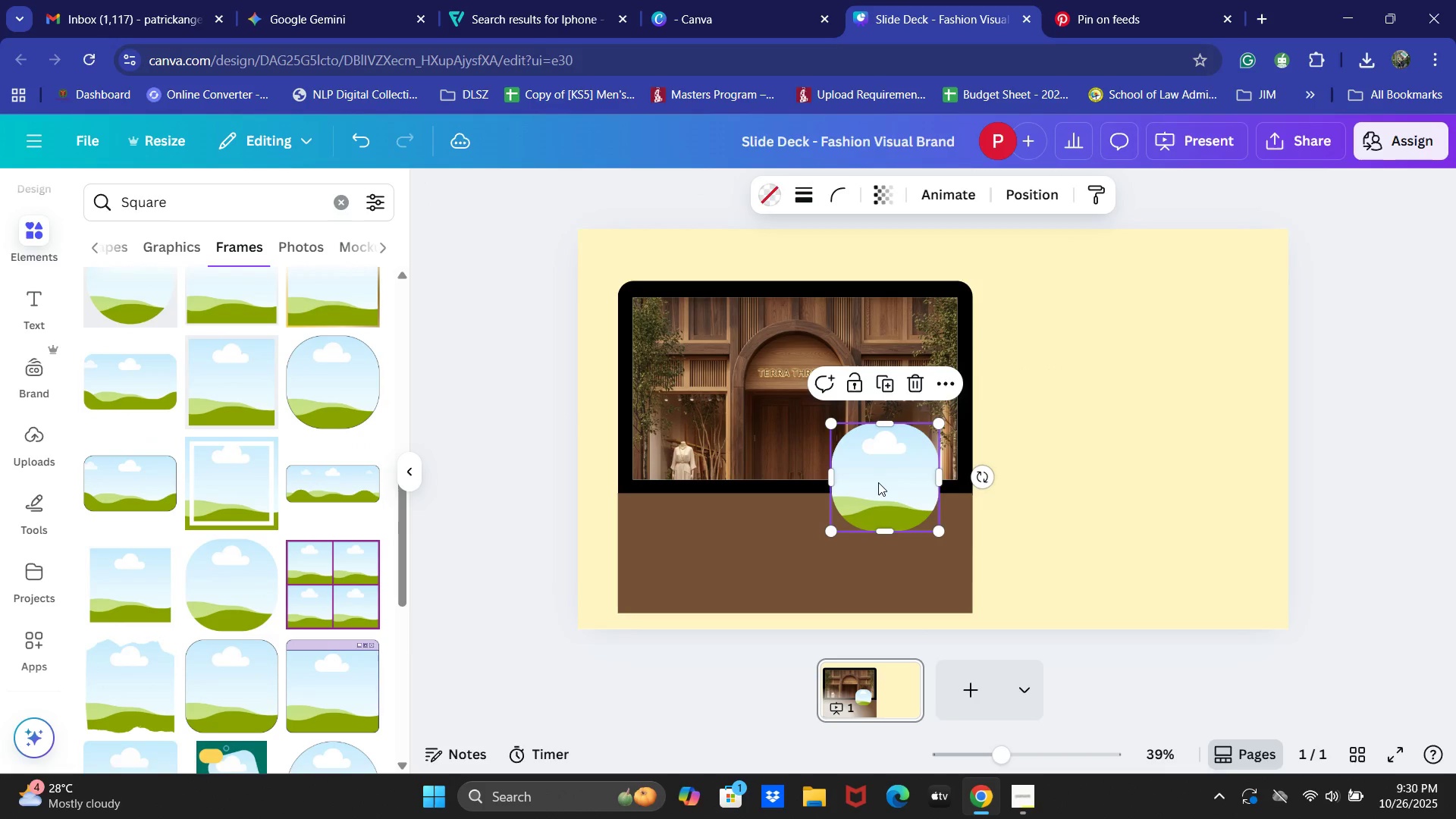 
key(ArrowDown)
 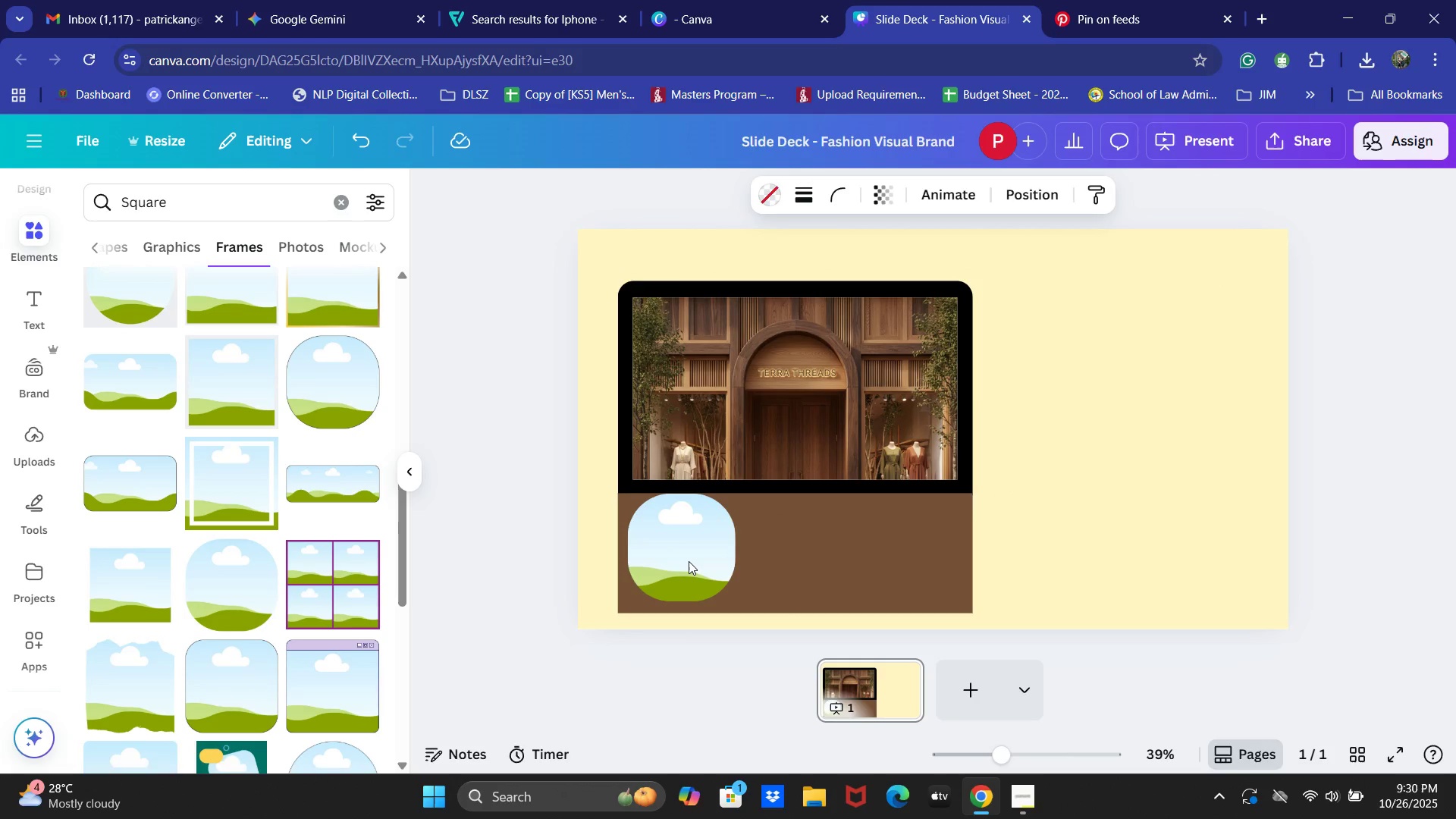 
key(ArrowDown)
 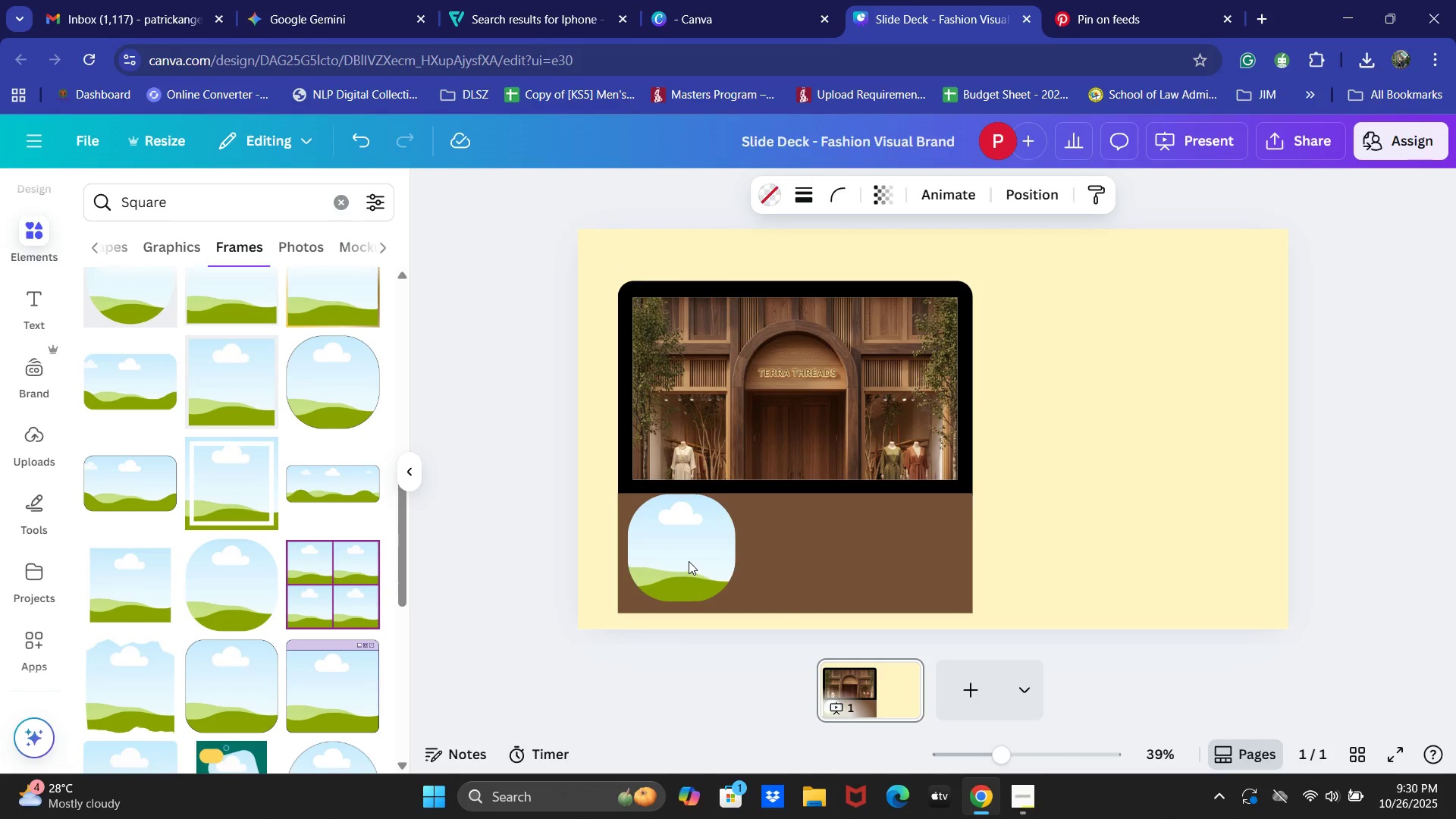 
key(ArrowDown)
 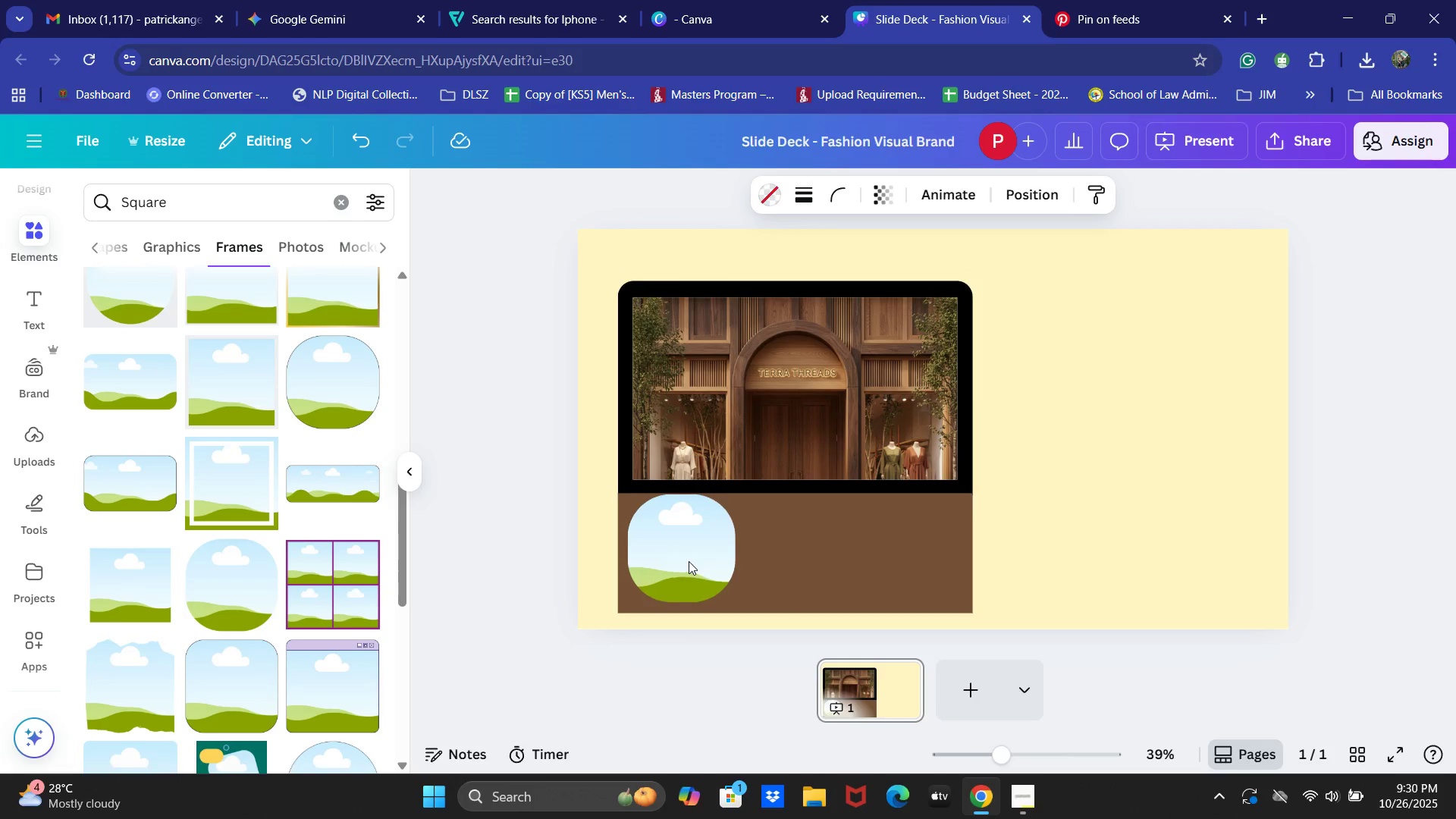 
key(ArrowDown)
 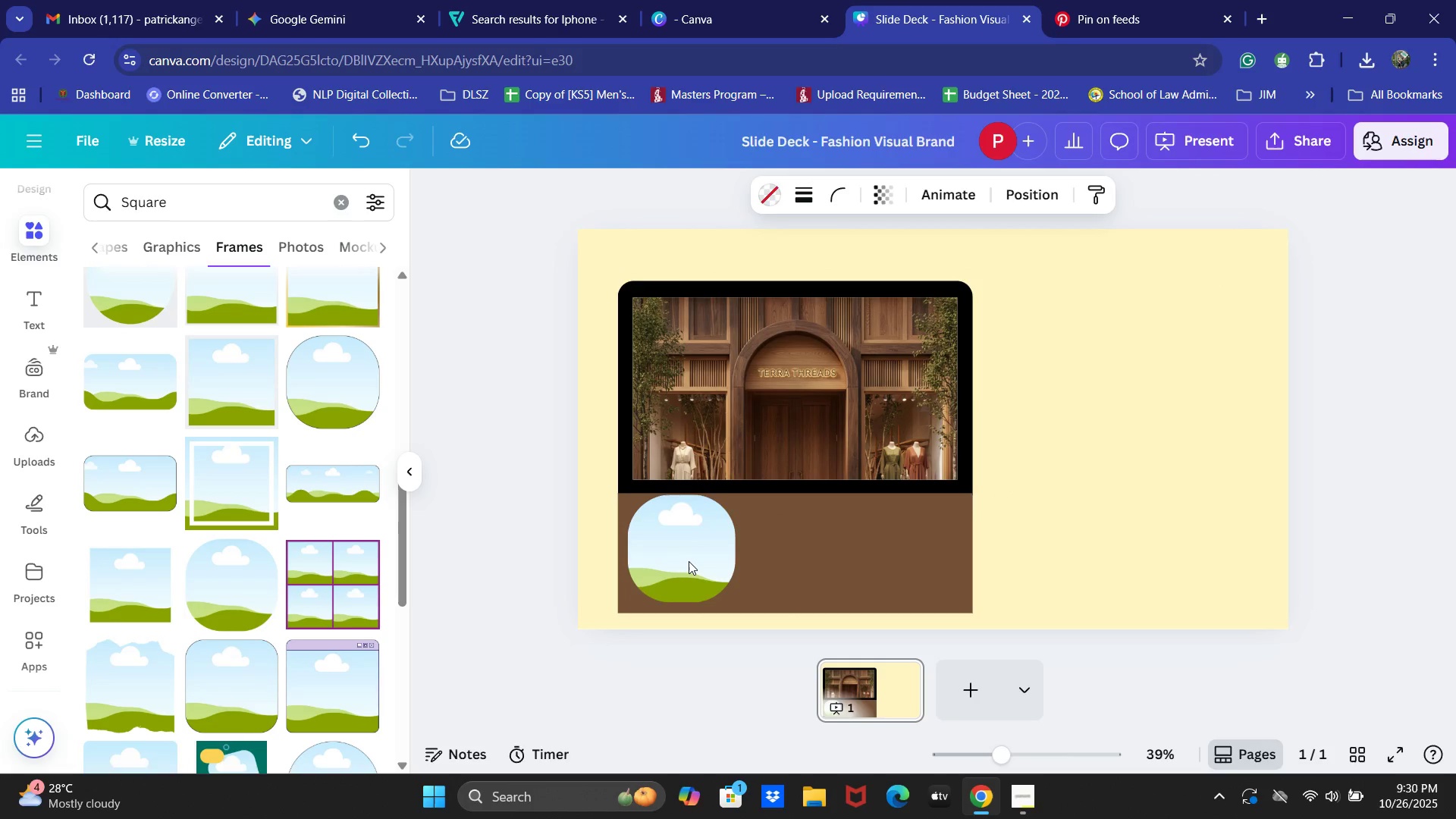 
key(ArrowDown)
 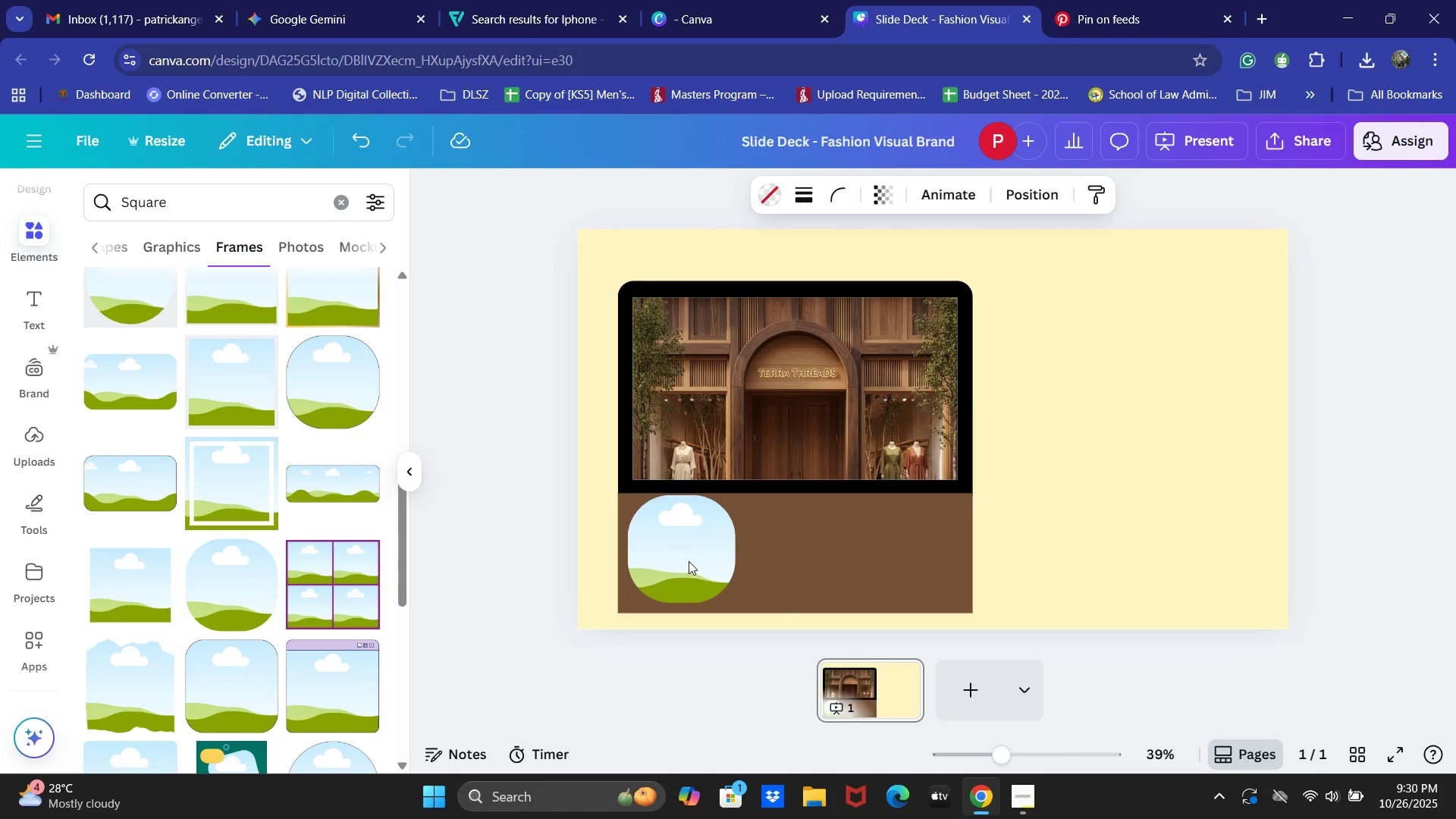 
key(ArrowDown)
 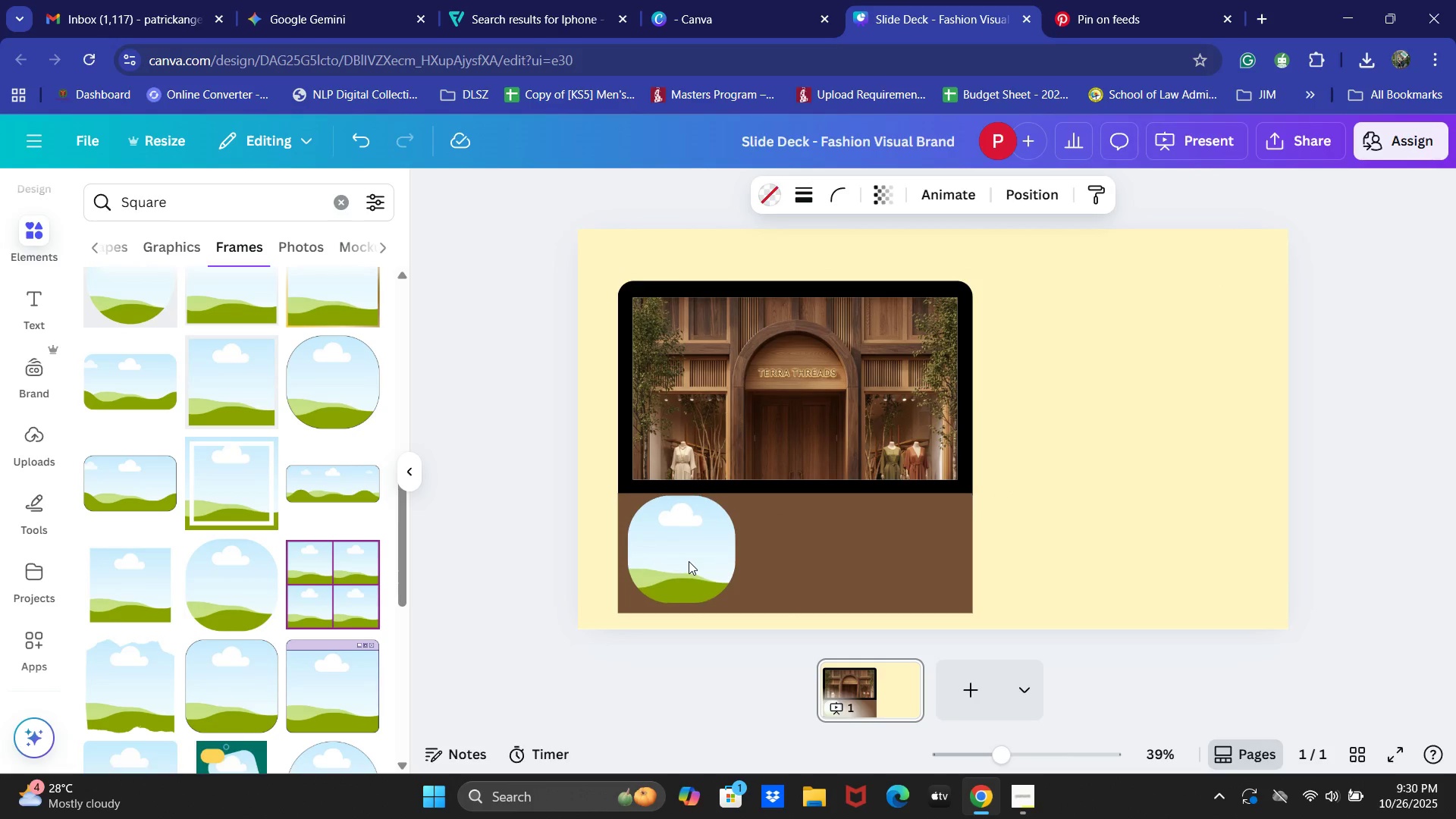 
key(ArrowDown)
 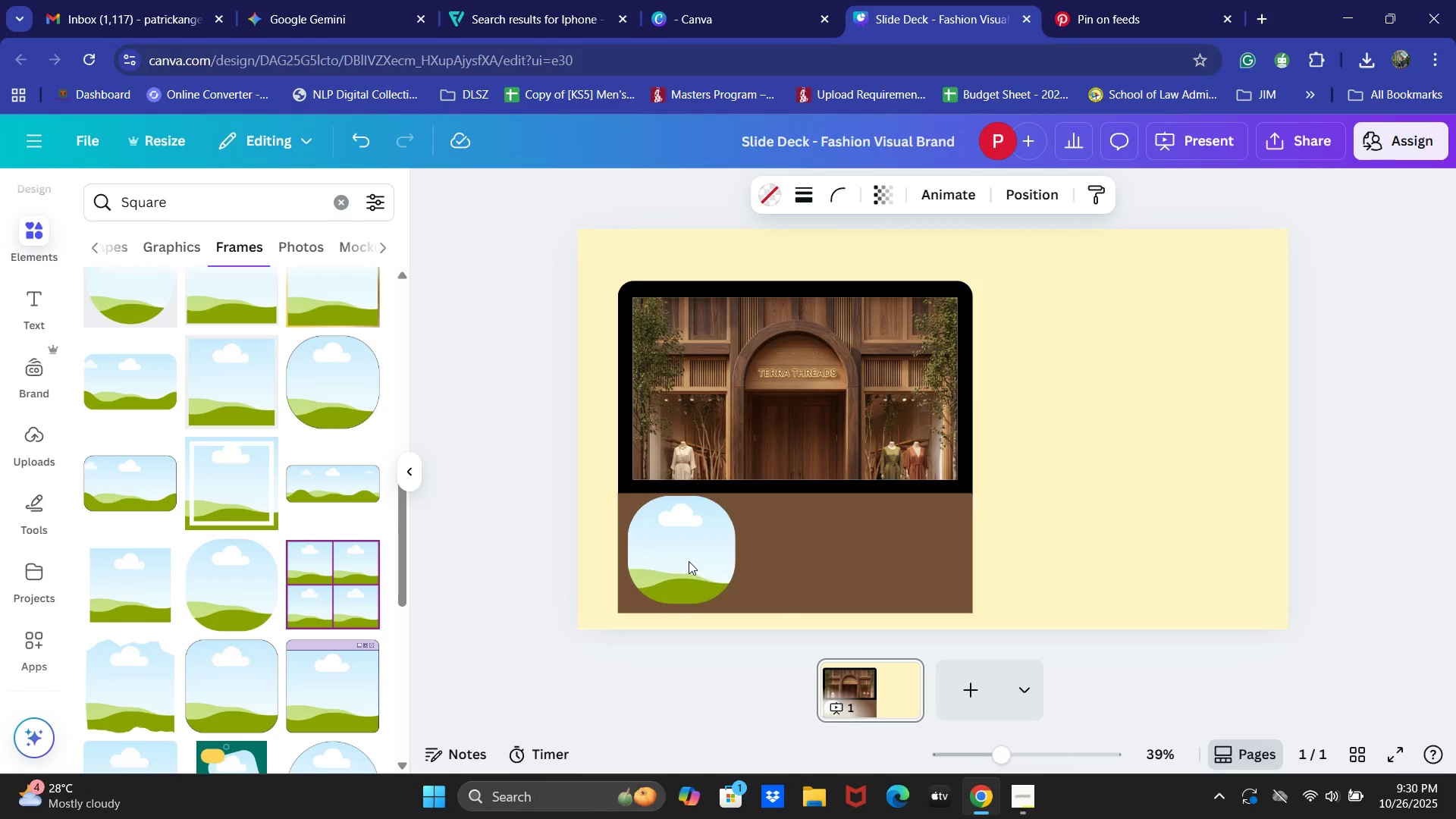 
key(ArrowDown)
 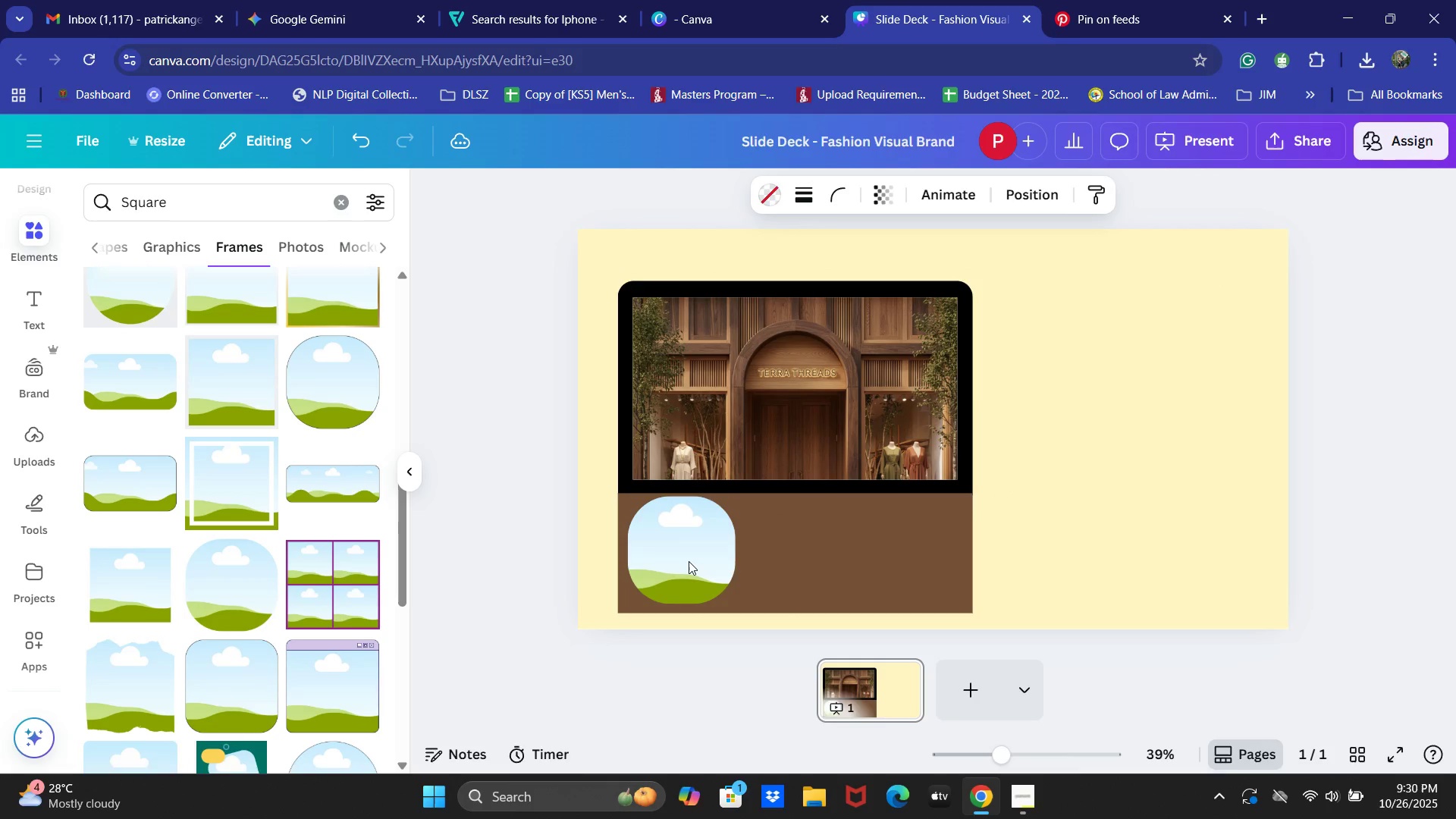 
key(ArrowDown)
 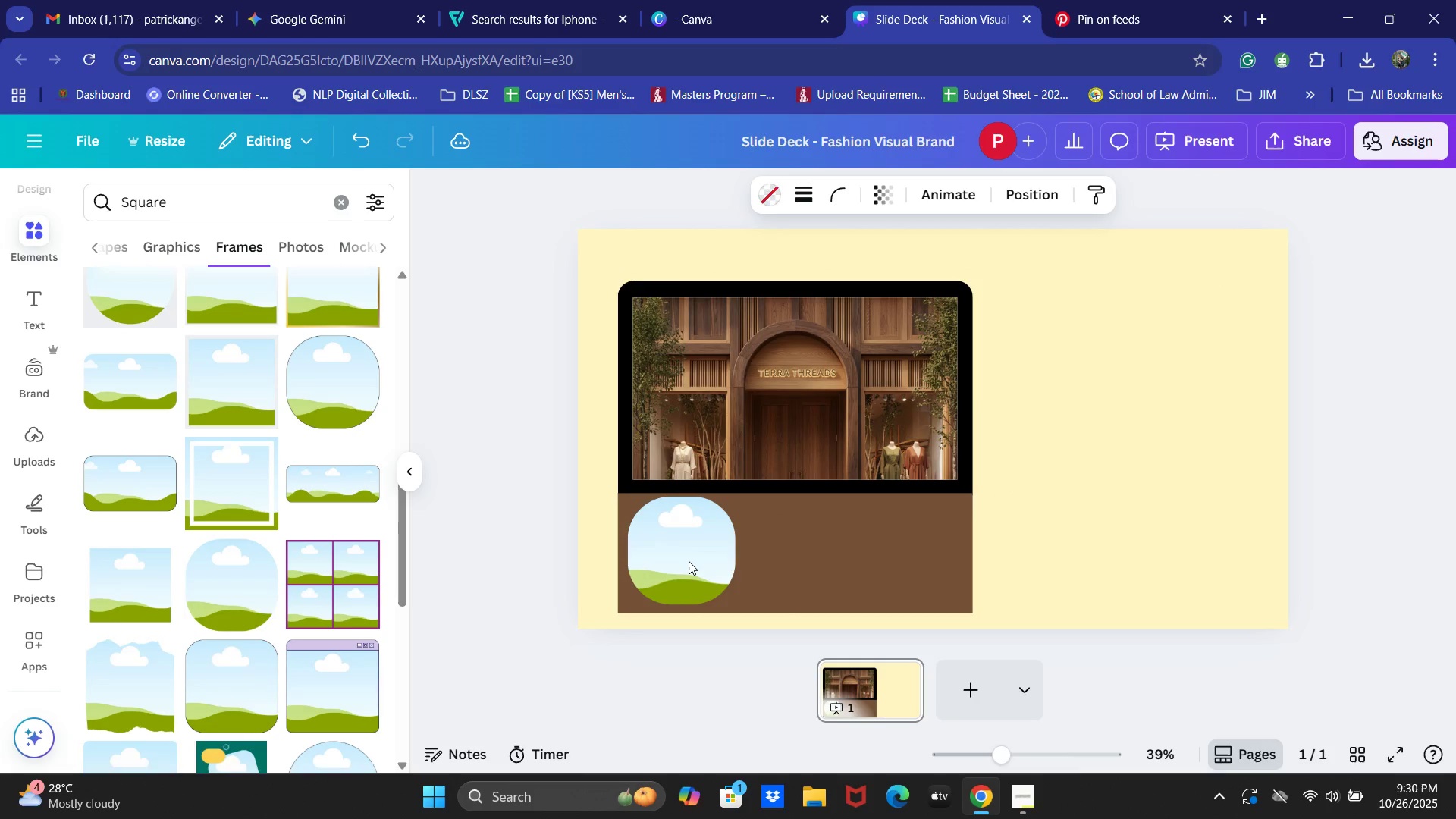 
key(ArrowDown)
 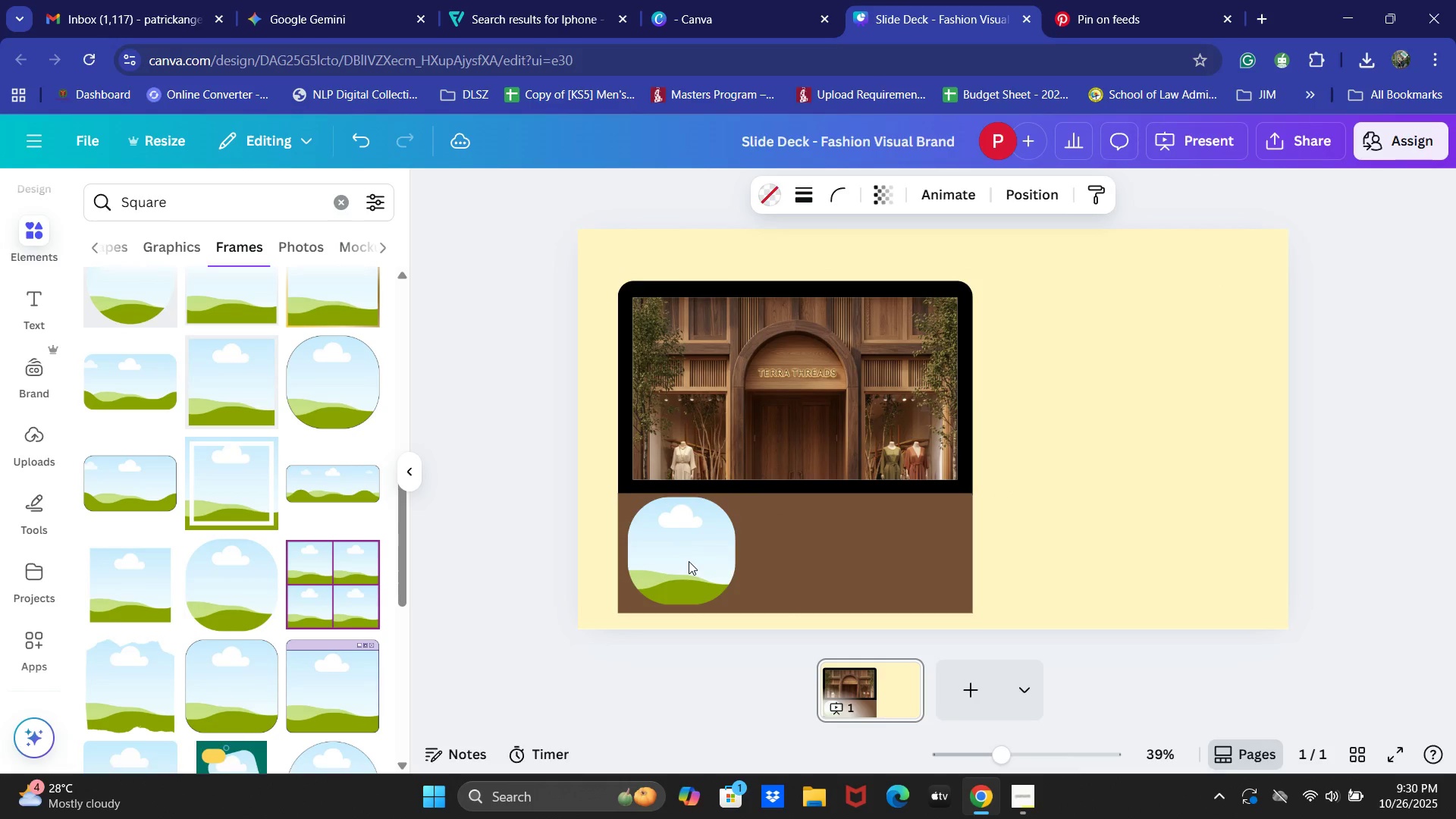 
key(ArrowLeft)
 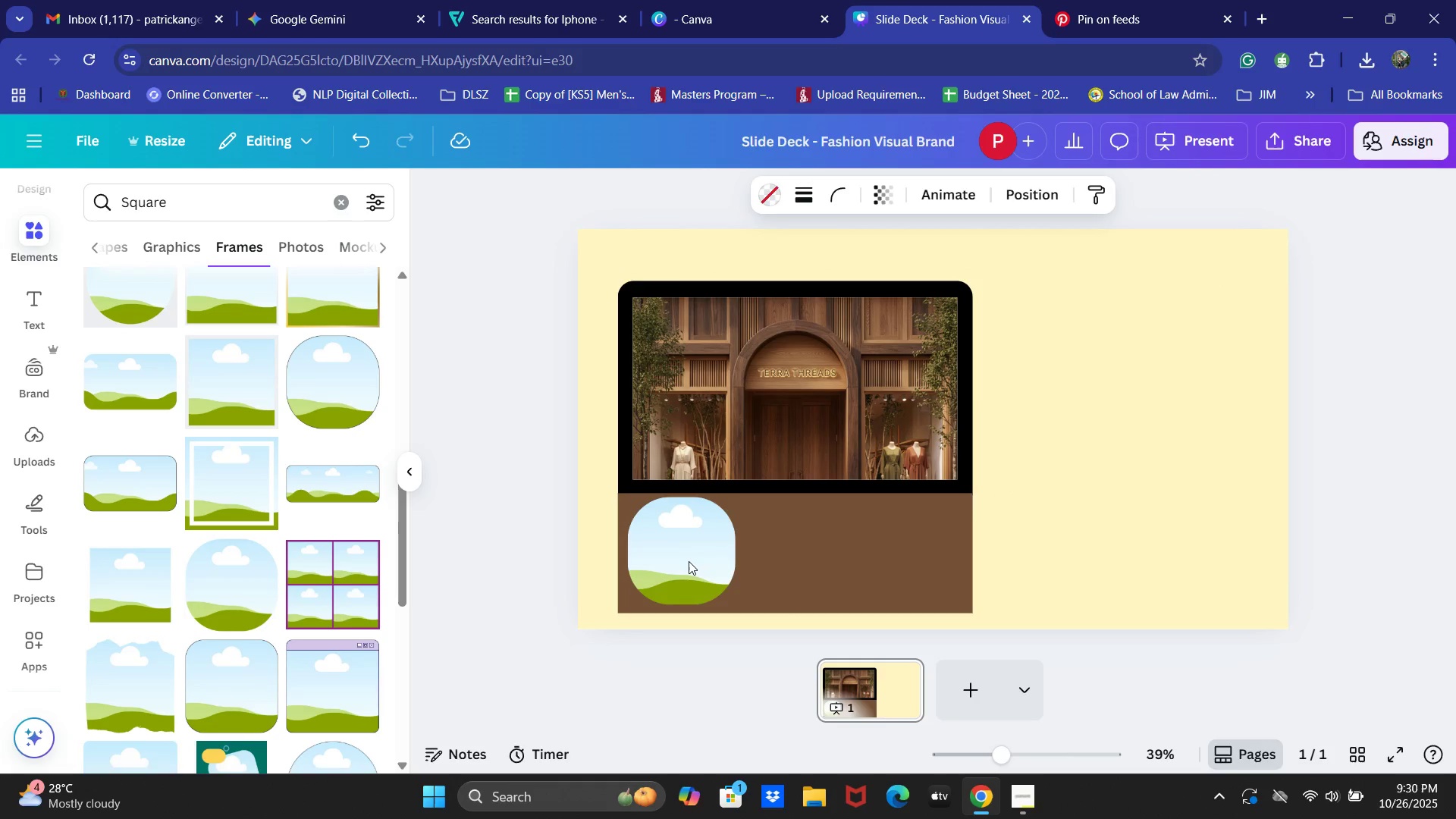 
key(ArrowLeft)
 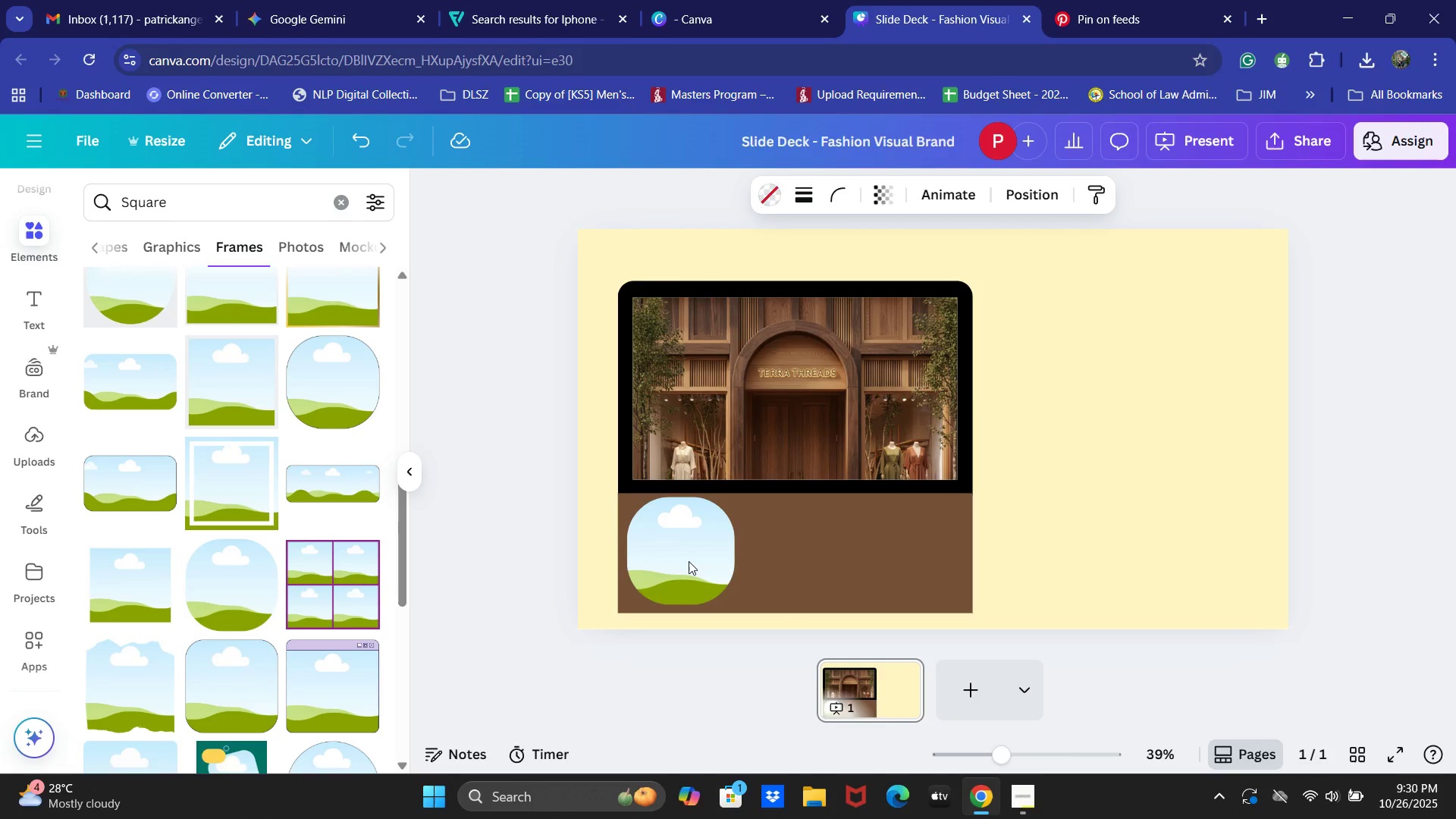 
key(ArrowLeft)
 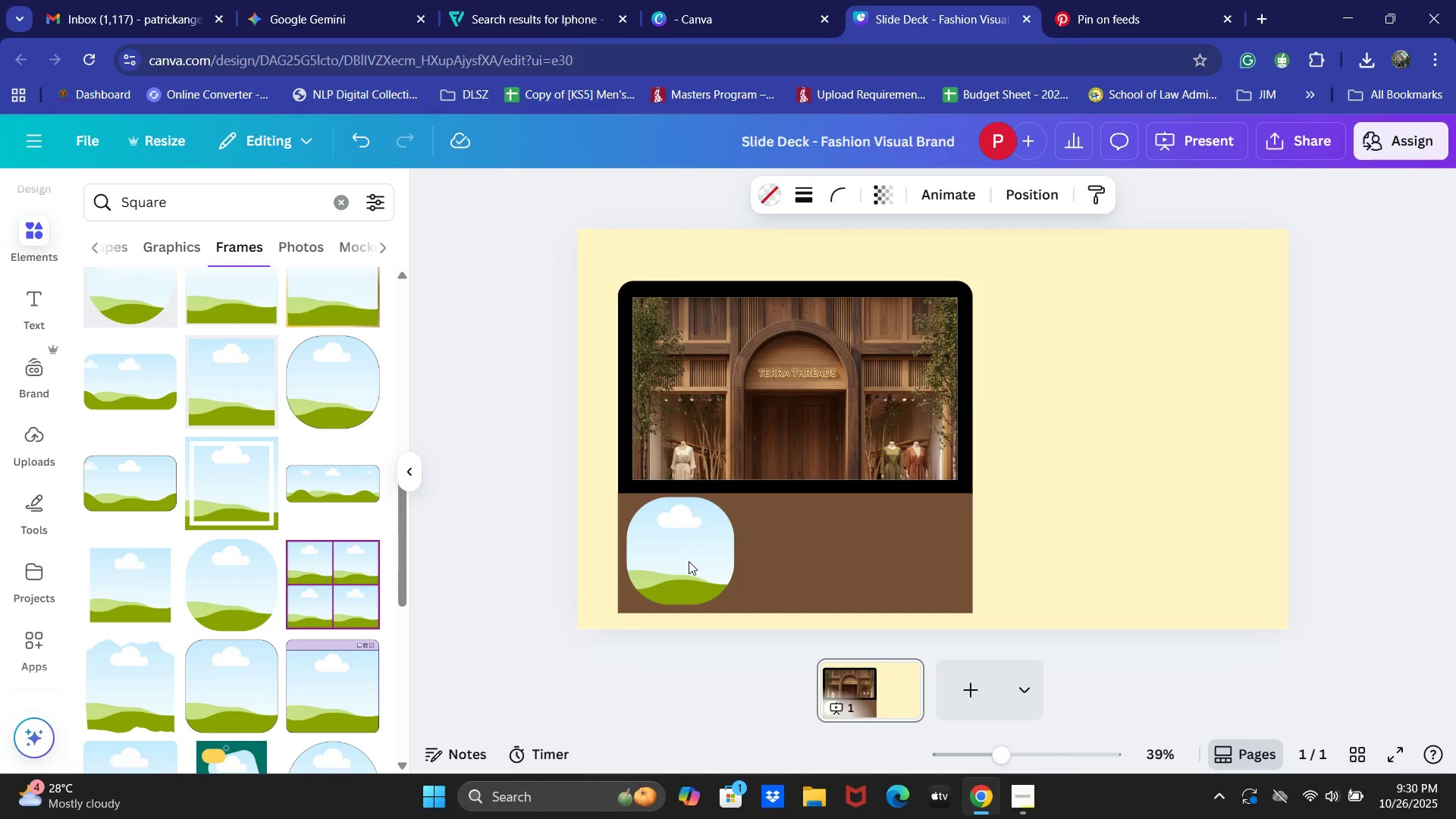 
key(ArrowLeft)
 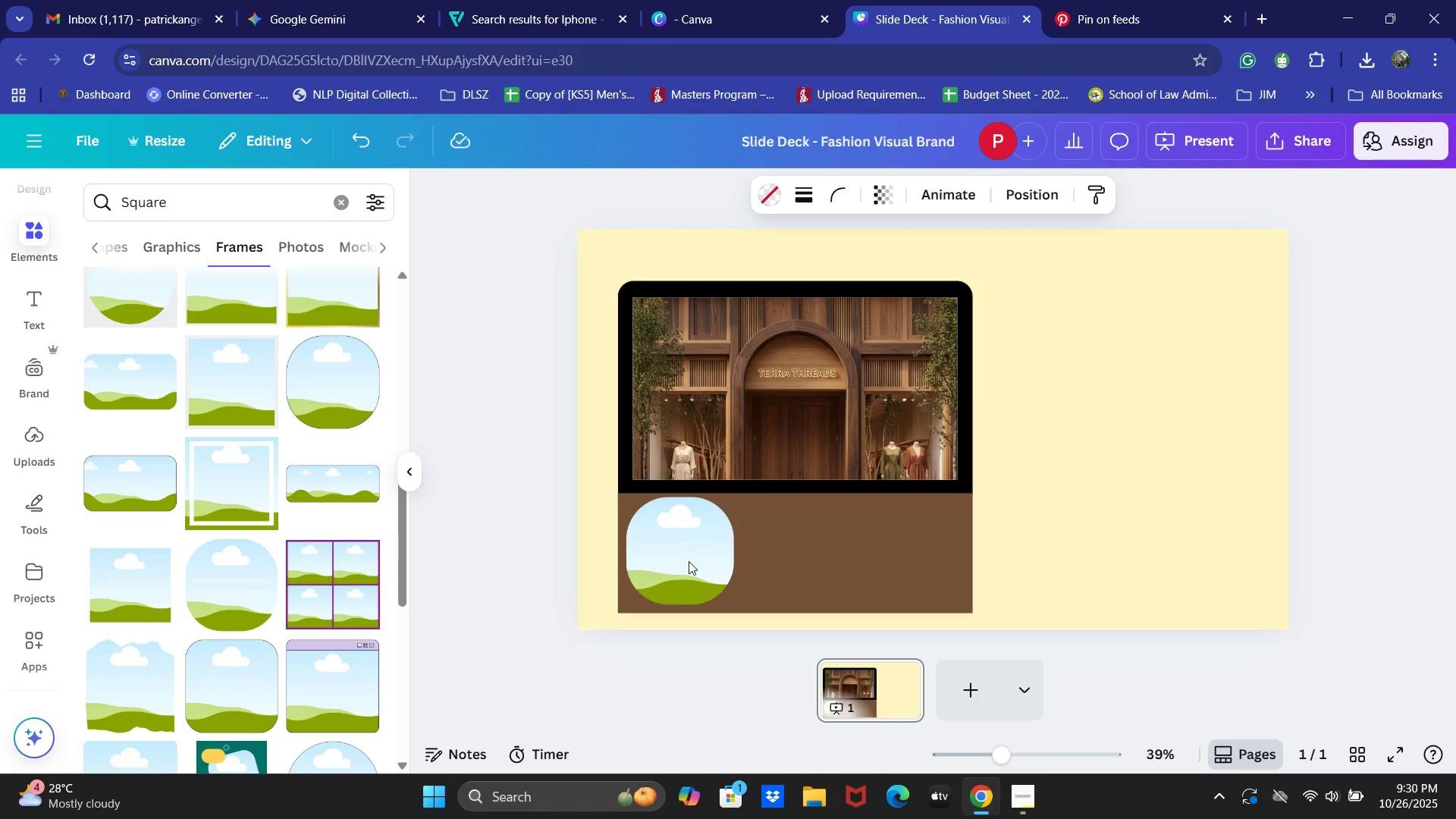 
key(ArrowLeft)
 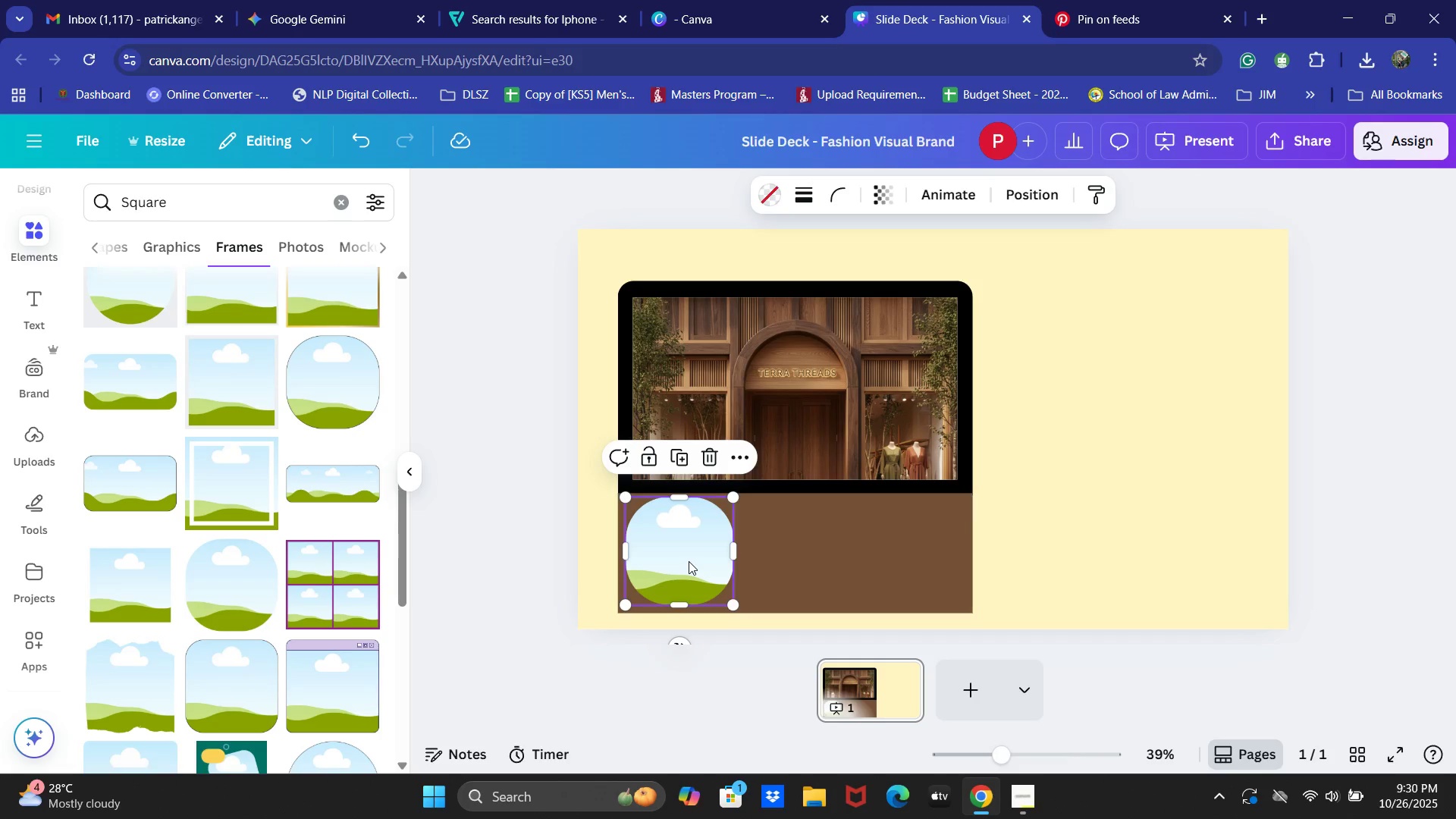 
wait(8.32)
 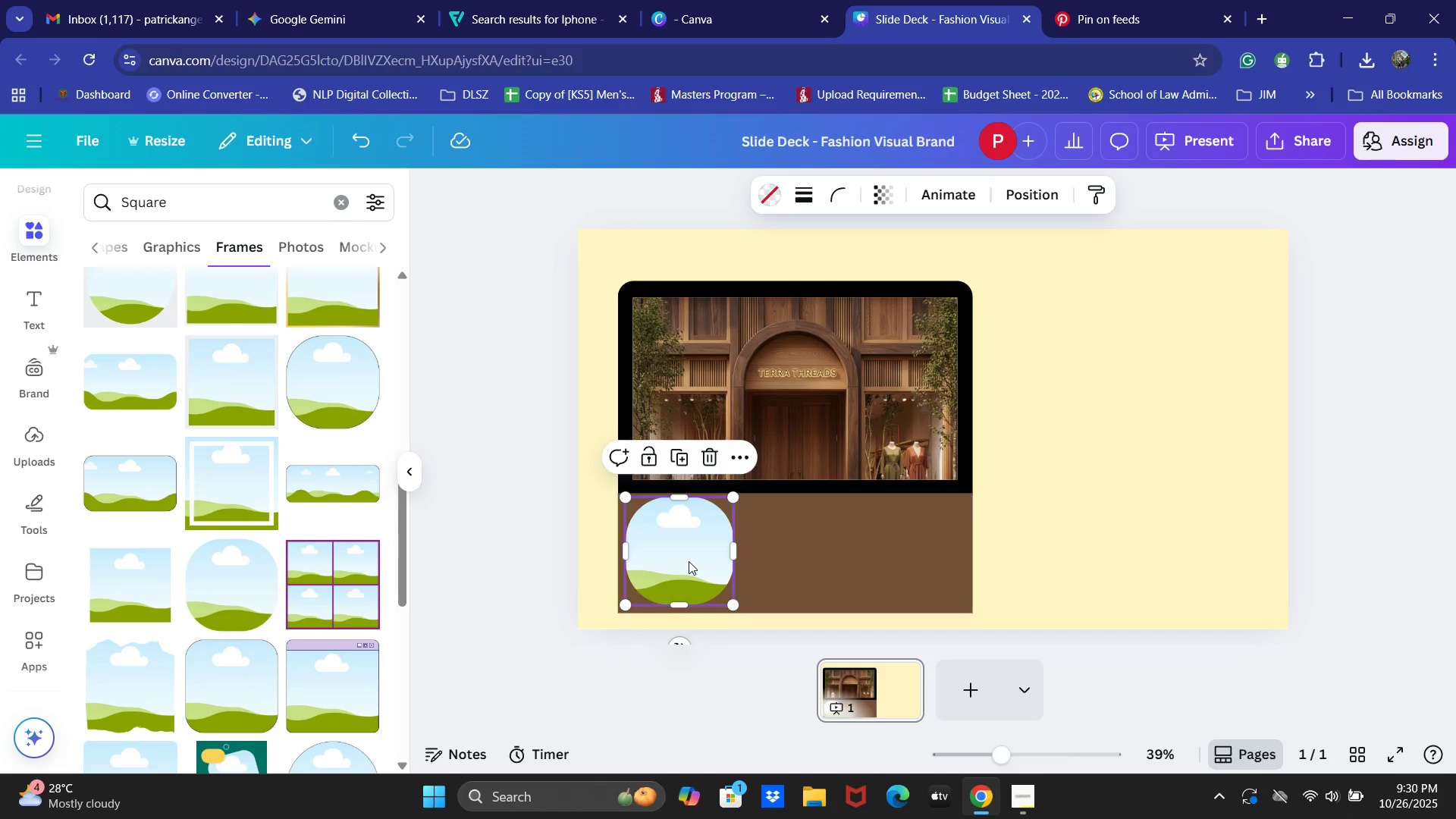 
scroll: coordinate [220, 559], scroll_direction: down, amount: 4.0
 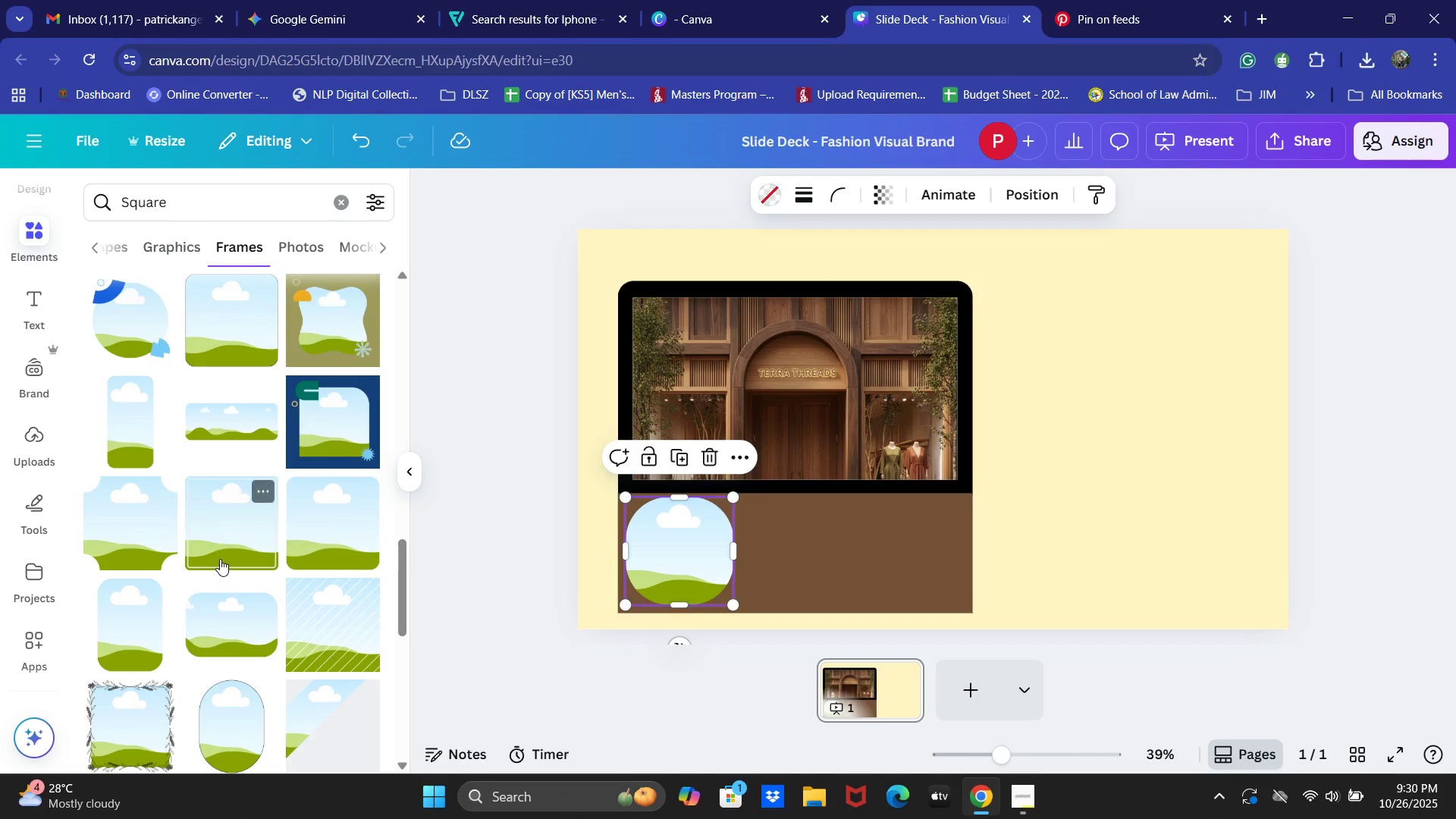 
scroll: coordinate [227, 504], scroll_direction: up, amount: 15.0
 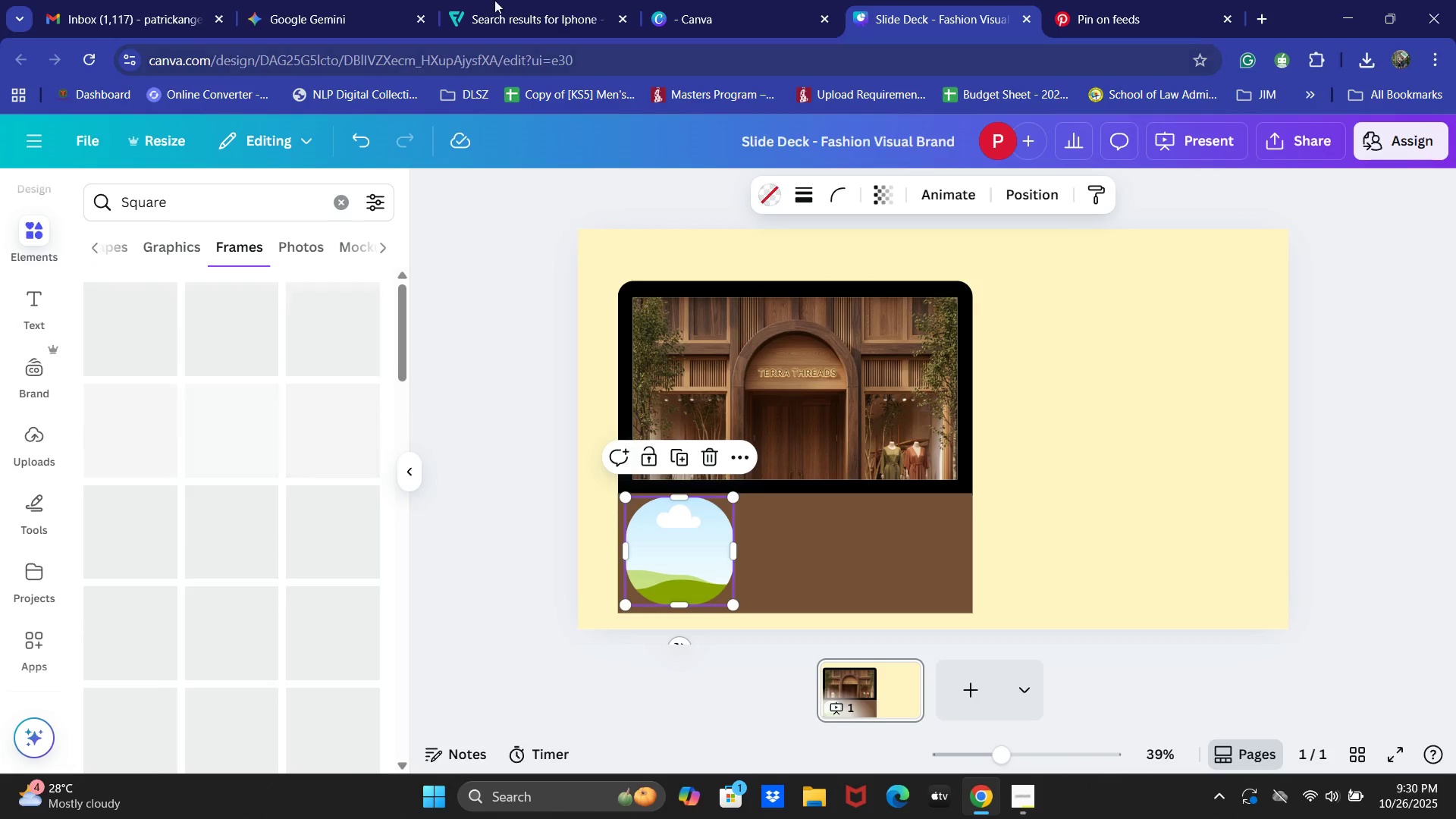 
left_click([293, 0])
 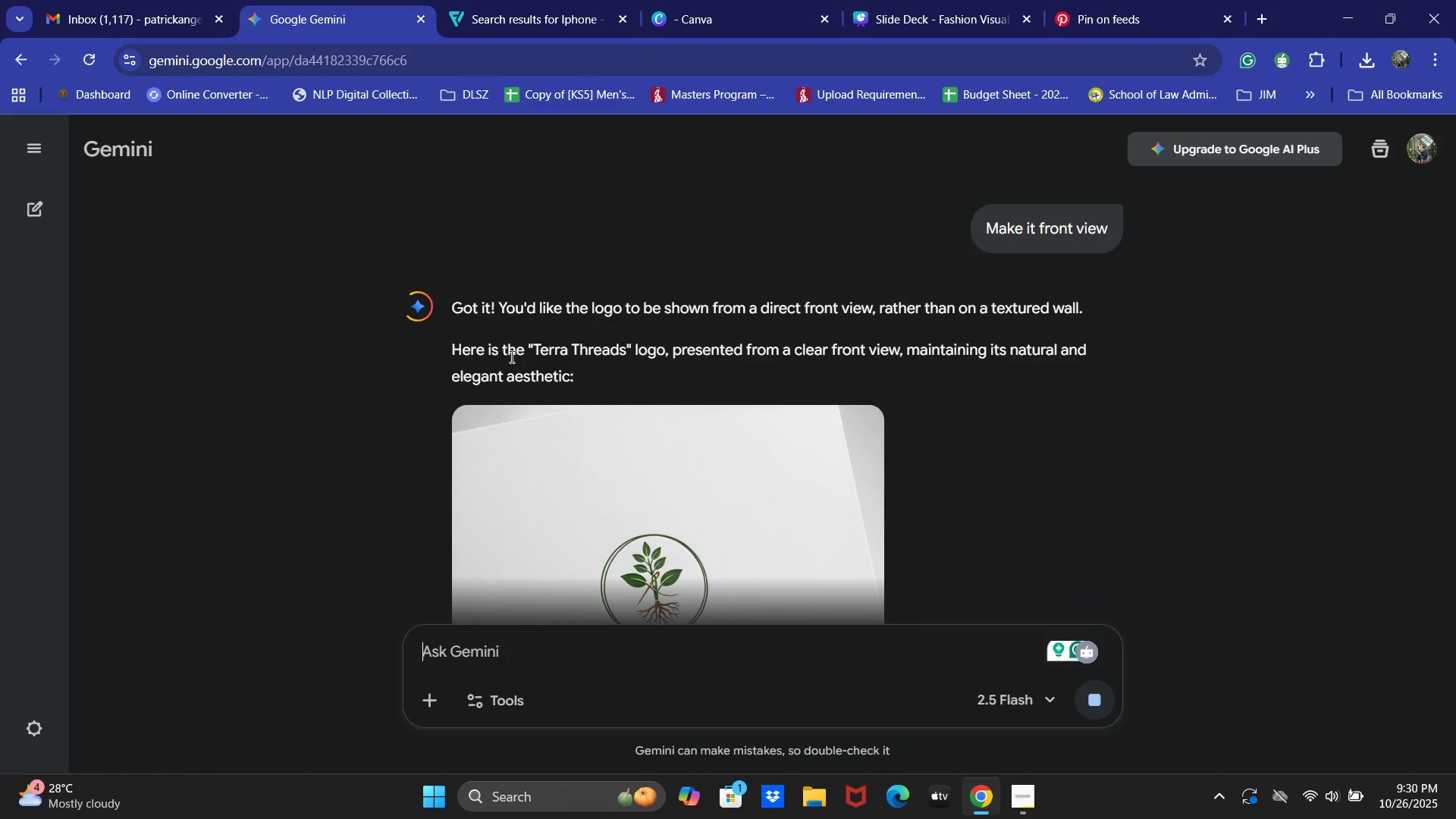 
scroll: coordinate [661, 462], scroll_direction: down, amount: 6.0
 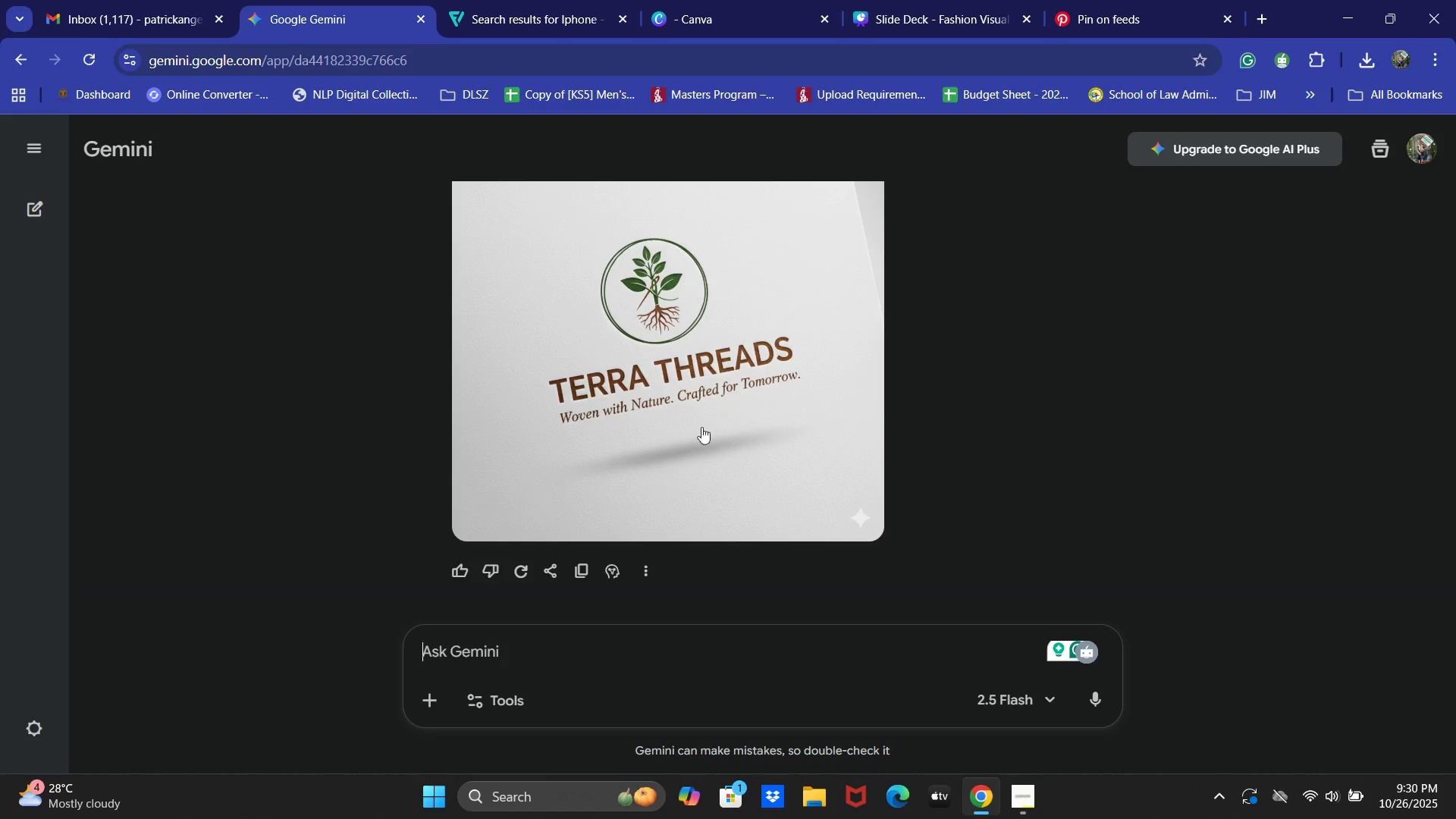 
right_click([707, 388])
 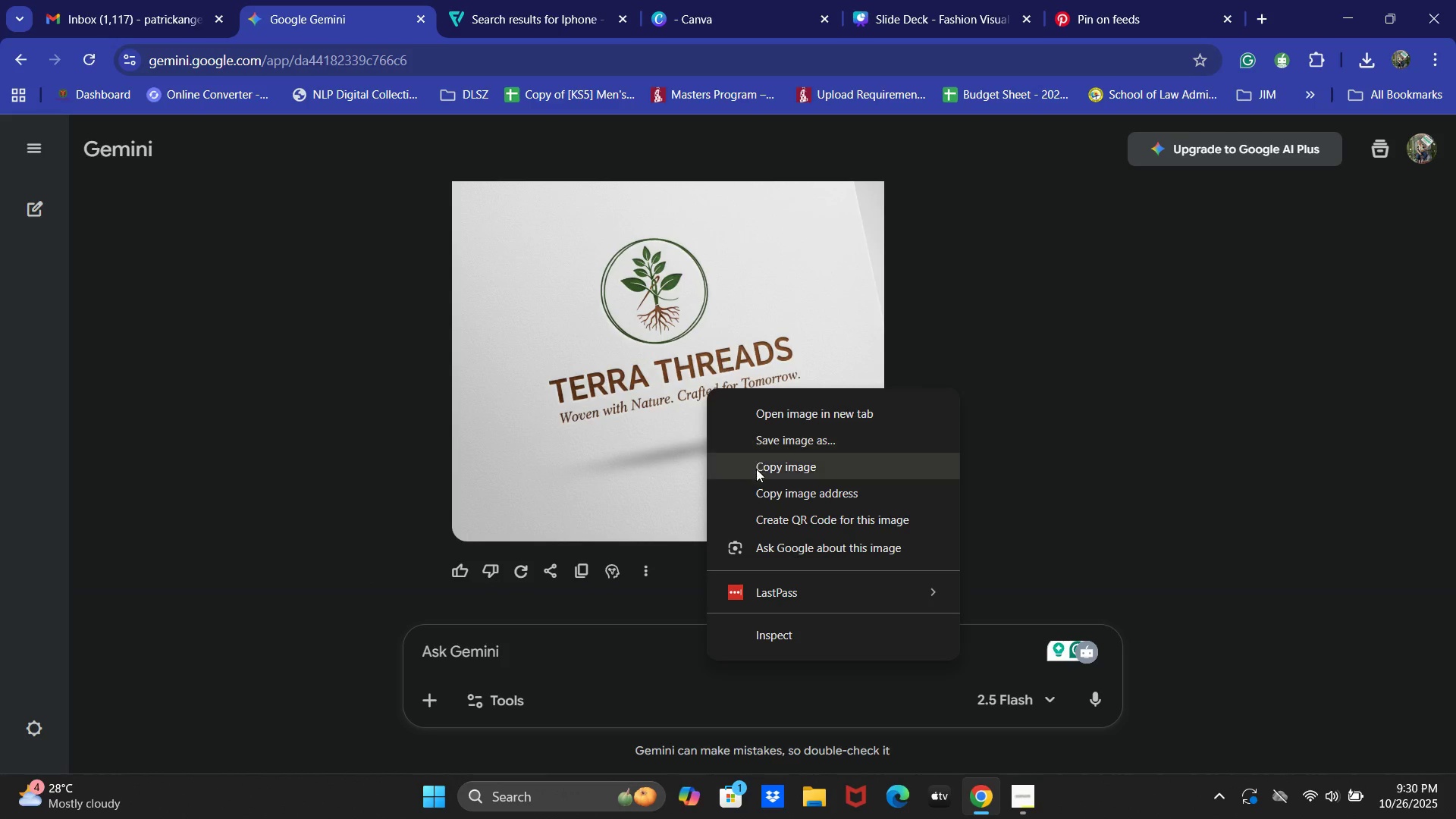 
left_click([758, 472])
 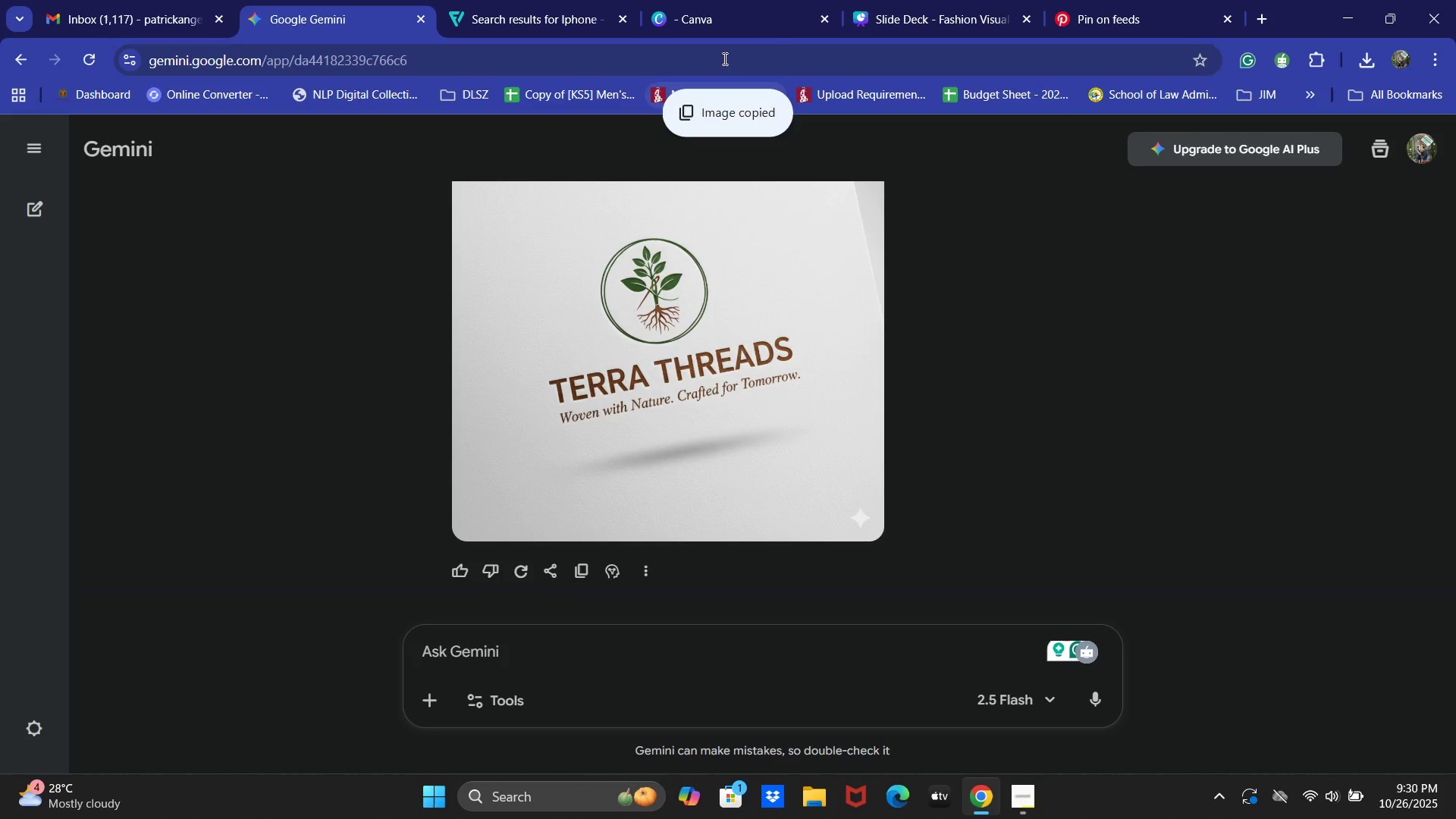 
left_click([929, 0])
 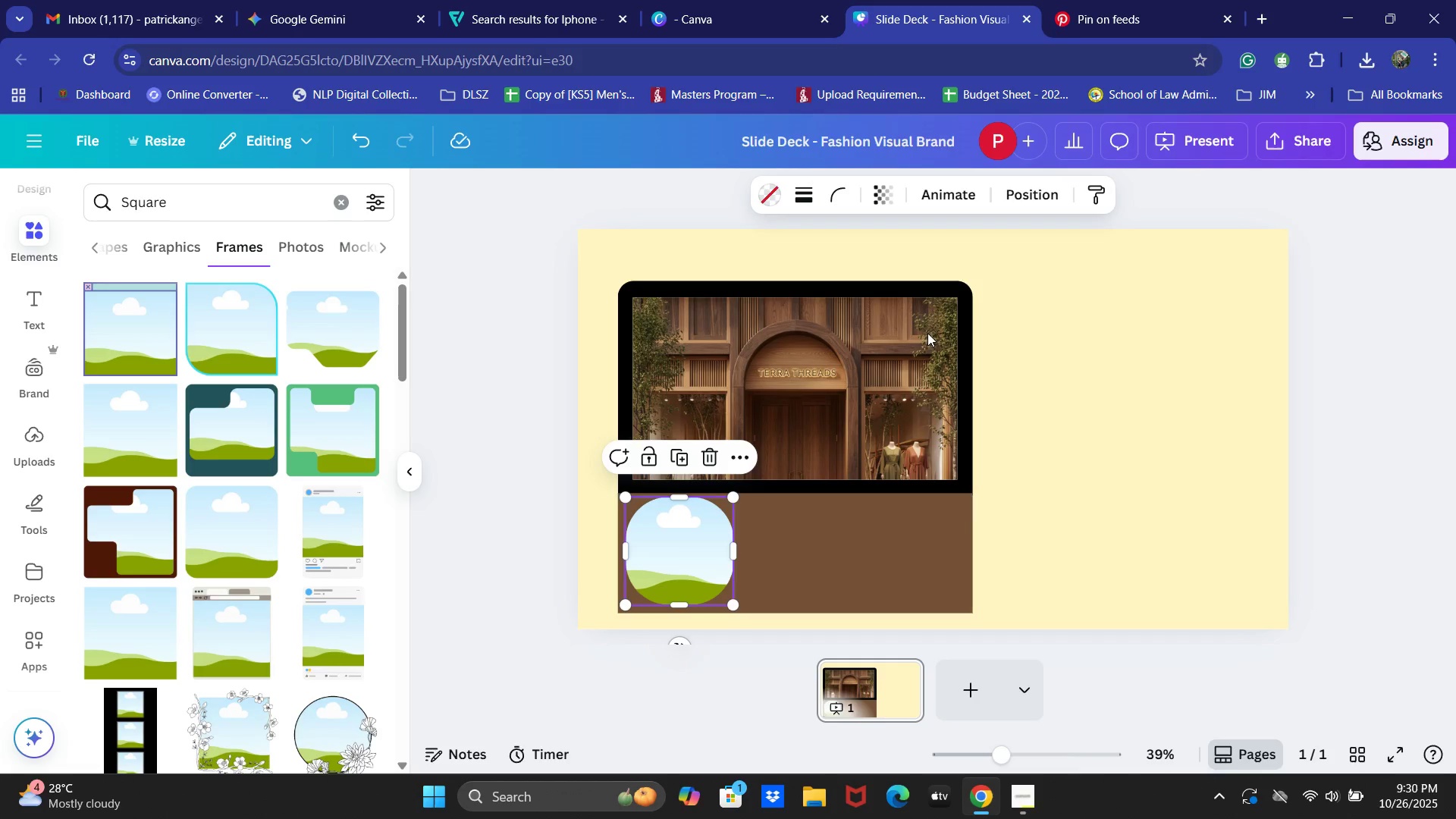 
key(Control+V)
 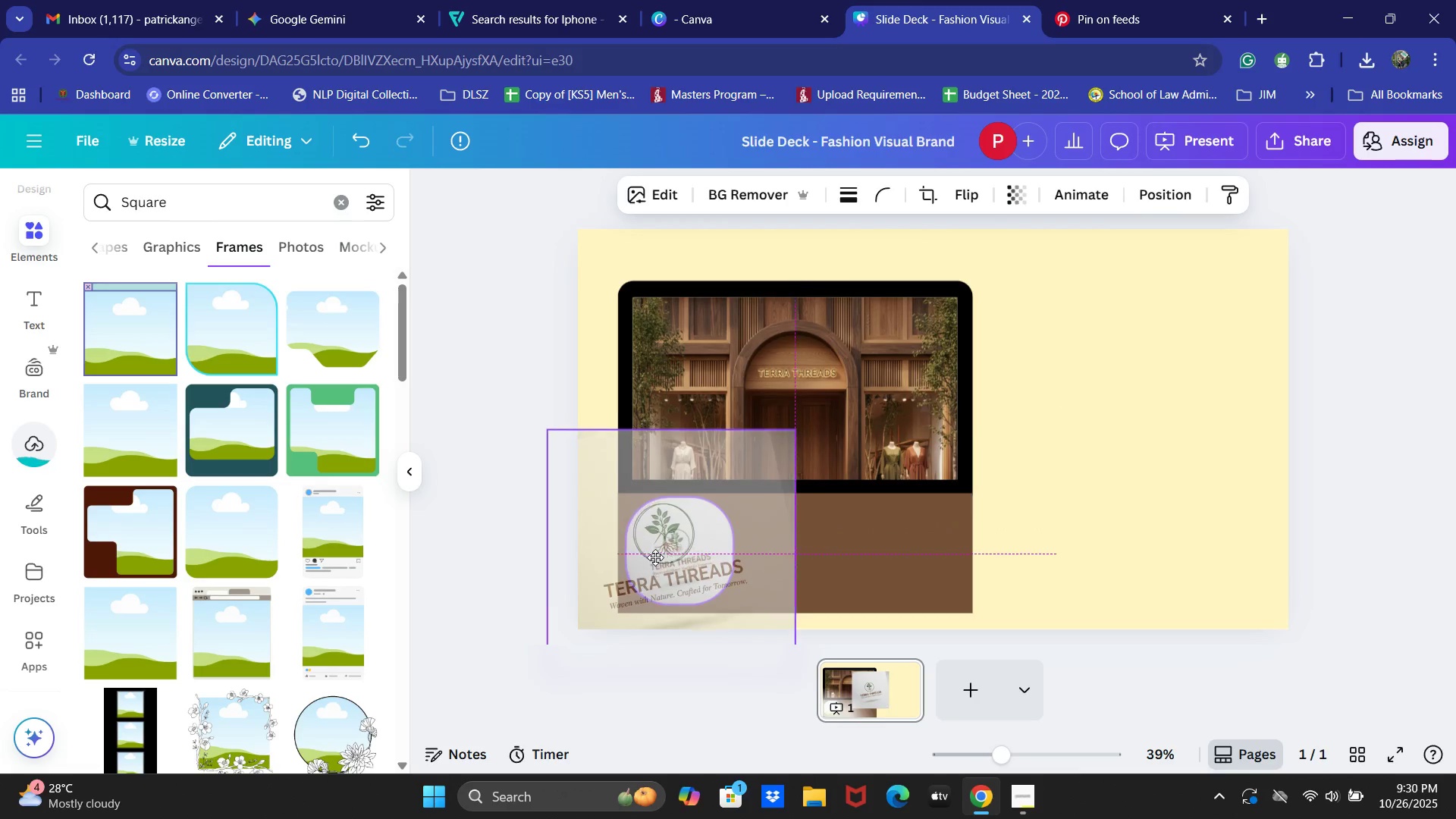 
double_click([682, 544])
 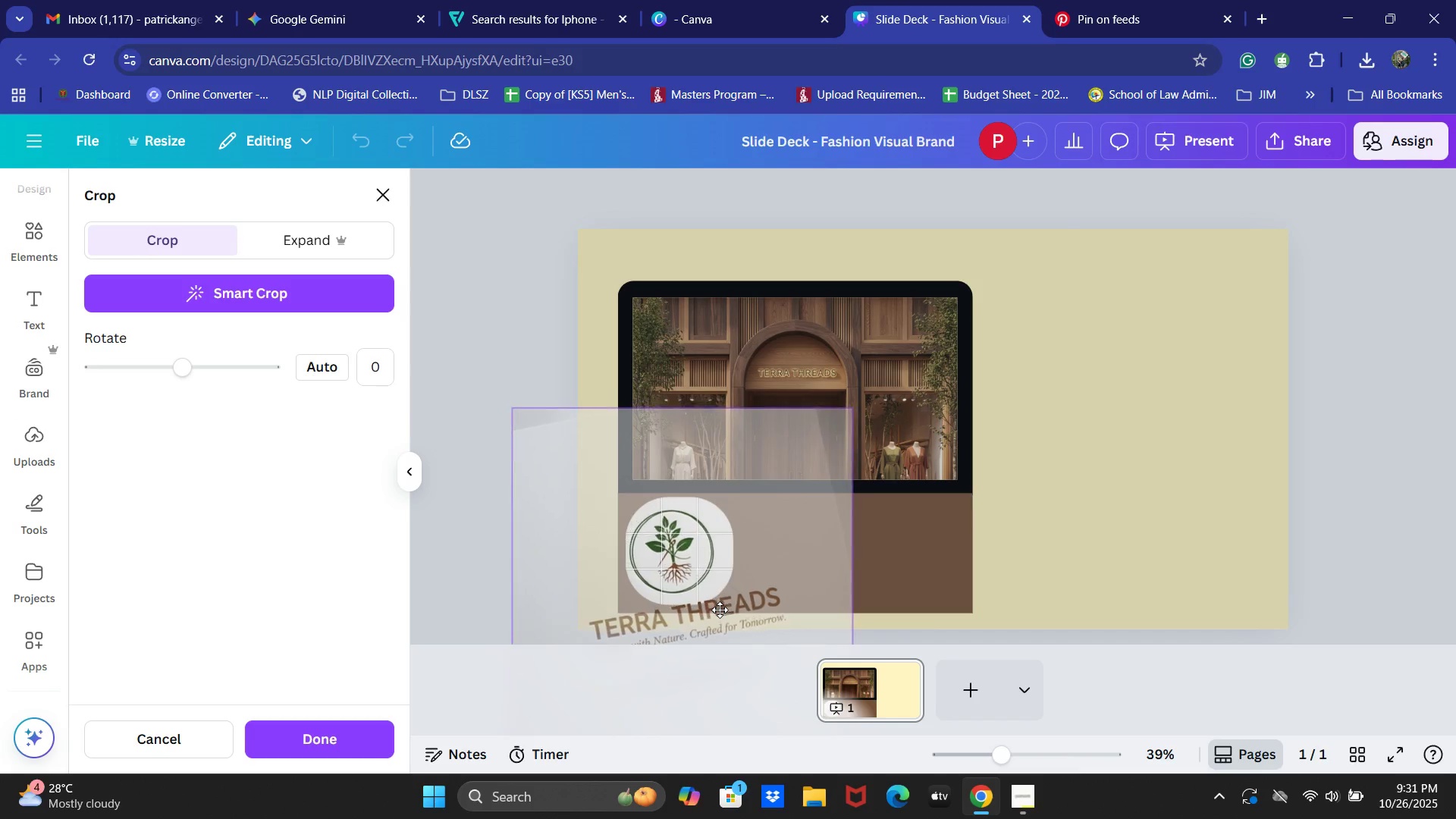 
wait(13.38)
 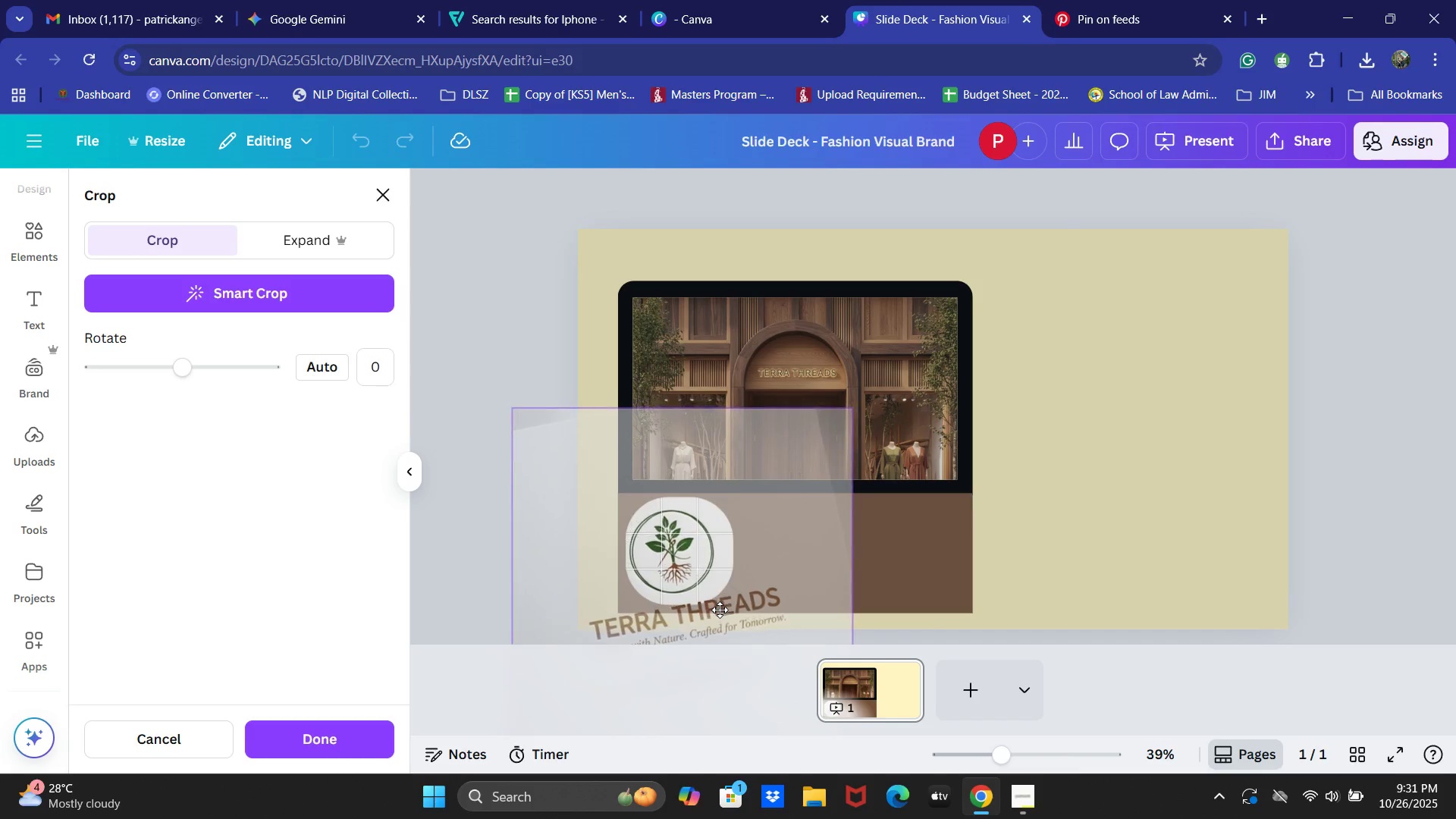 
left_click([484, 546])
 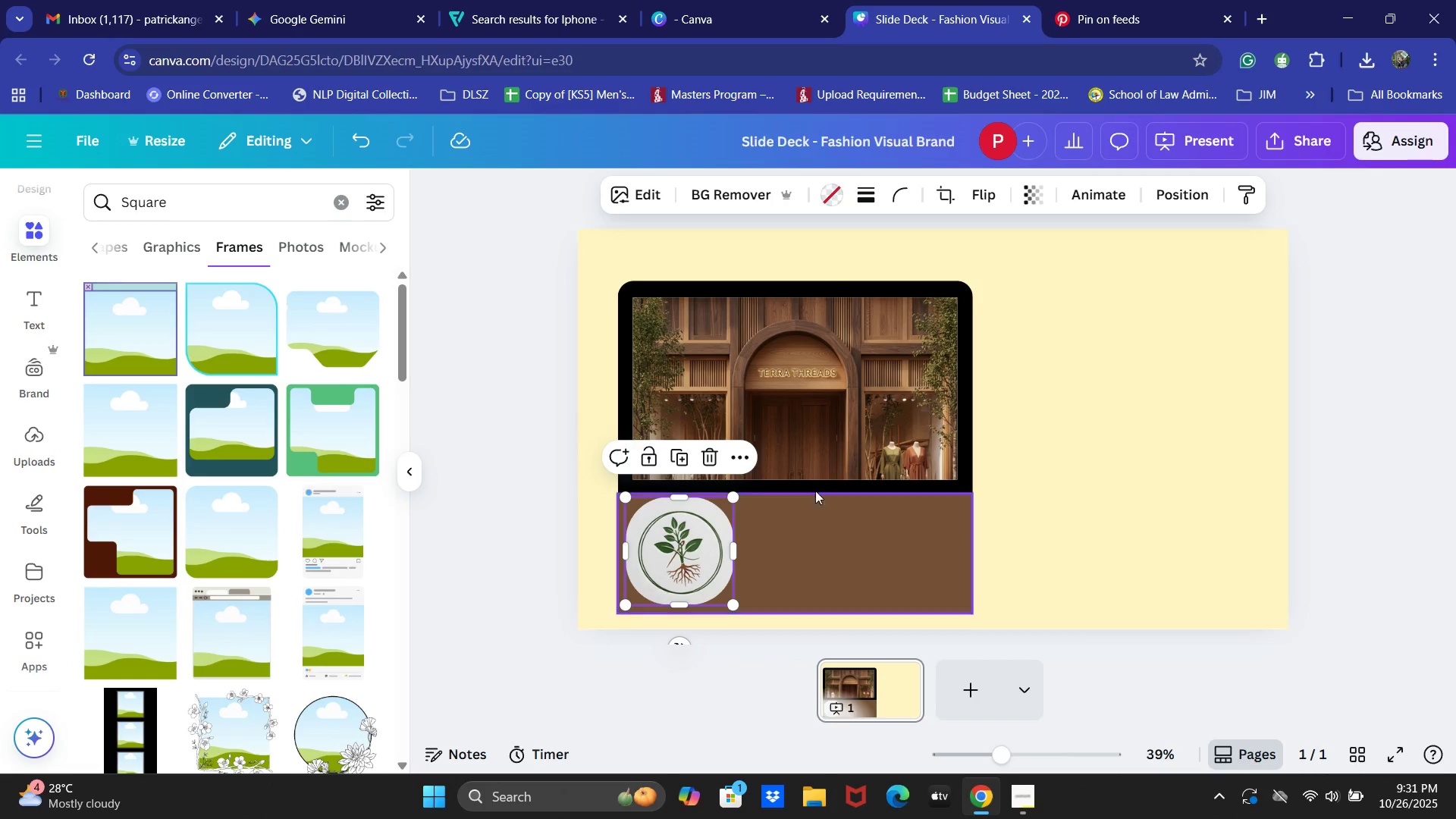 
left_click([714, 513])
 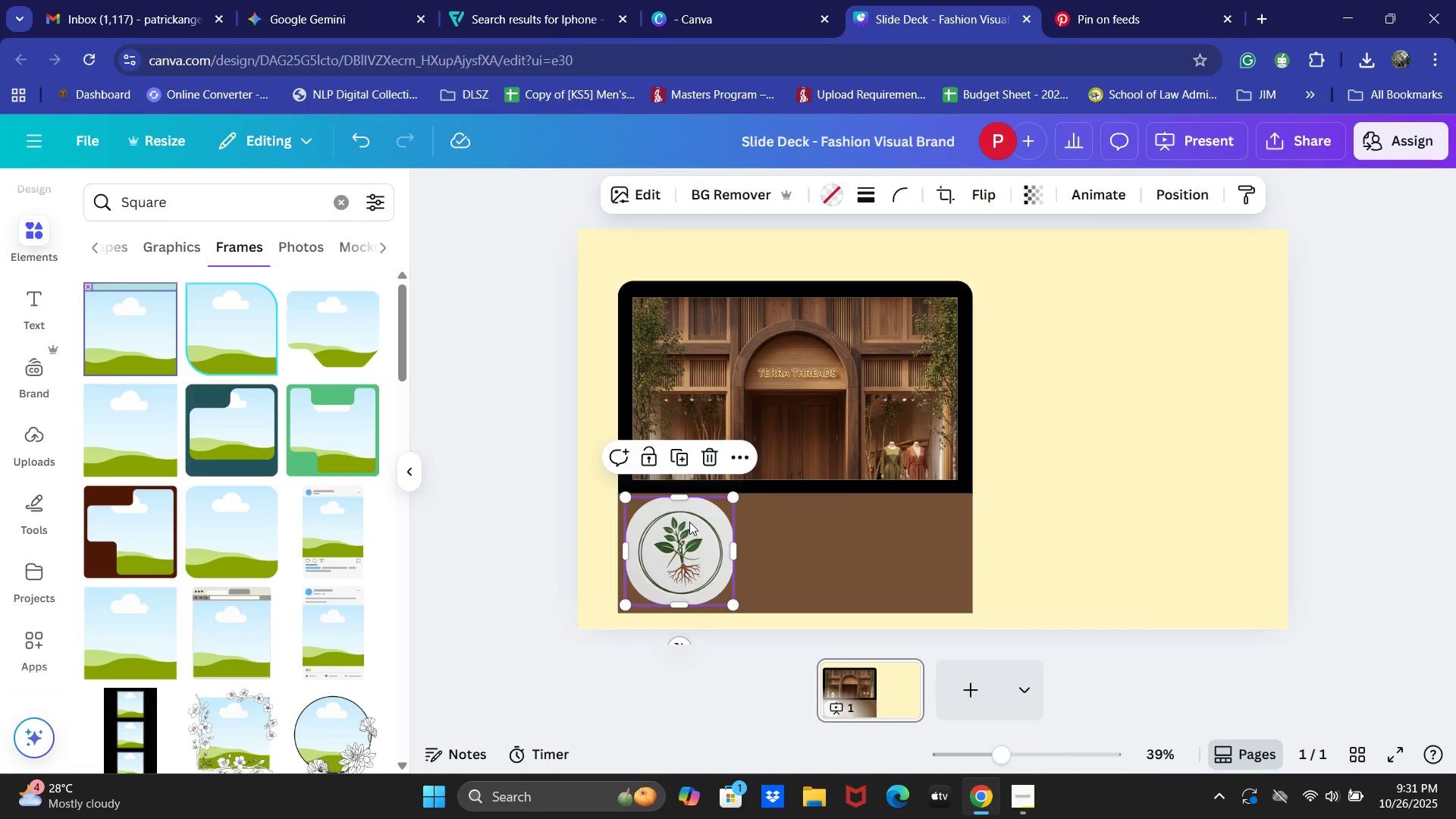 
left_click([534, 521])
 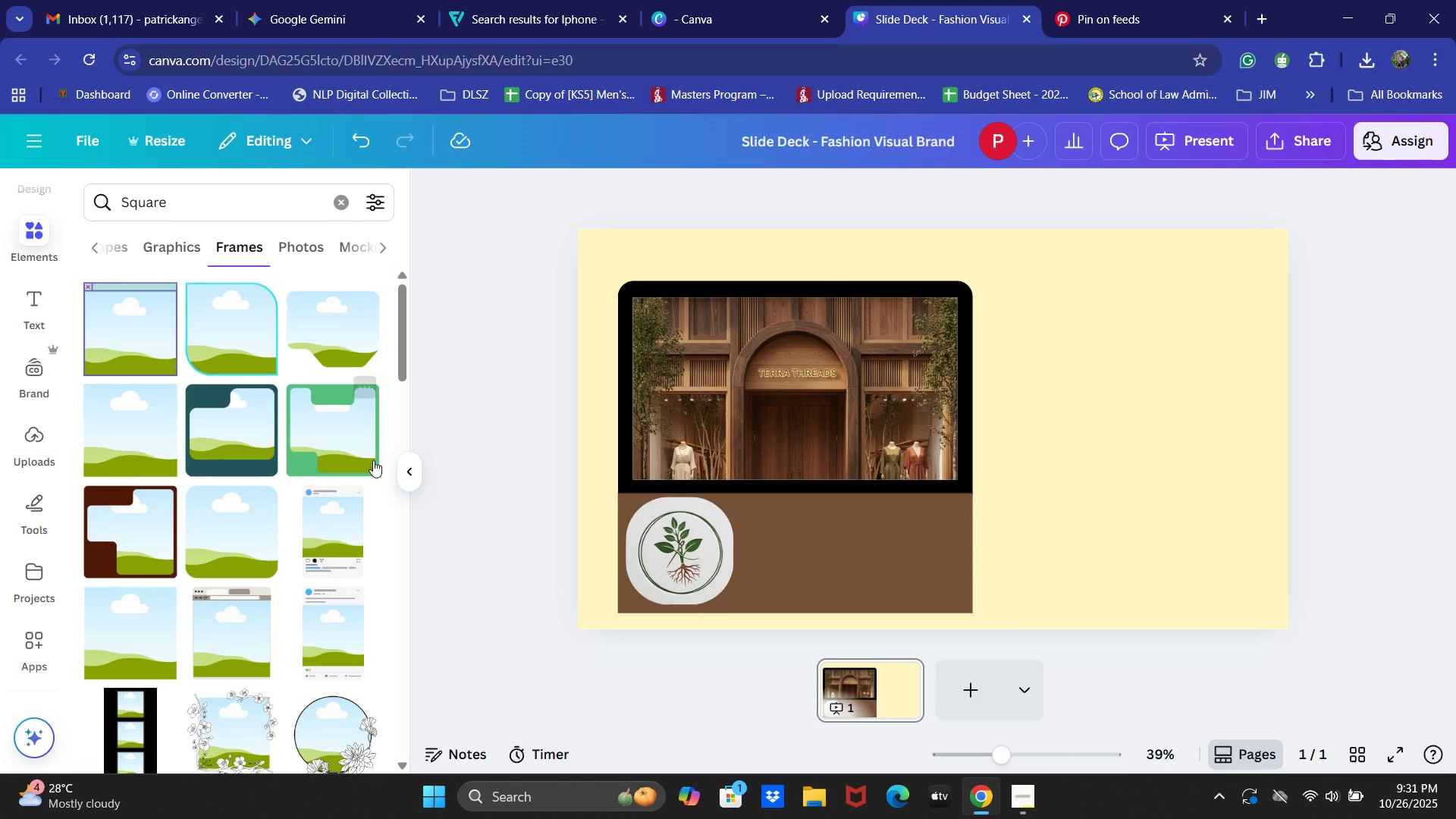 
mouse_move([71, 322])
 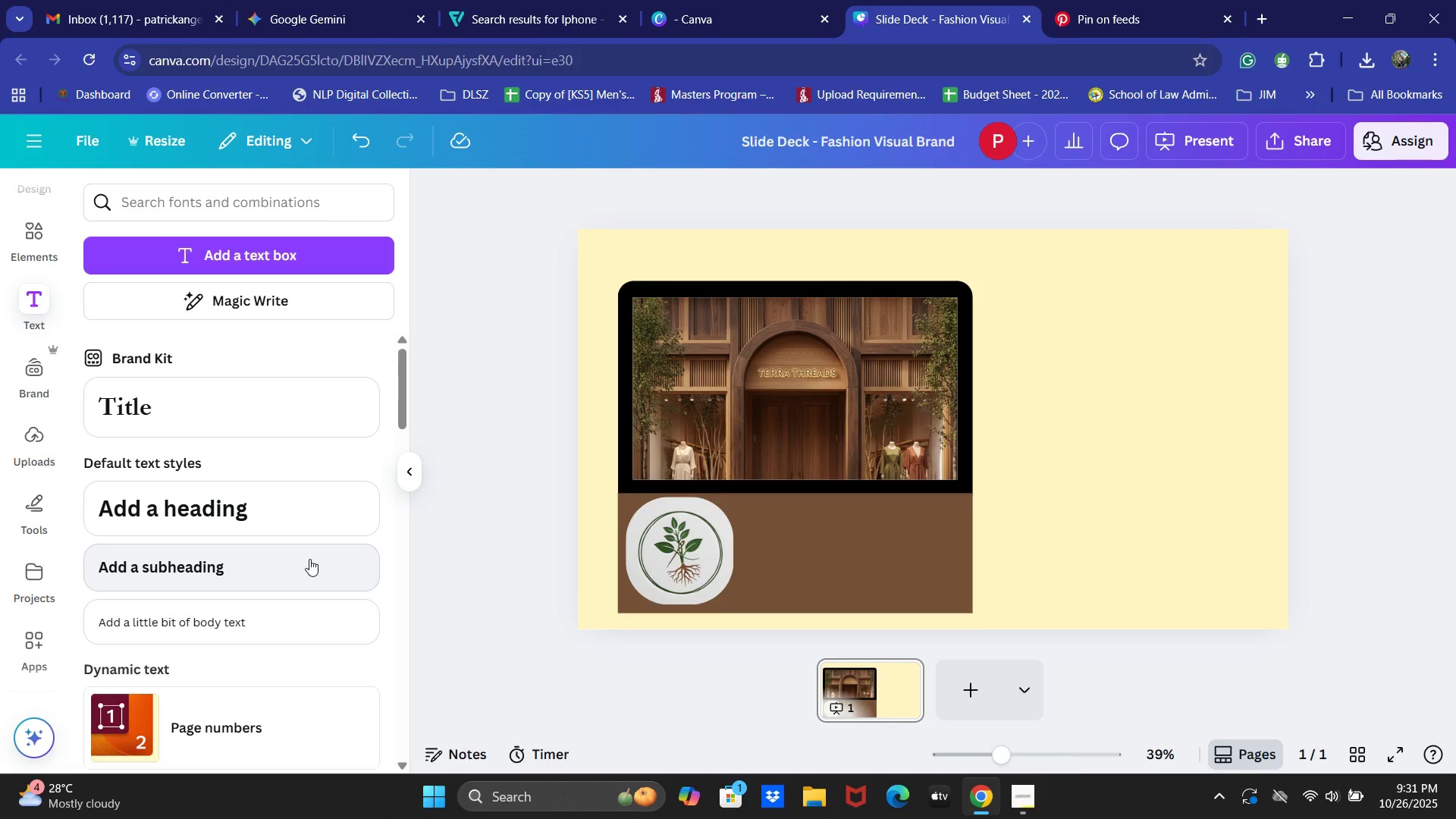 
left_click([309, 559])
 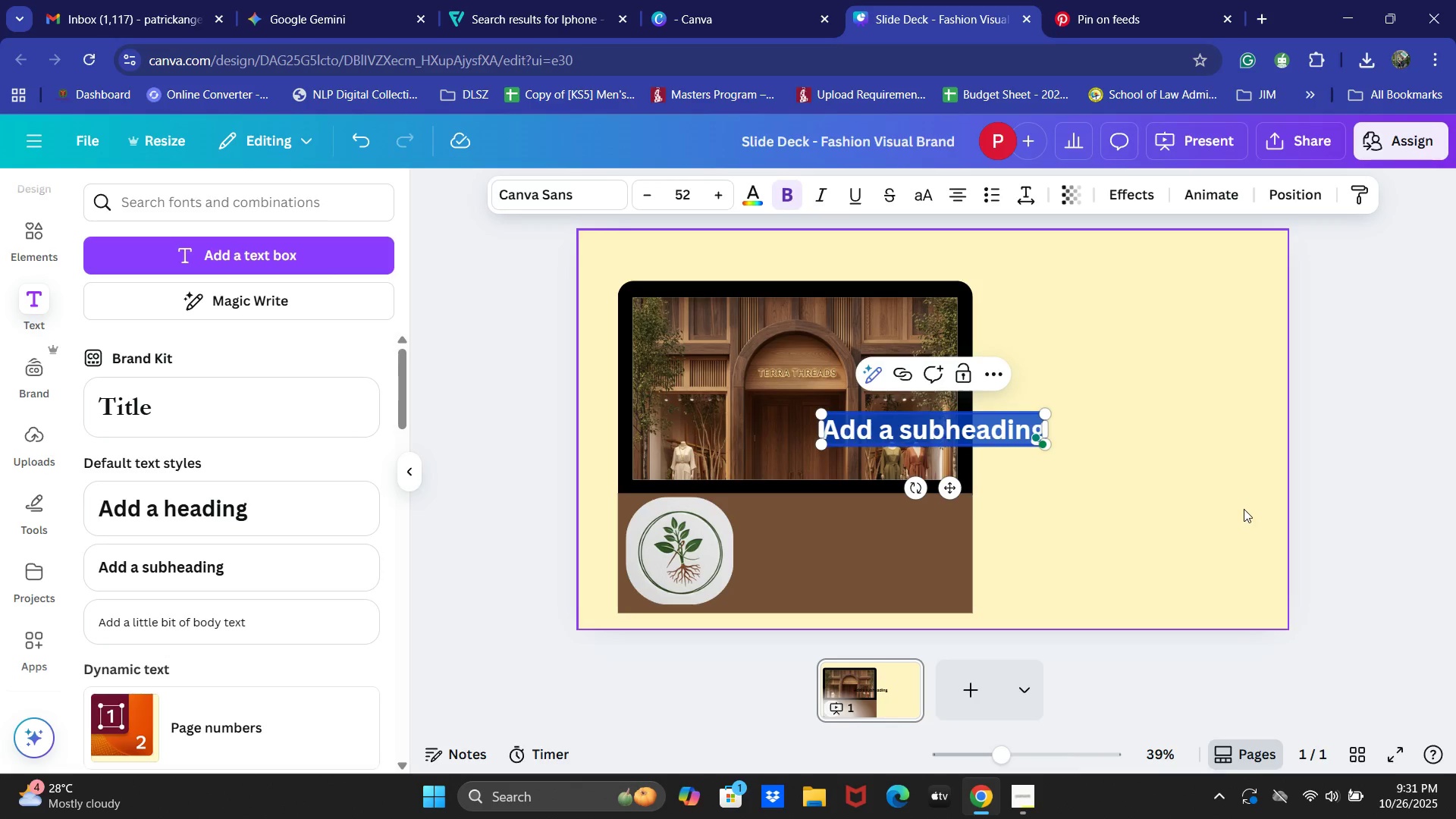 
left_click([1228, 470])
 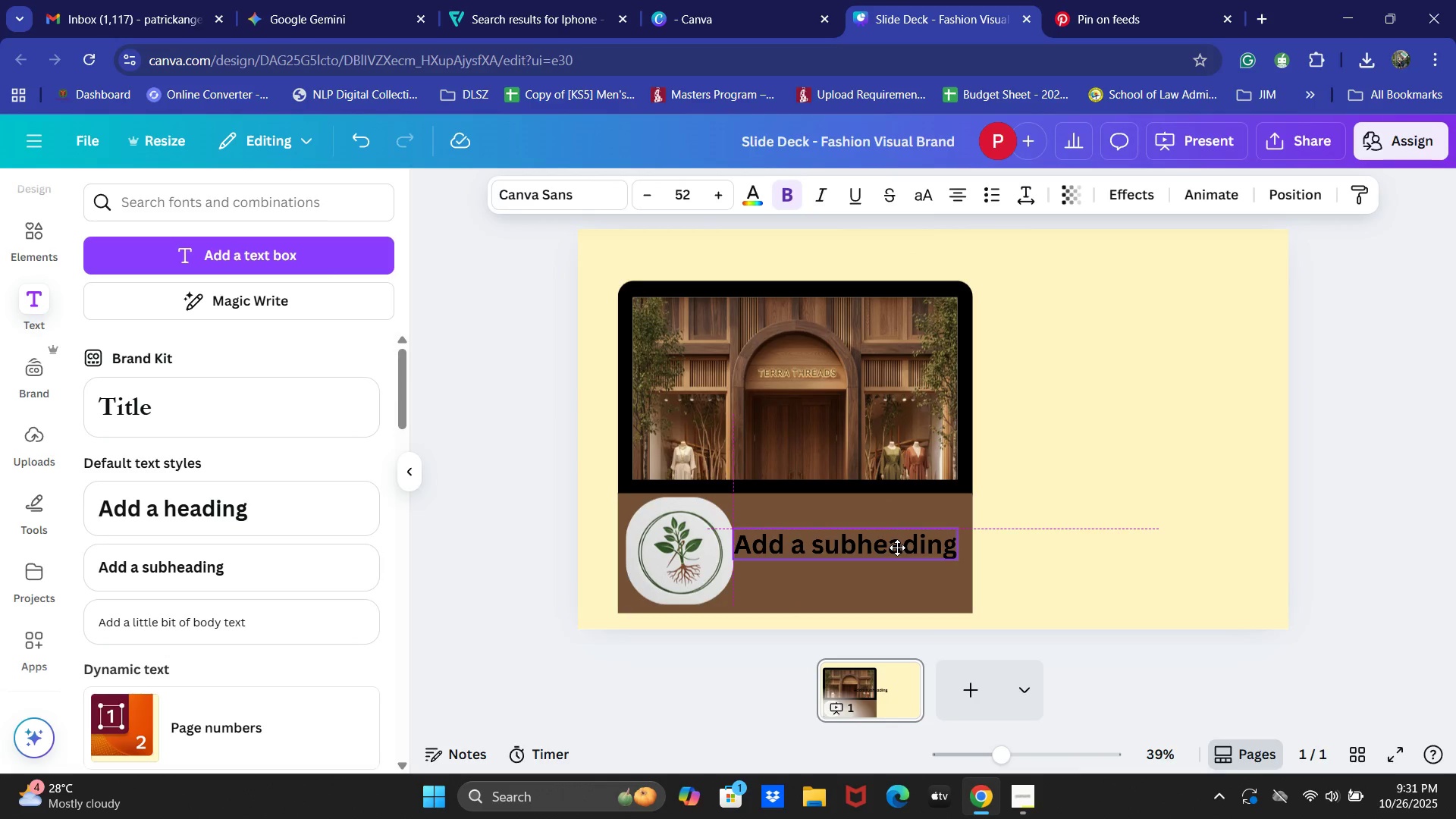 
key(ArrowRight)
 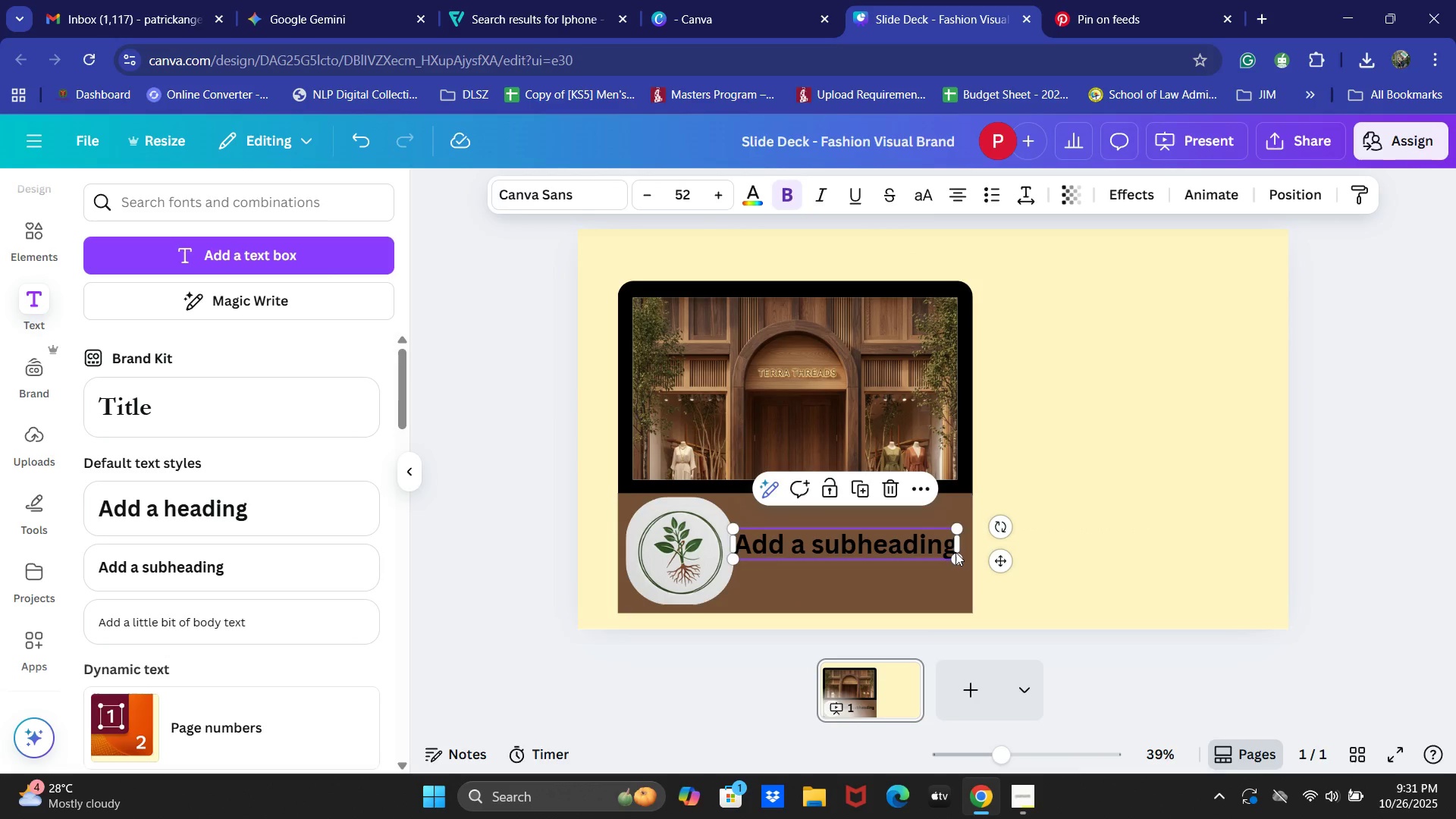 
key(ArrowRight)
 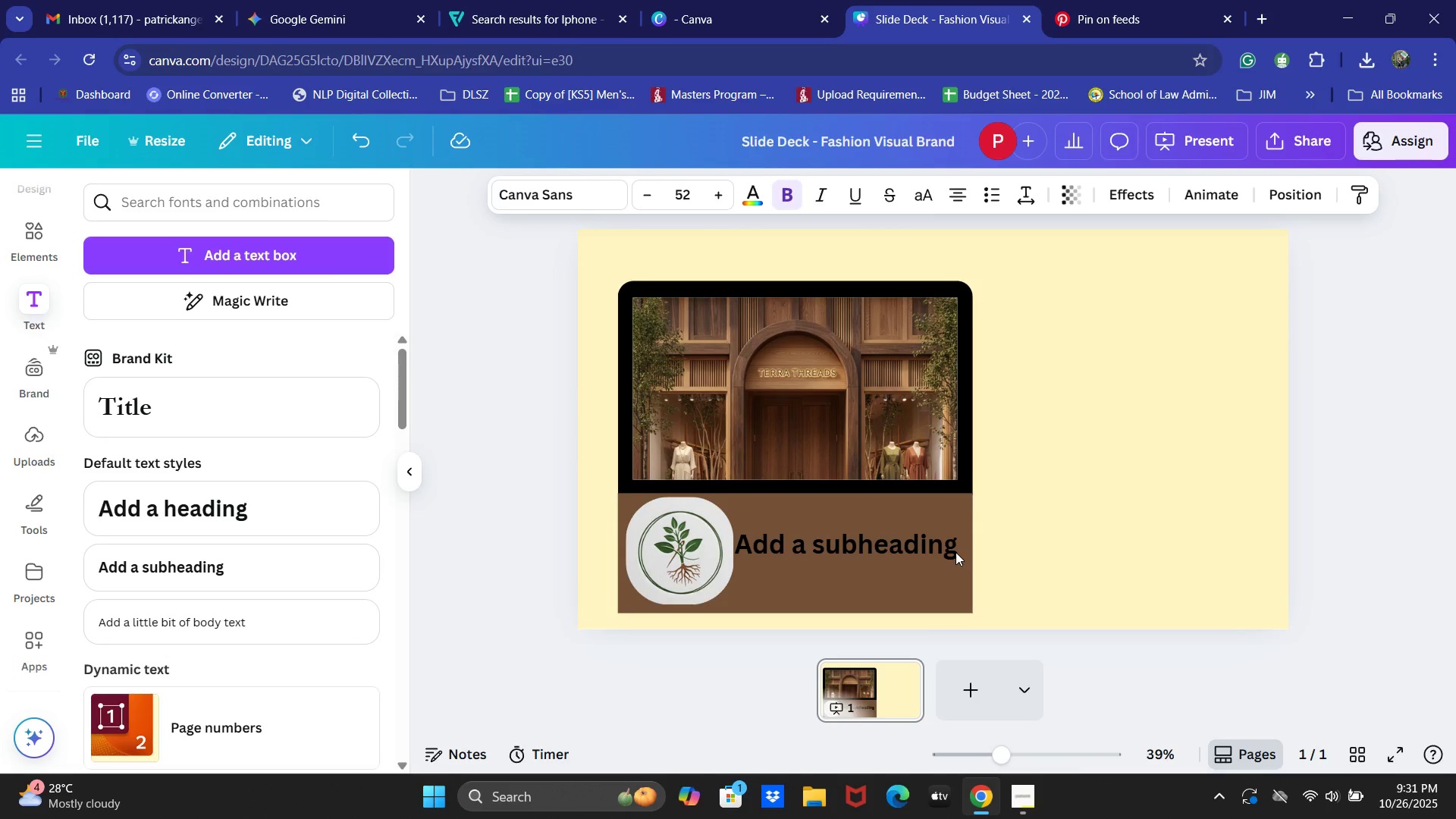 
key(ArrowRight)
 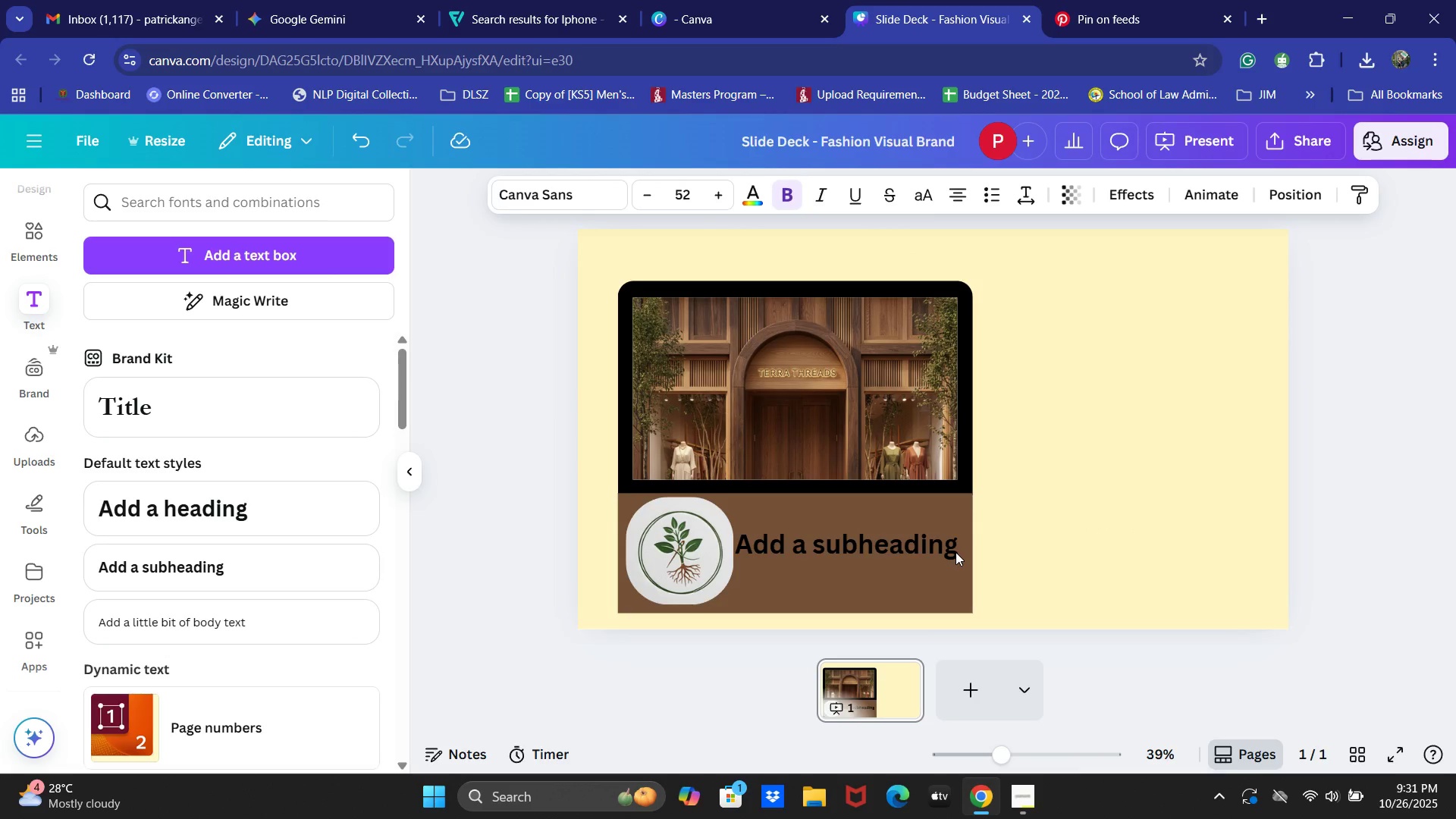 
key(ArrowRight)
 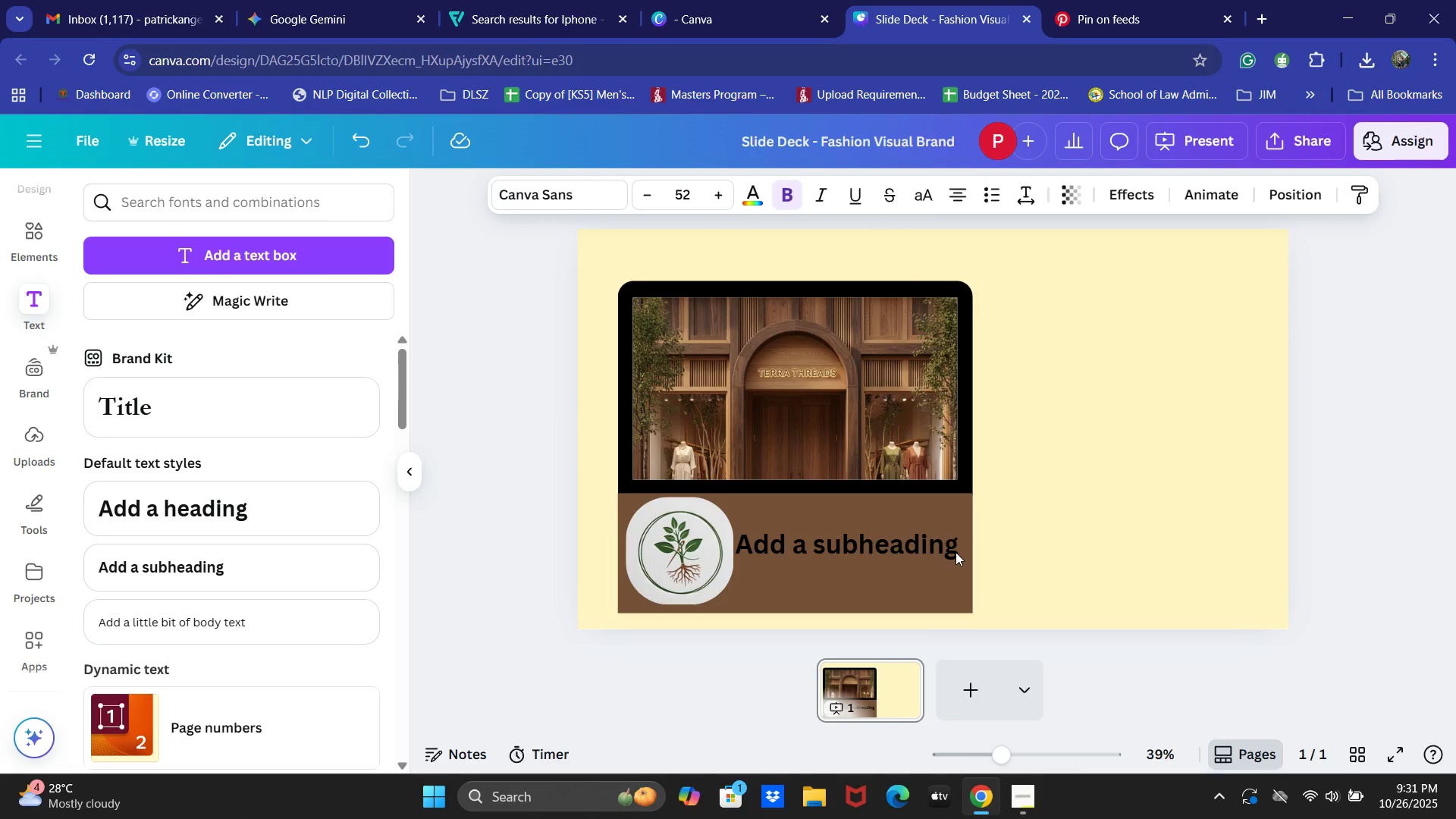 
key(ArrowRight)
 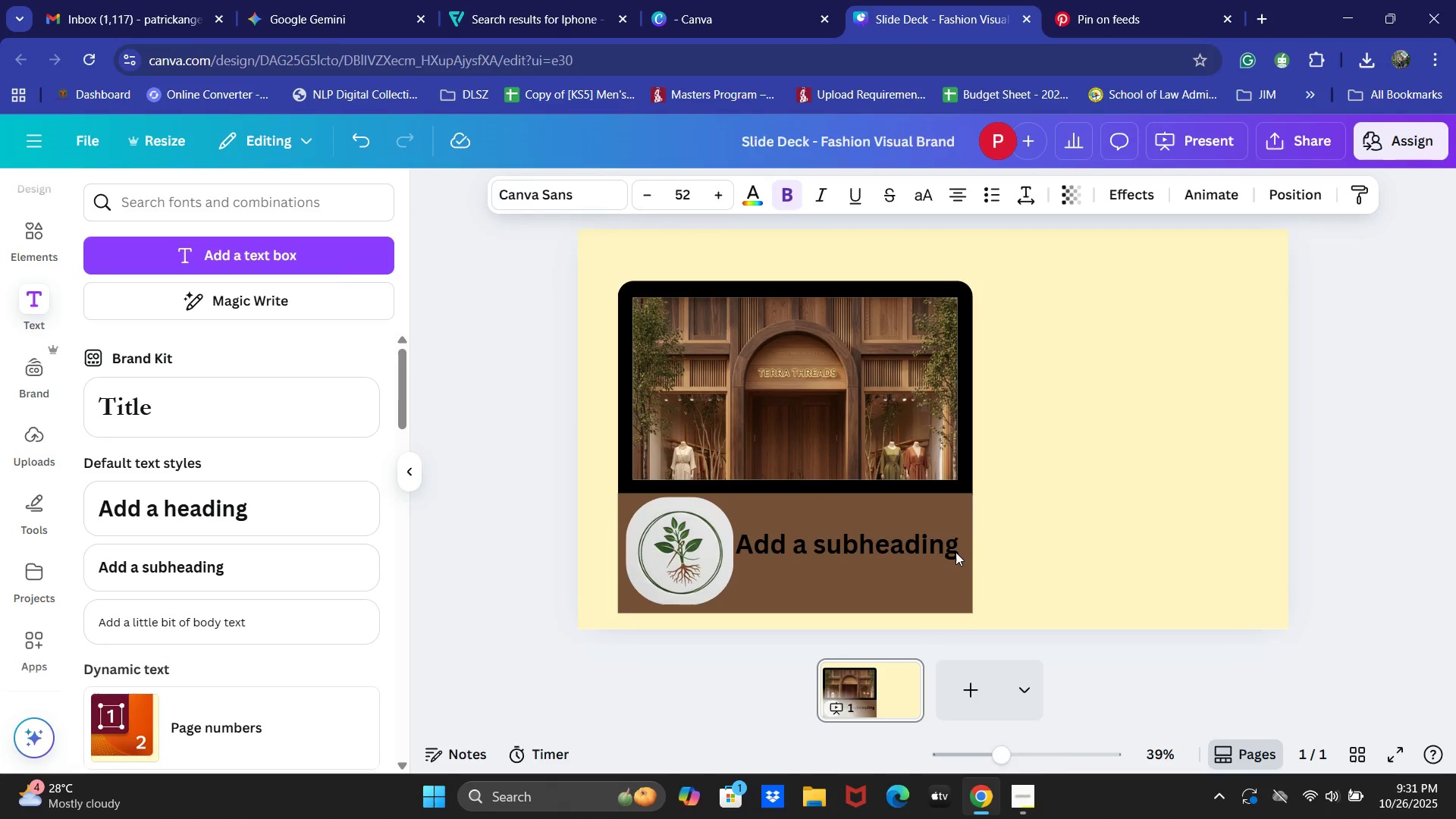 
key(ArrowRight)
 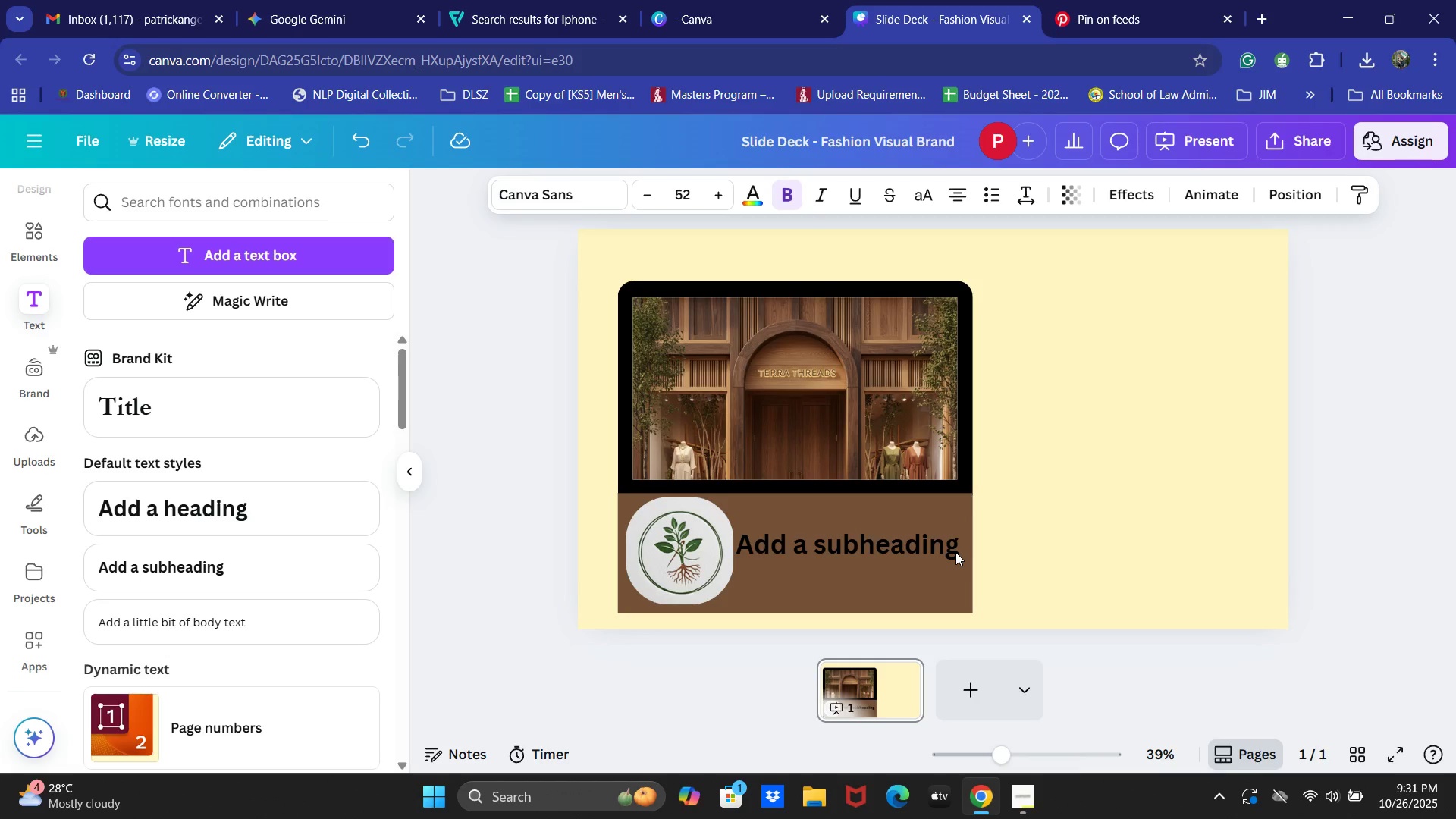 
key(ArrowRight)
 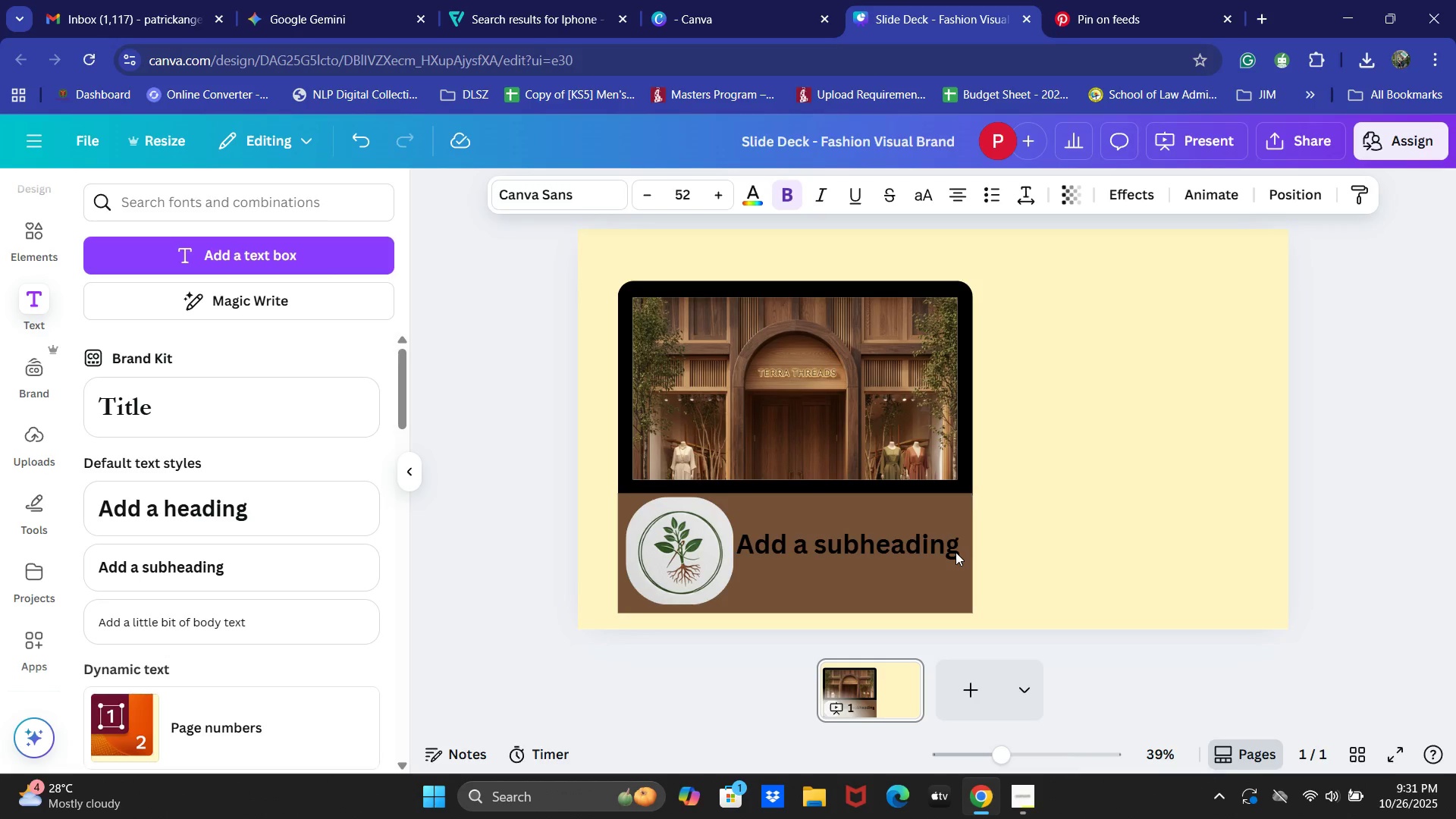 
key(ArrowRight)
 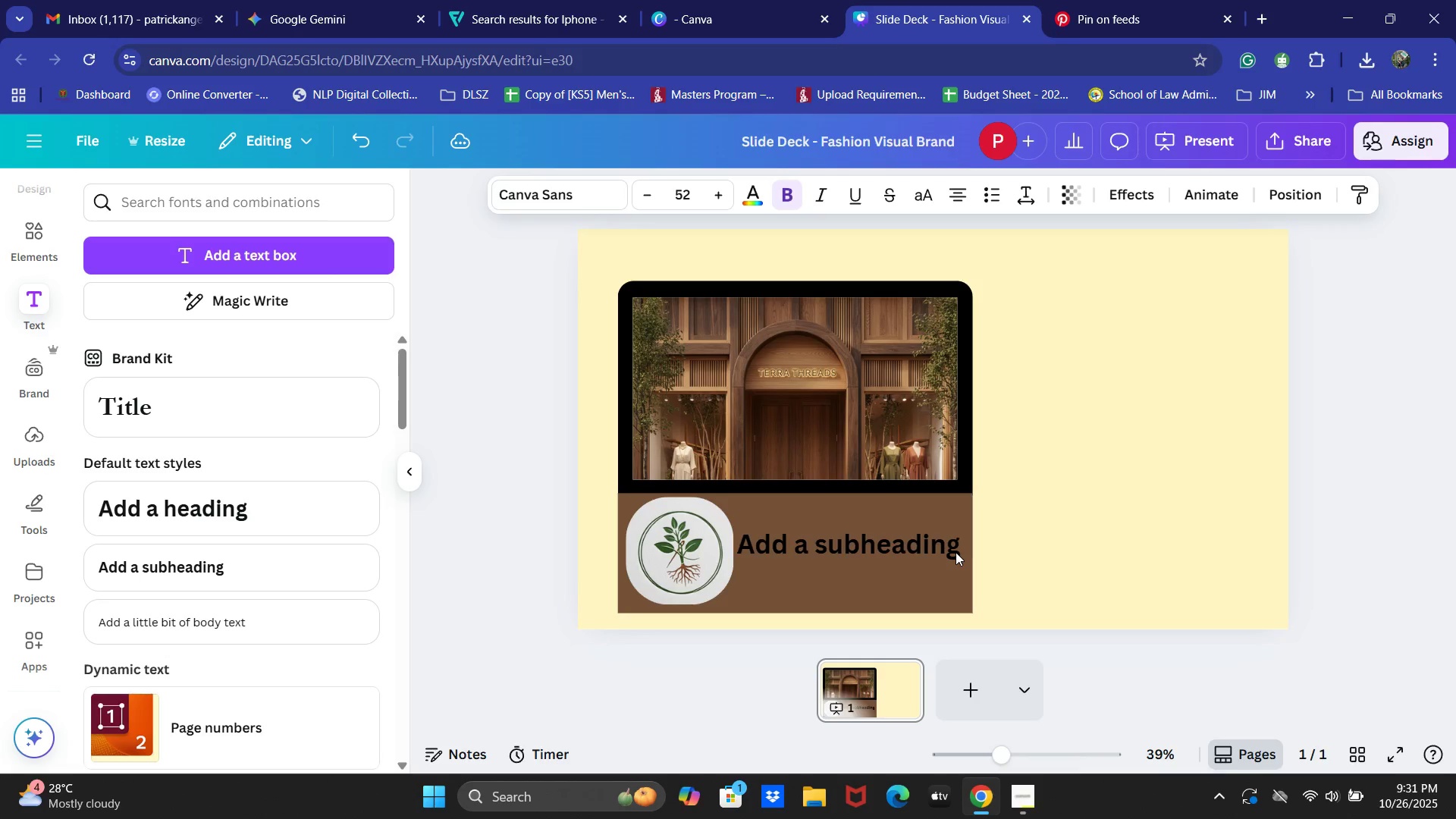 
key(ArrowRight)
 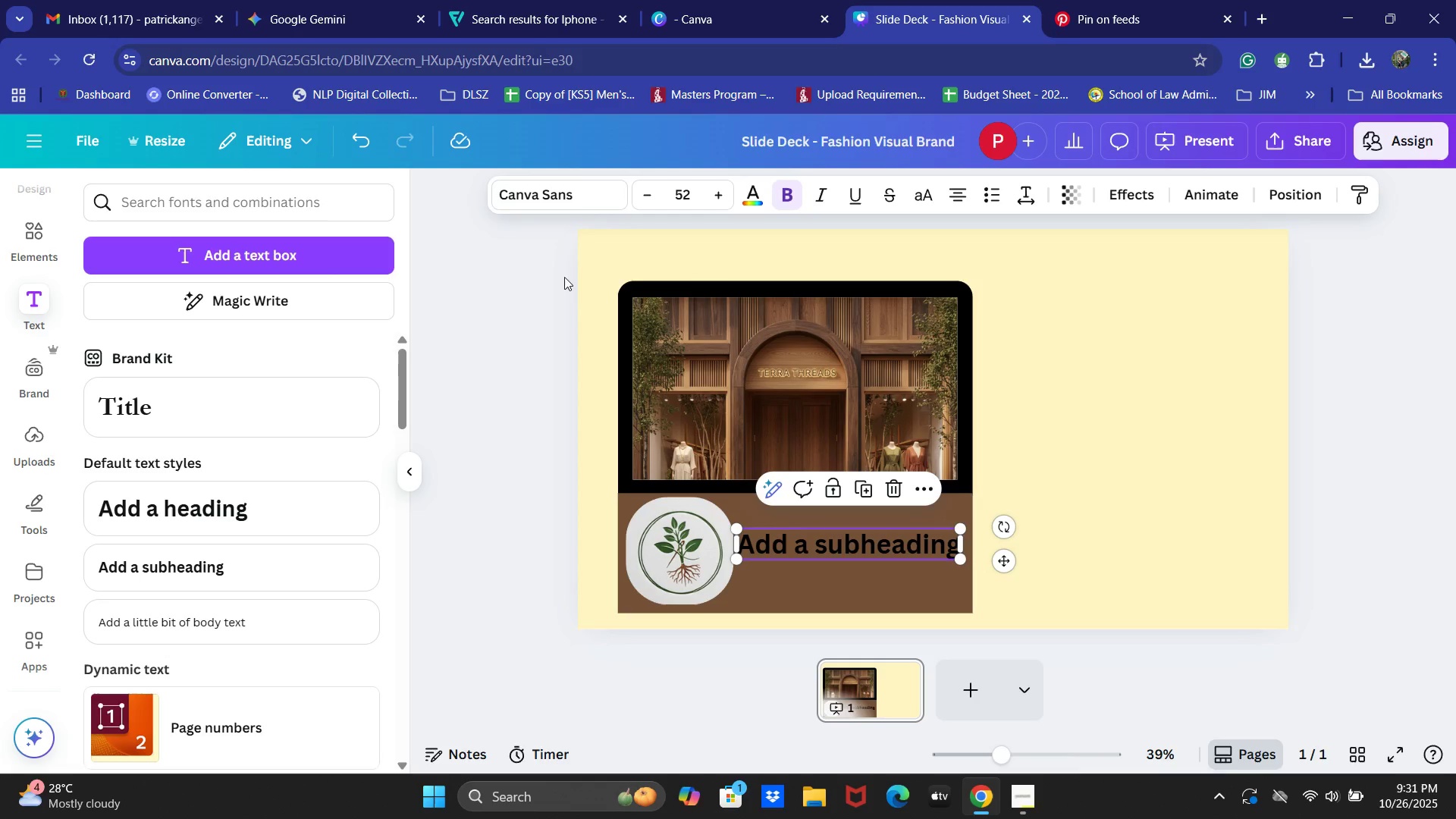 
double_click([582, 187])
 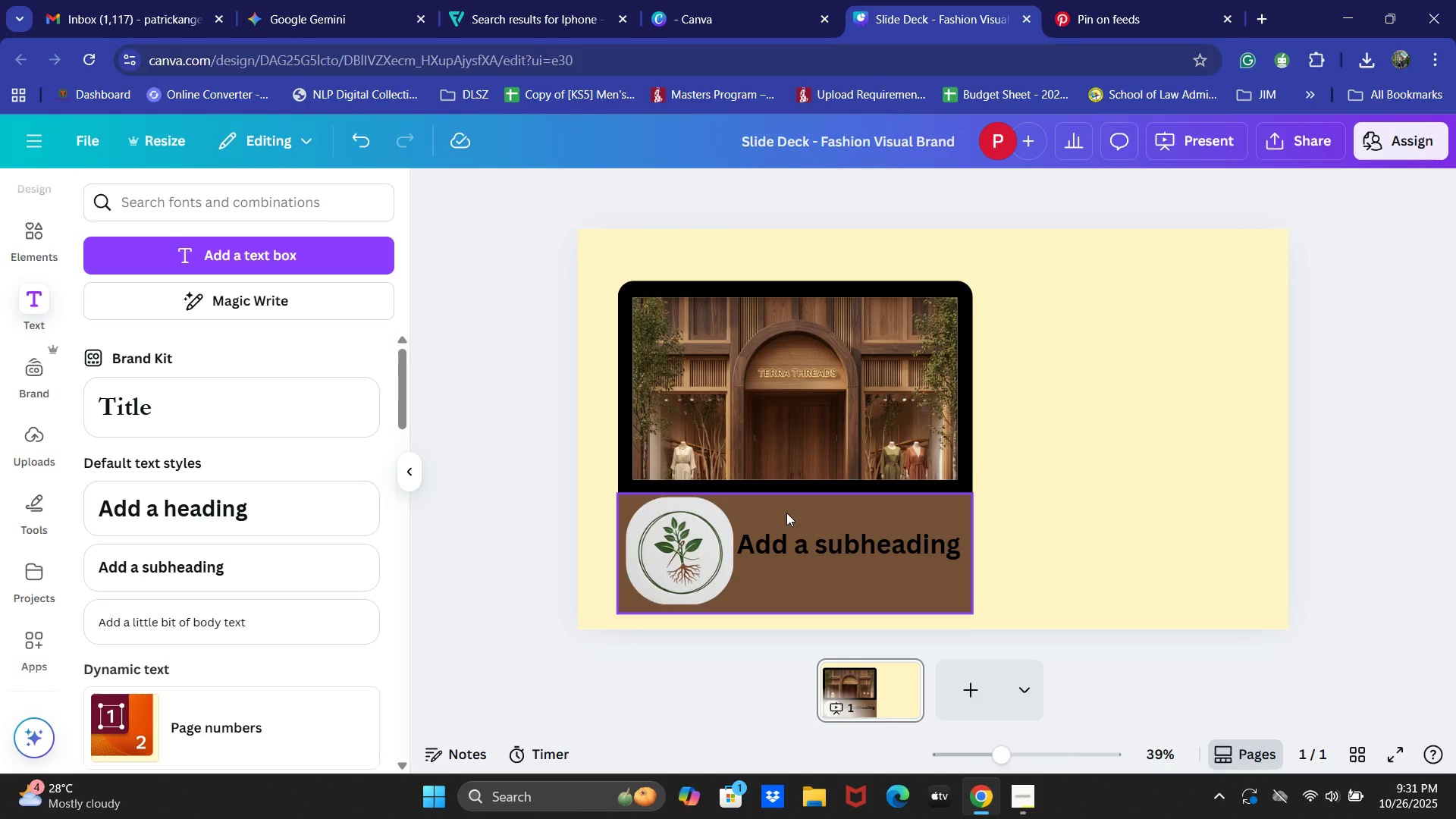 
left_click([808, 538])
 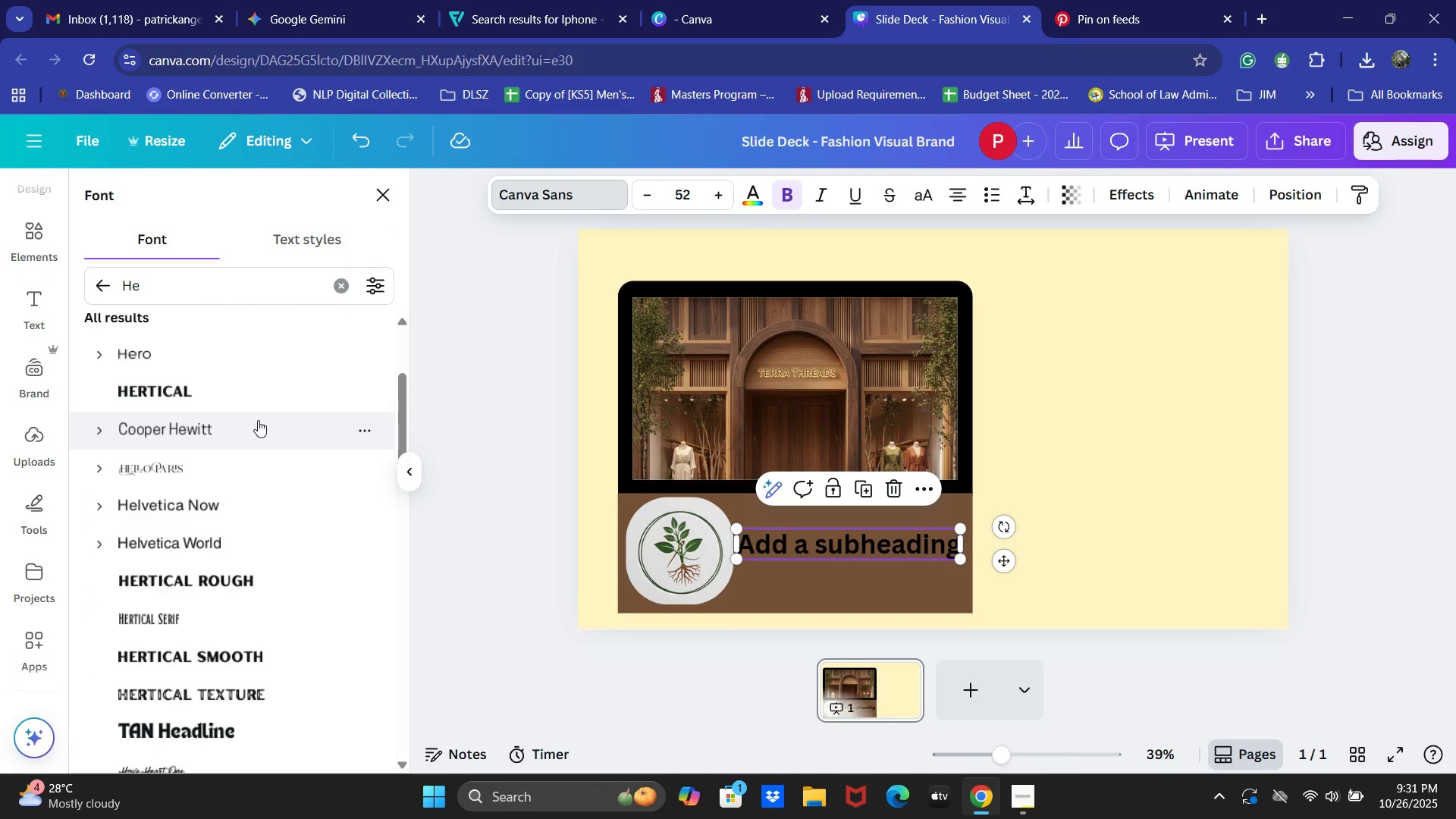 
left_click([236, 498])
 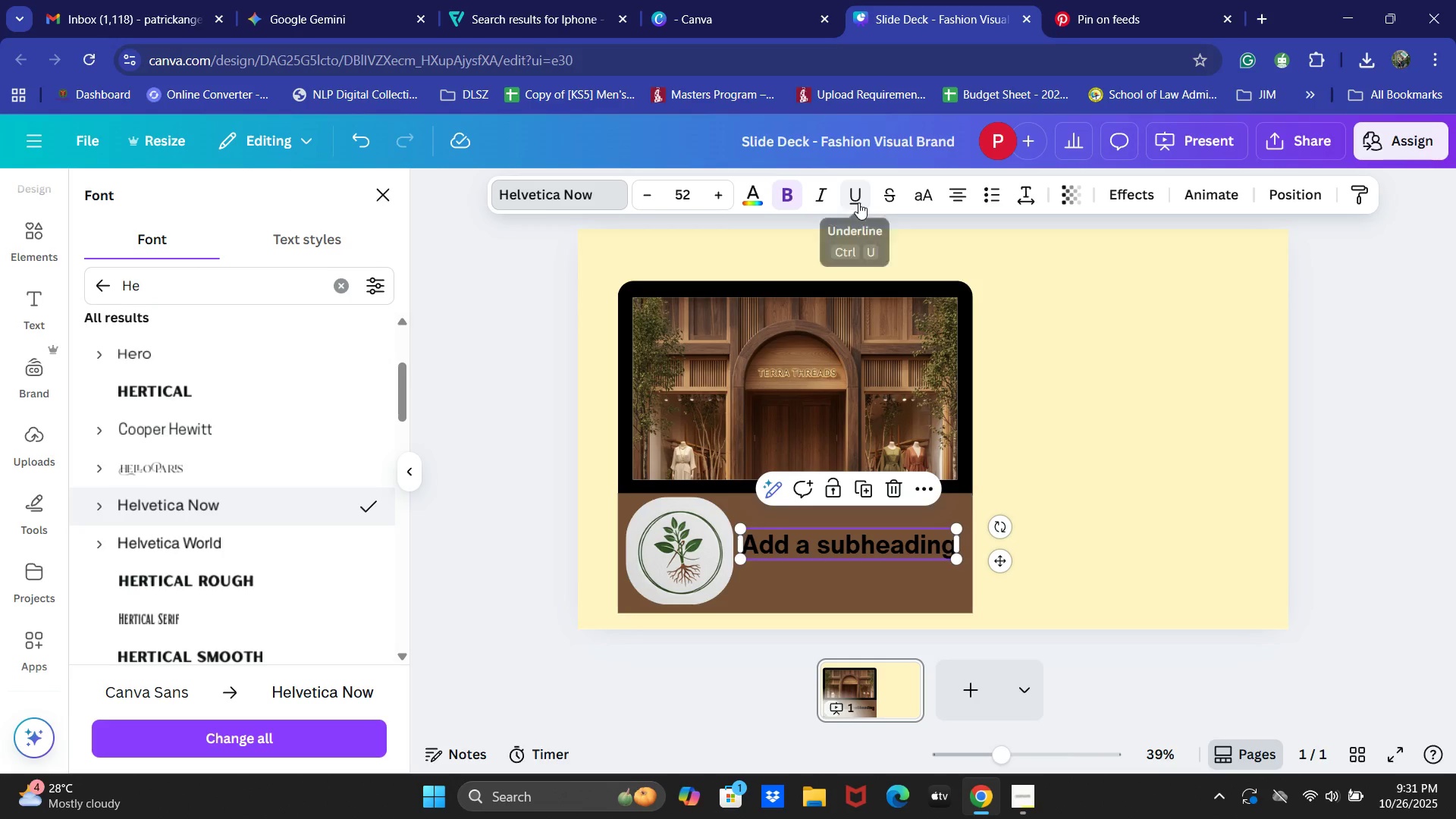 
left_click([753, 196])
 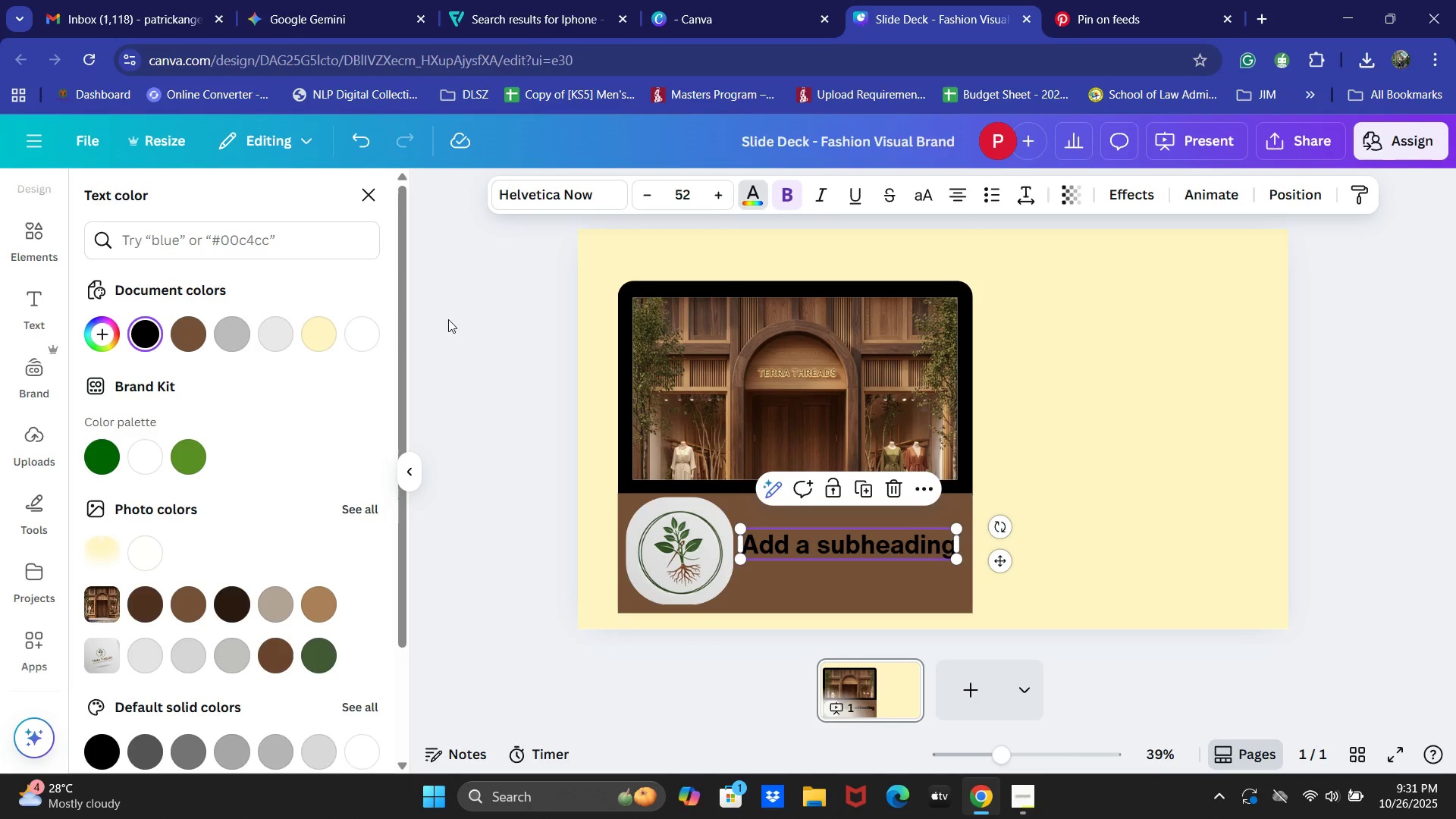 
left_click([374, 328])
 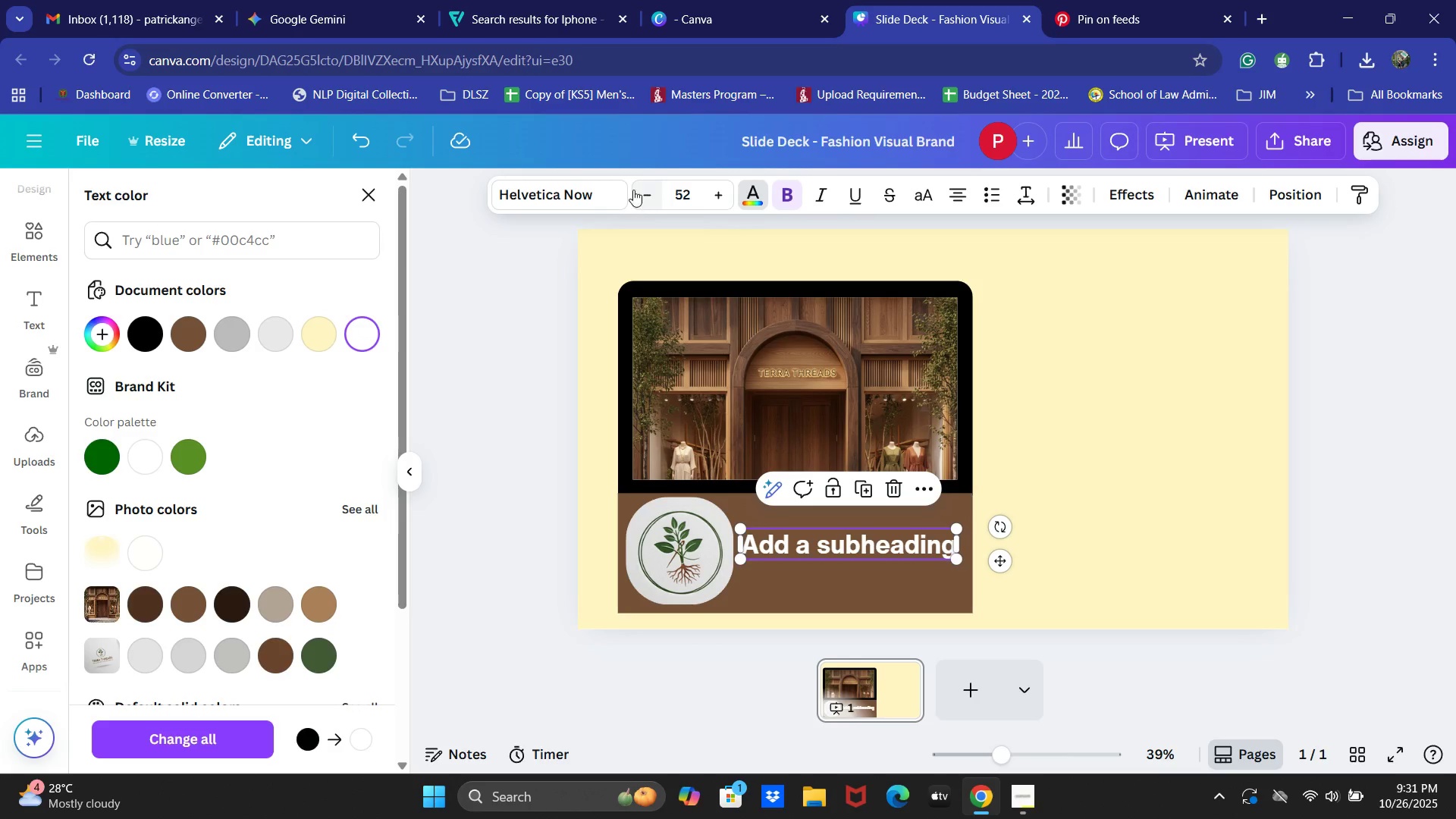 
double_click([639, 193])
 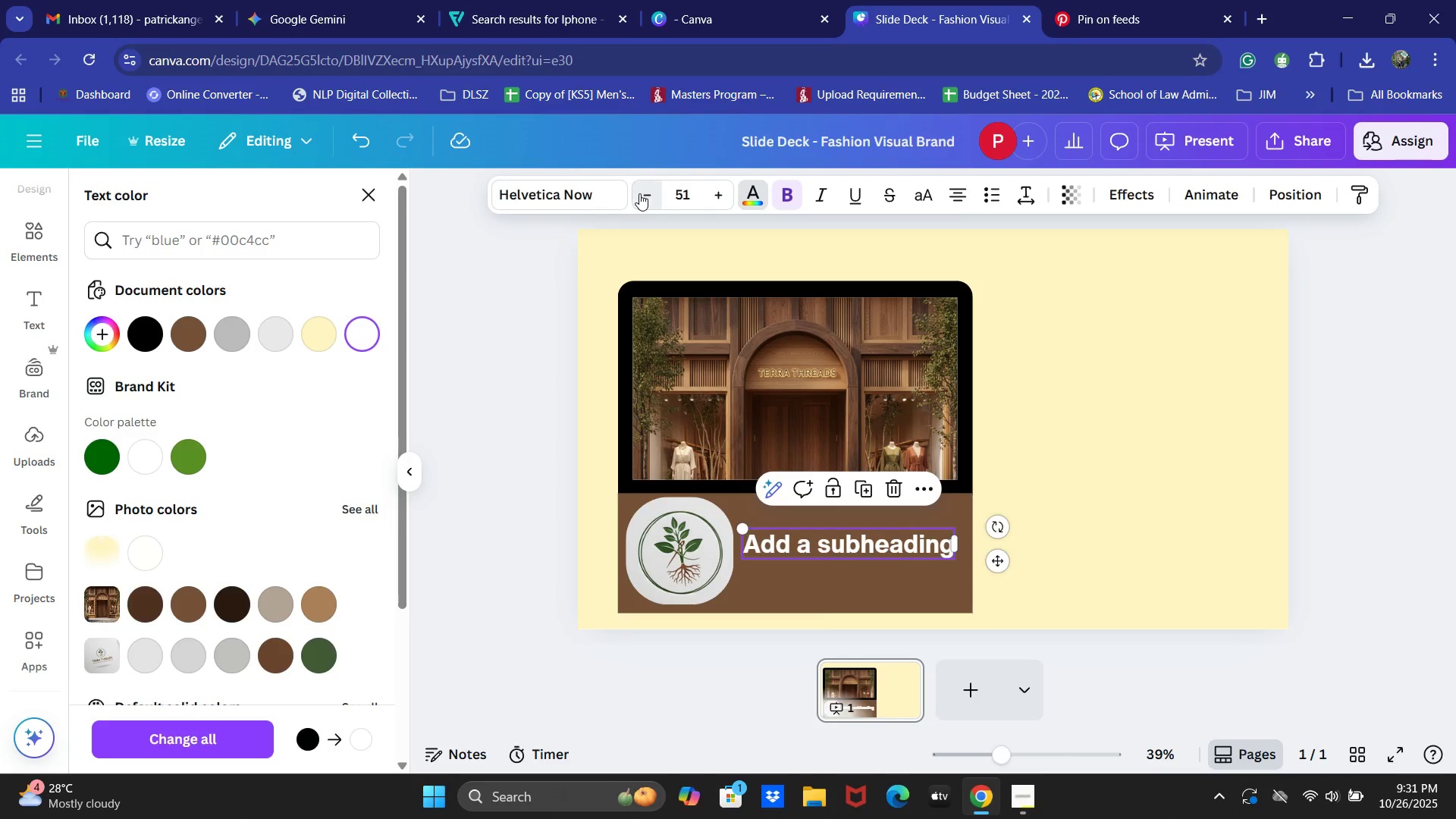 
triple_click([639, 193])
 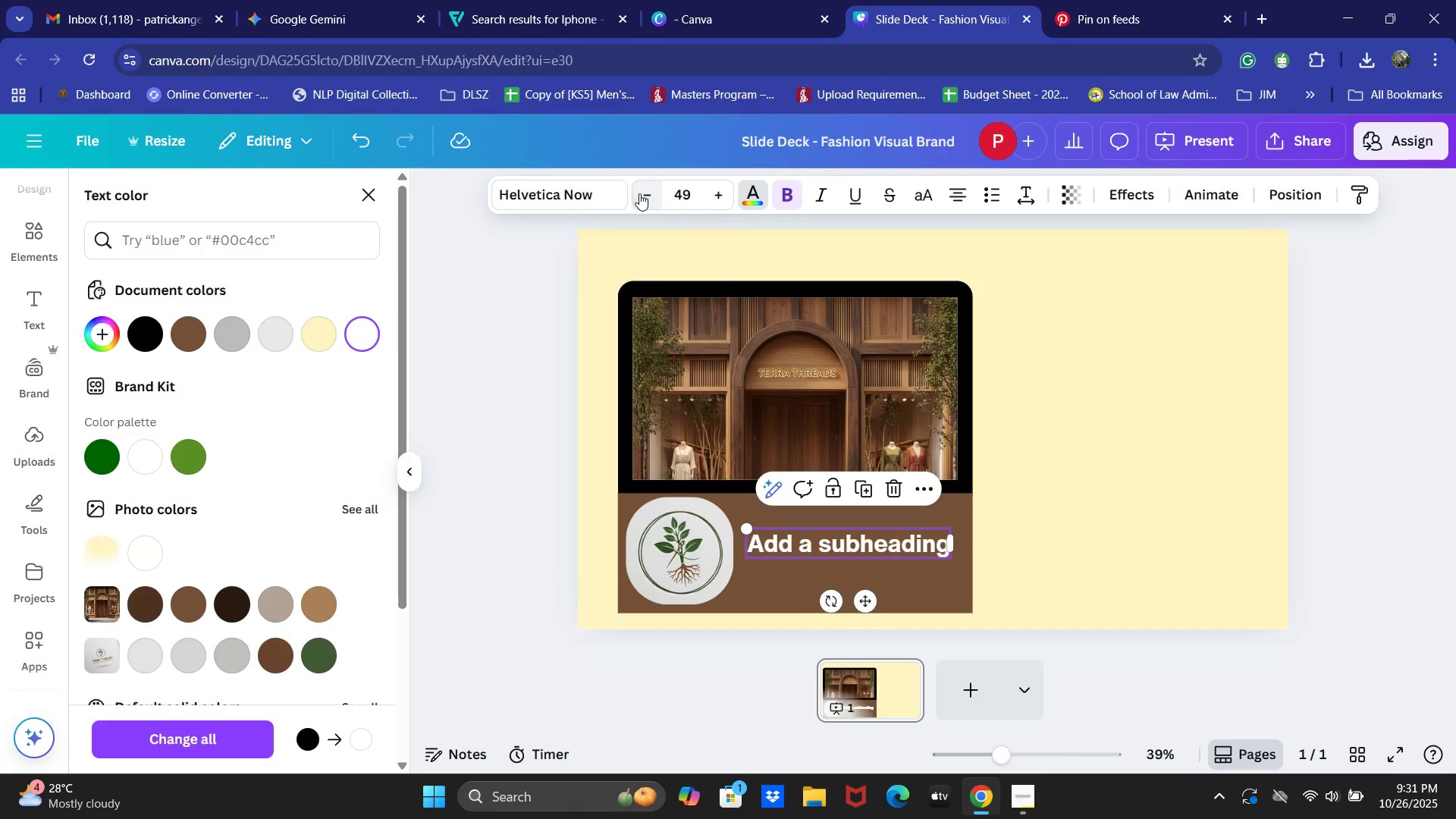 
triple_click([639, 193])
 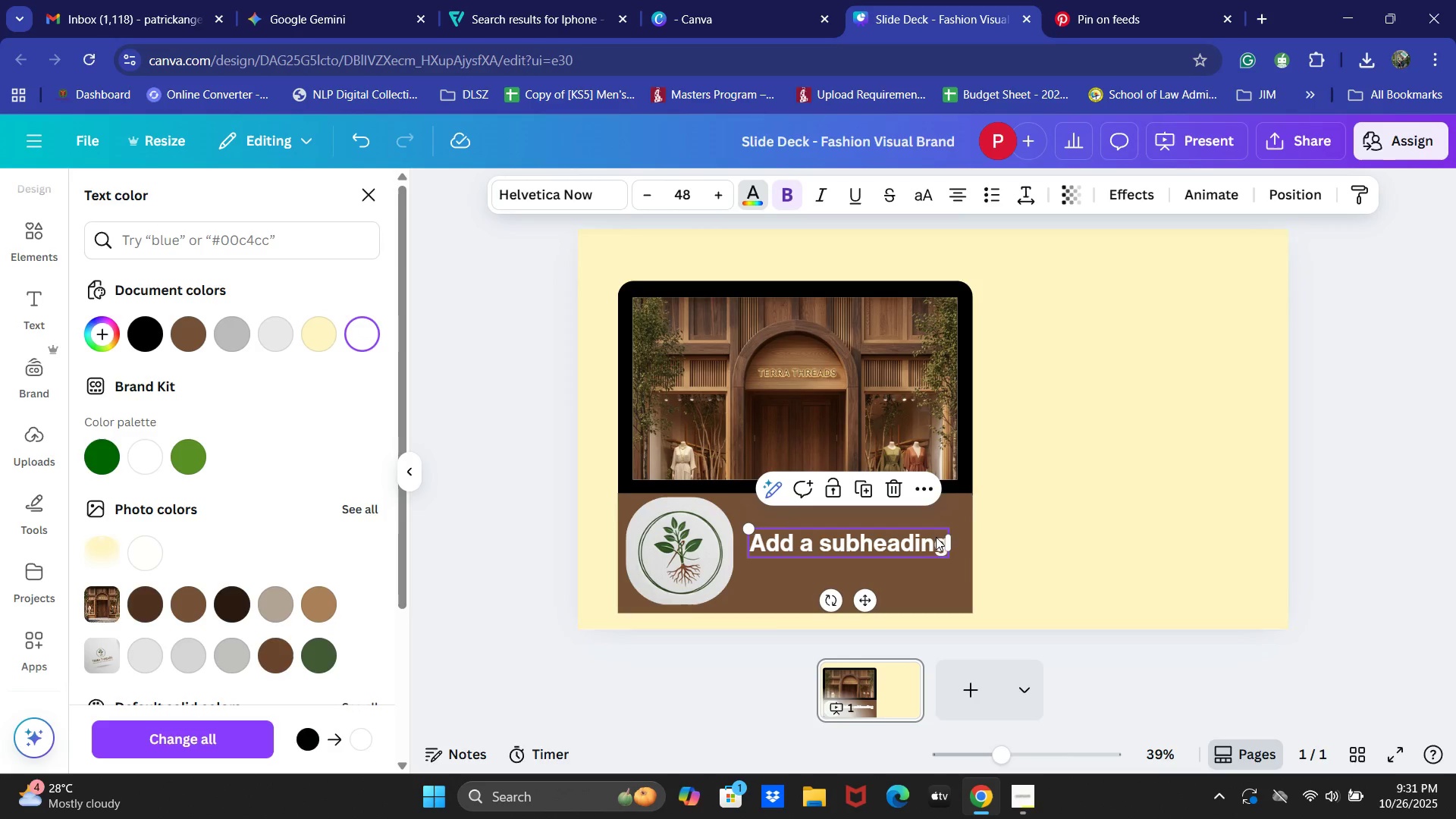 
left_click([1340, 509])
 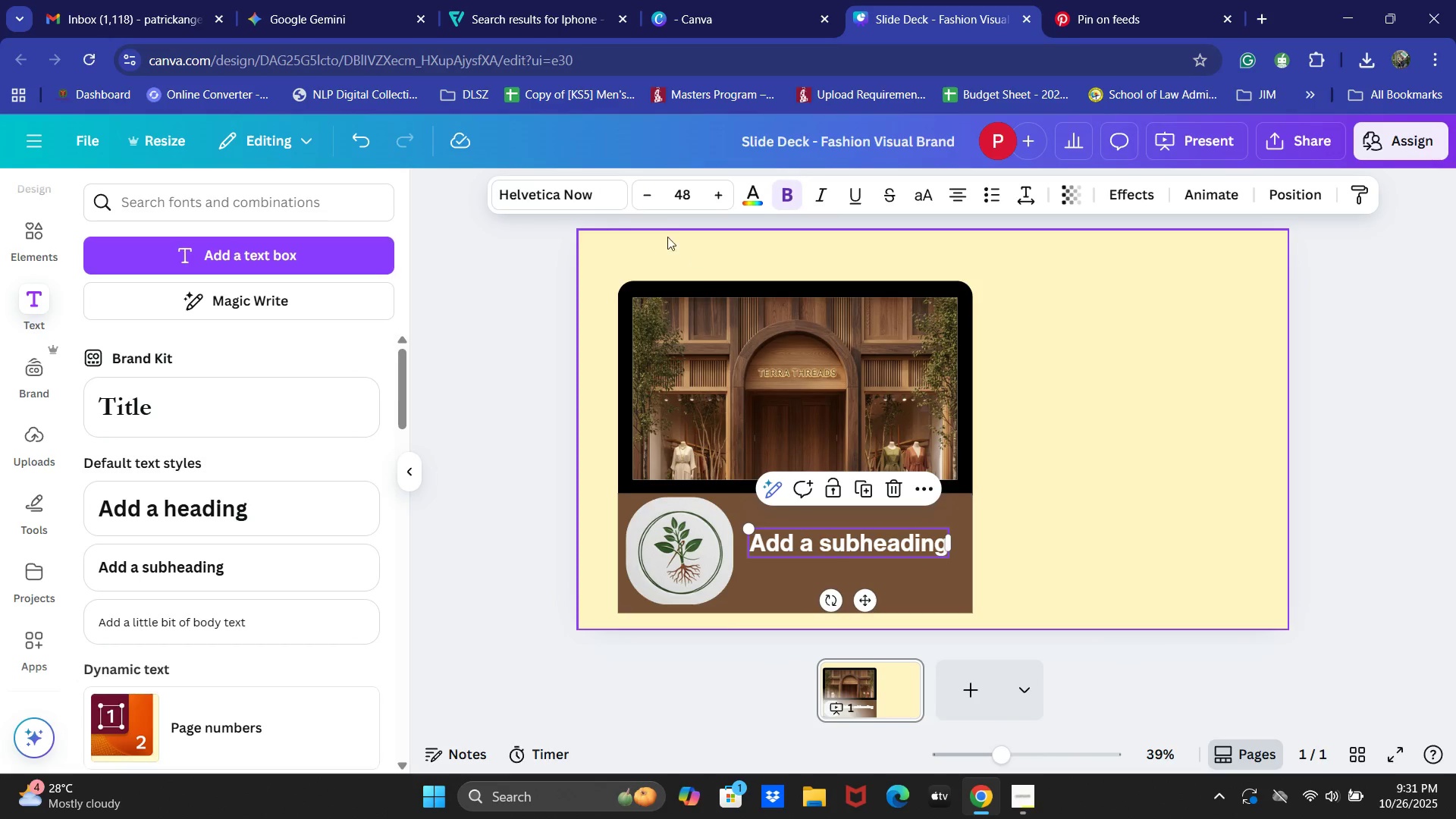 
double_click([645, 190])
 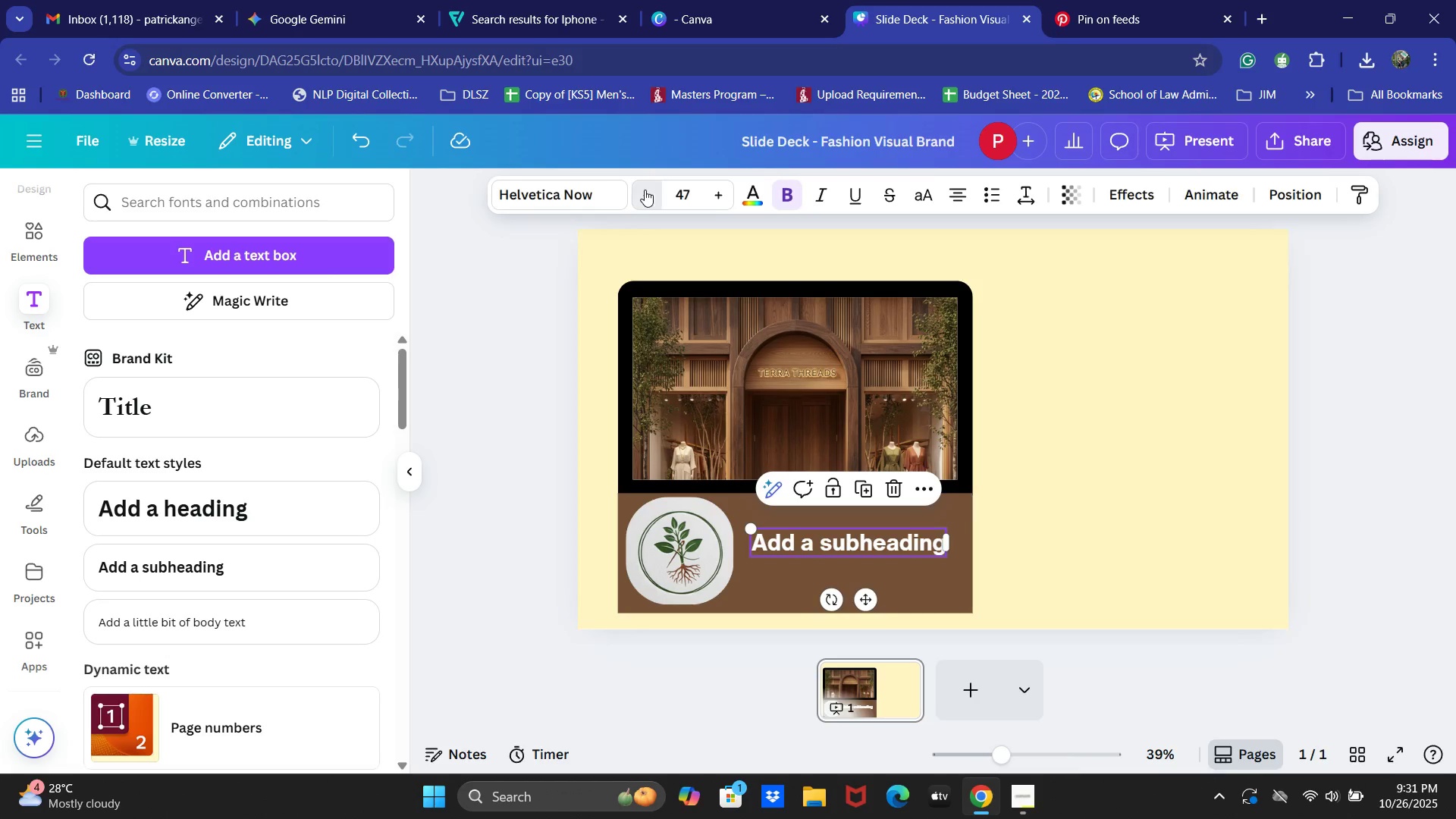 
triple_click([645, 190])
 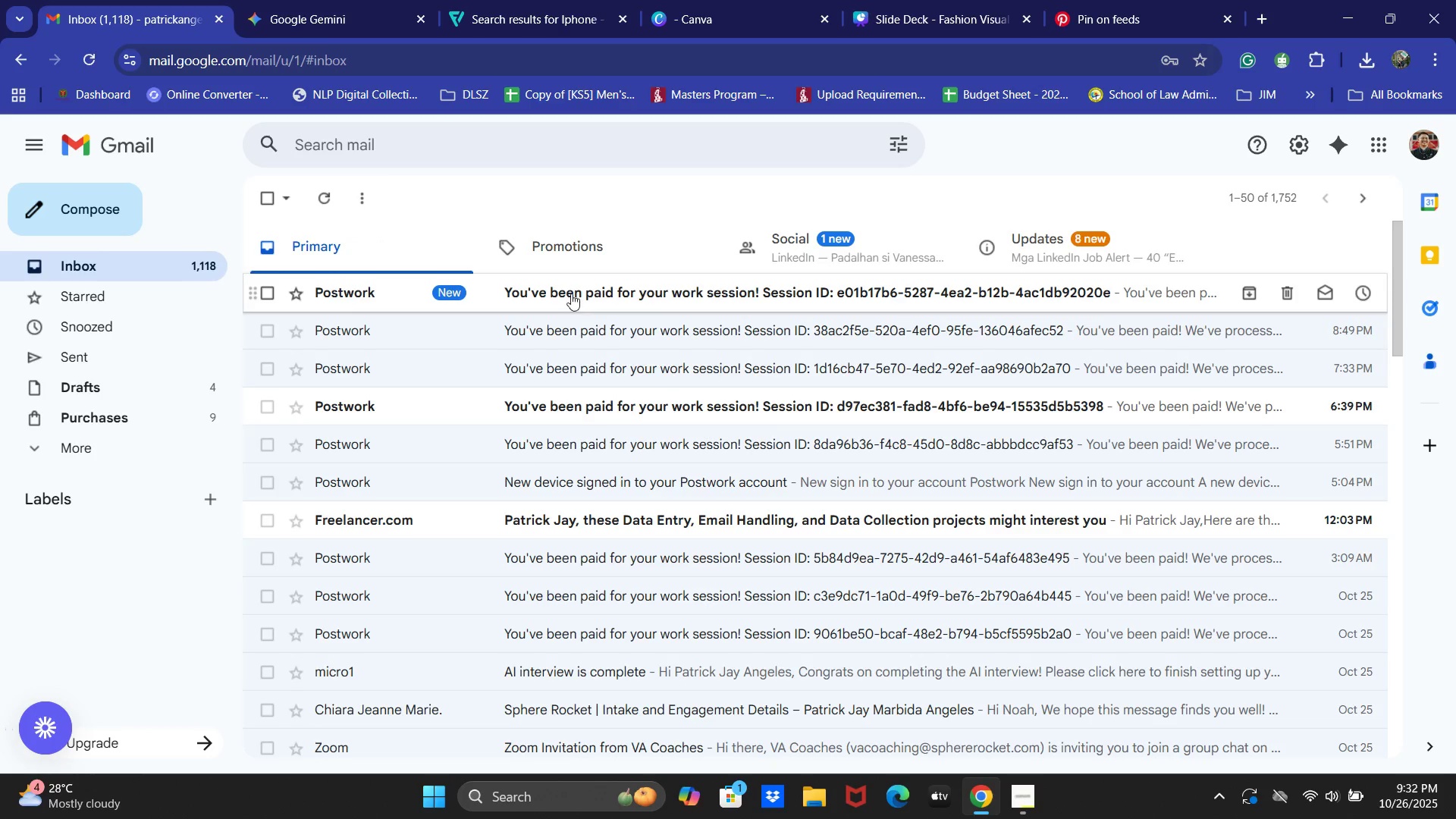 
wait(15.16)
 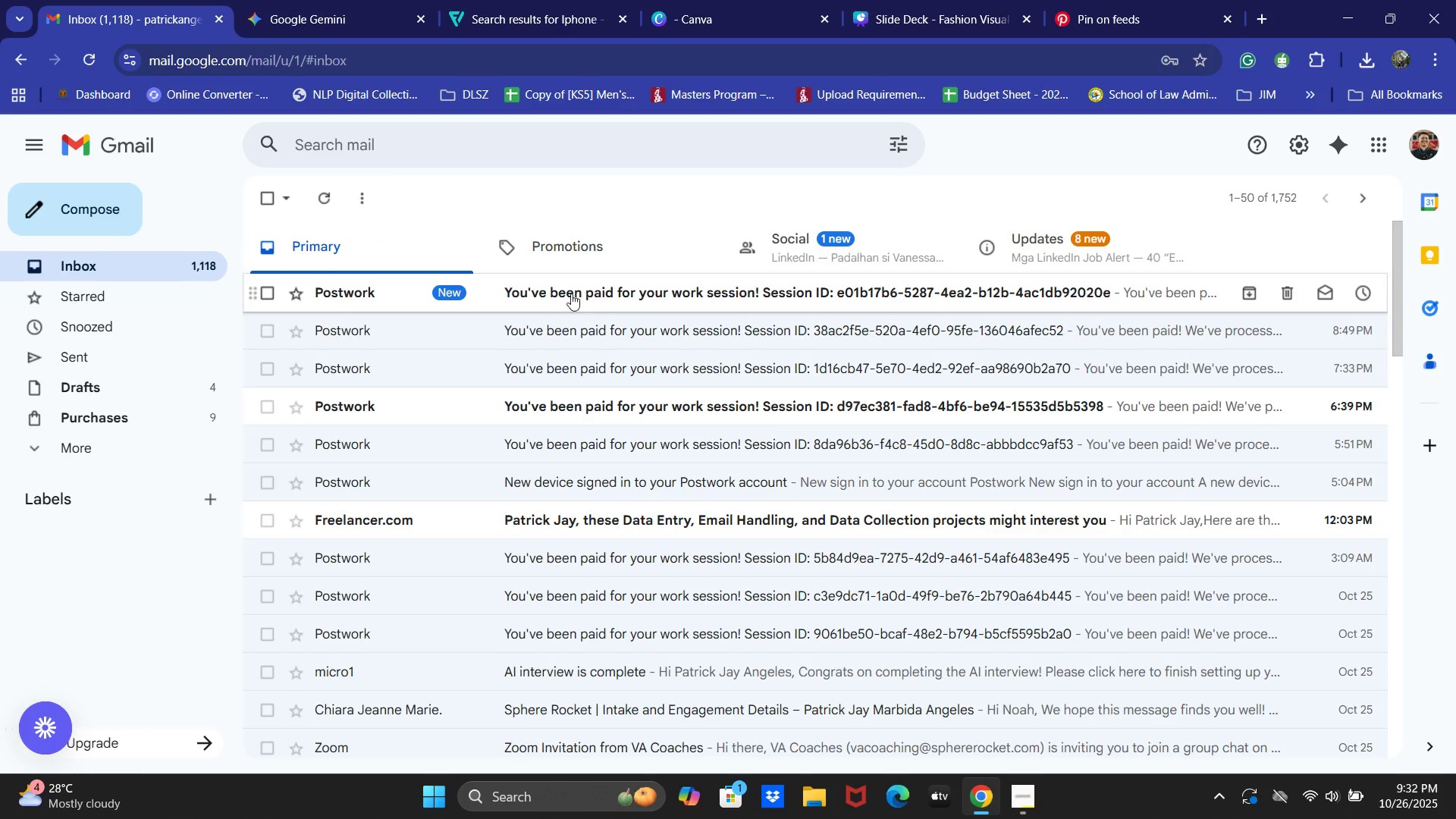 
left_click([1022, 797])
 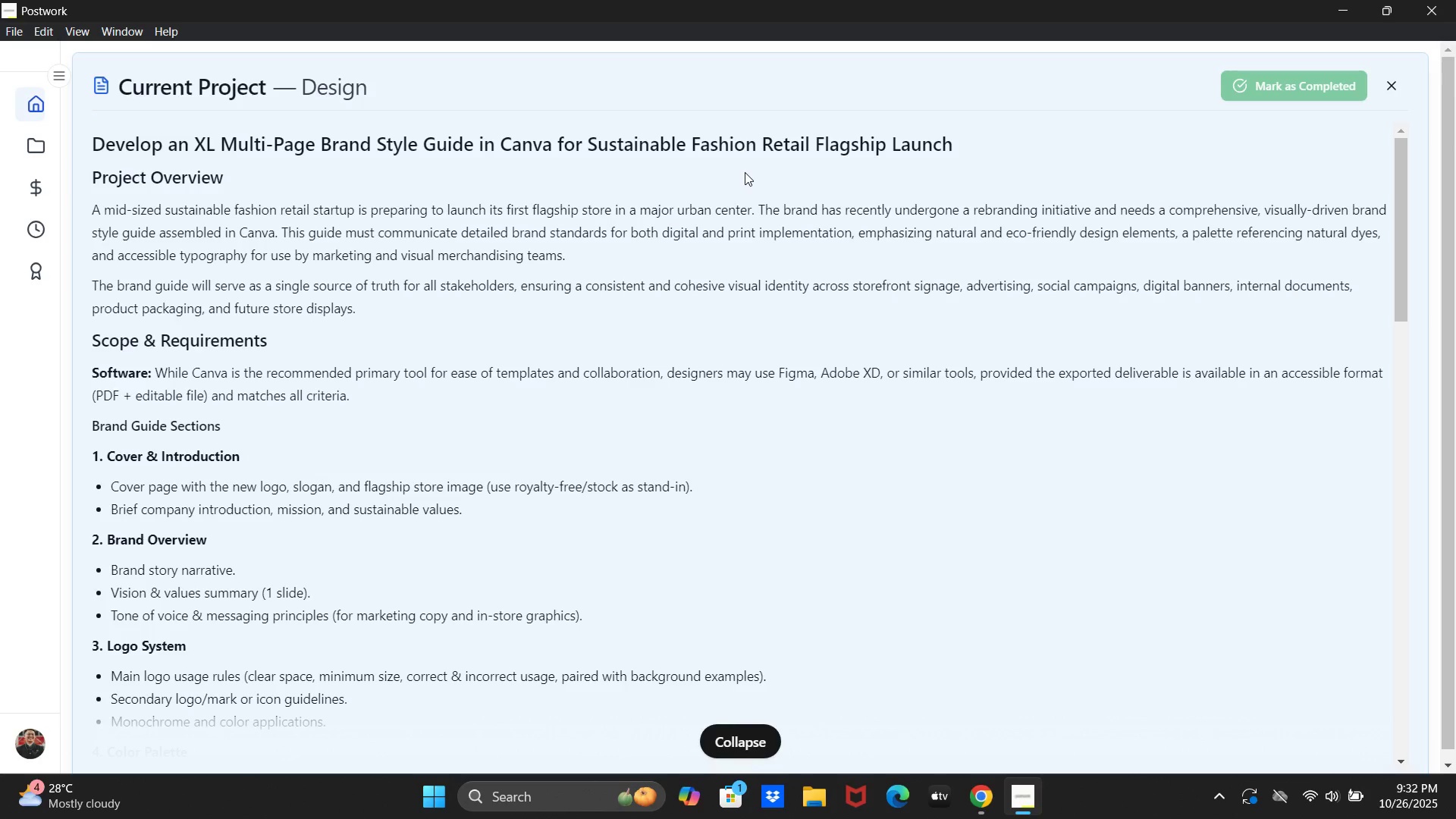 
wait(37.01)
 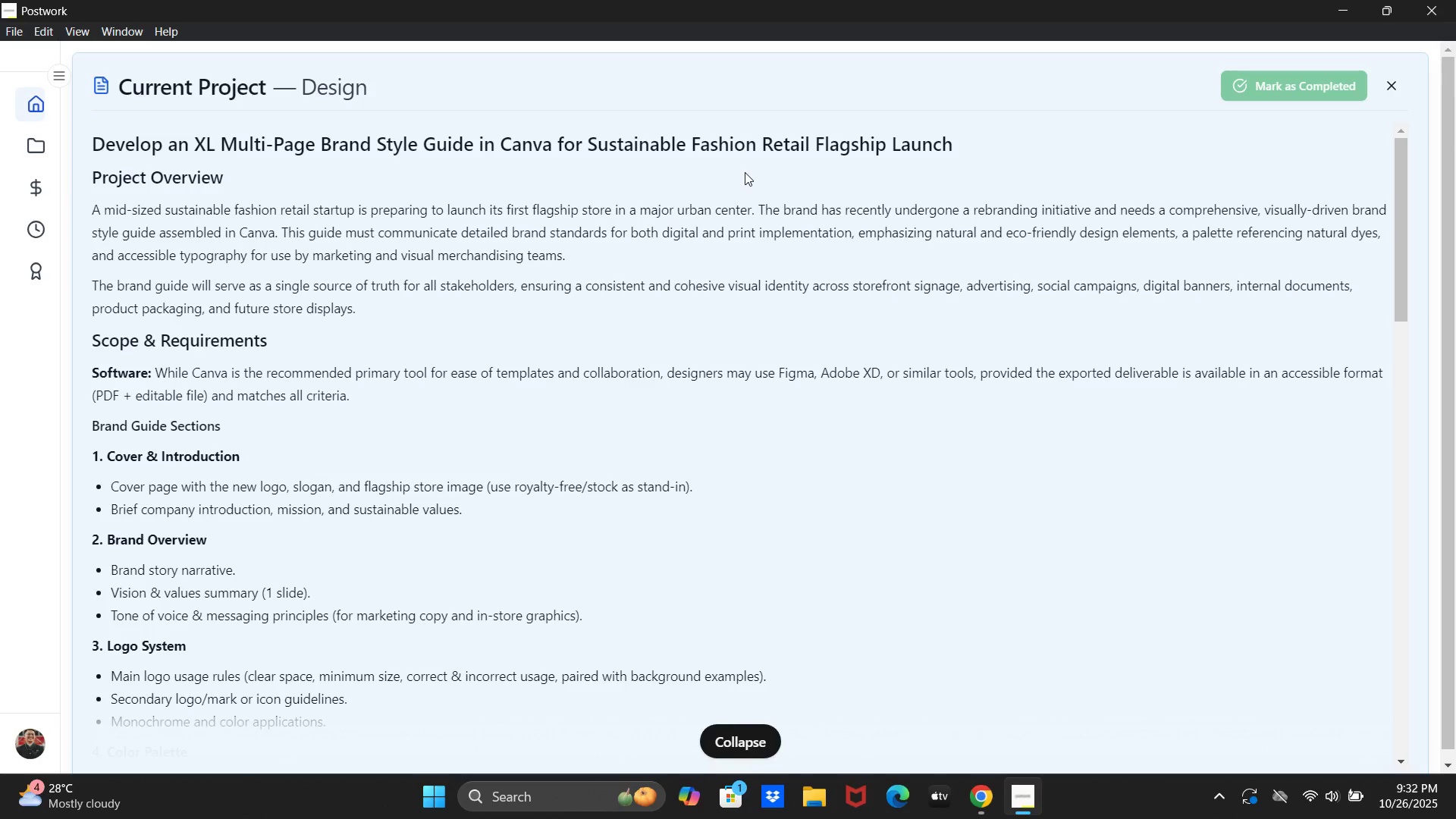 
key(Alt+Tab)
 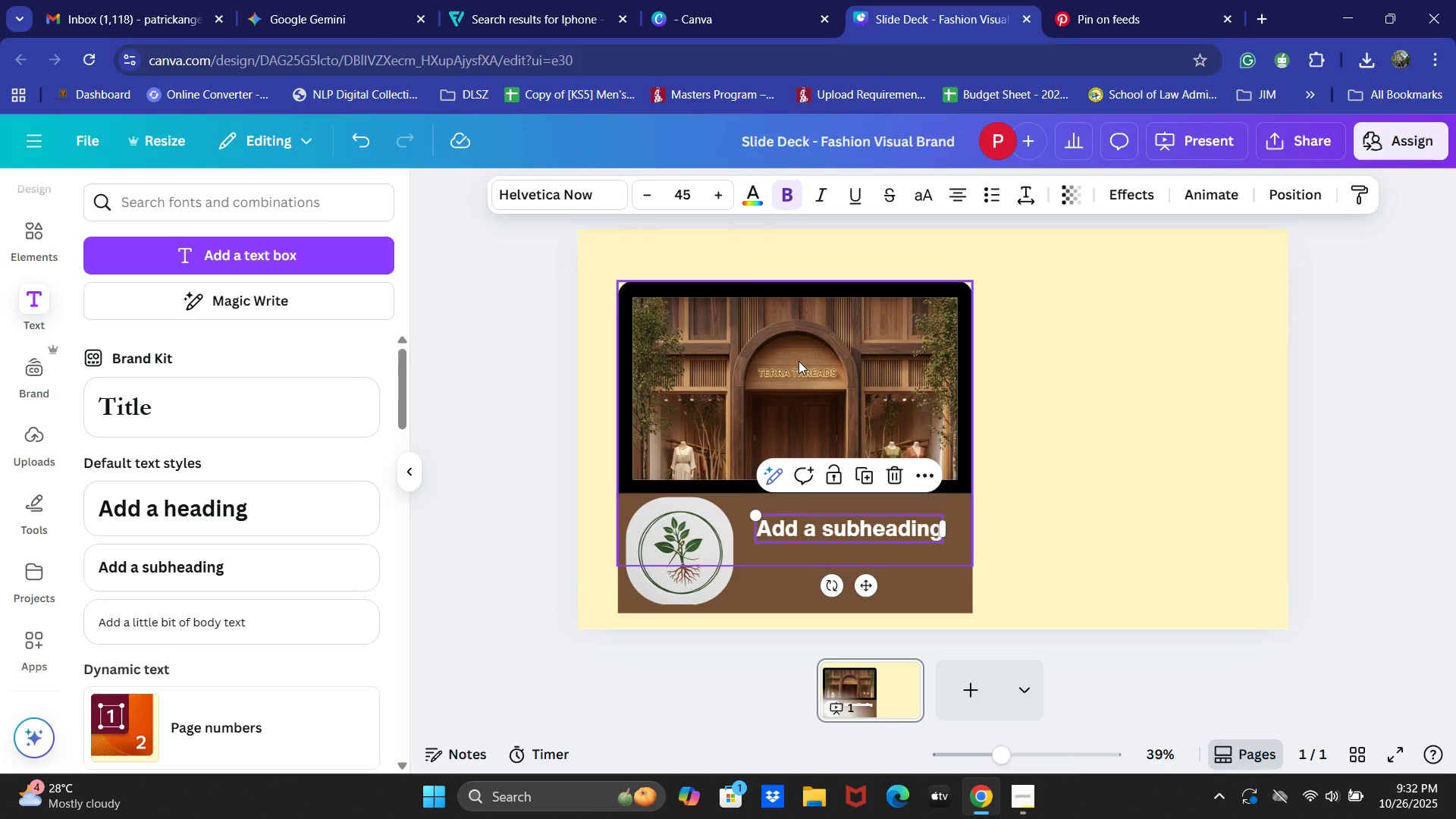 
wait(5.36)
 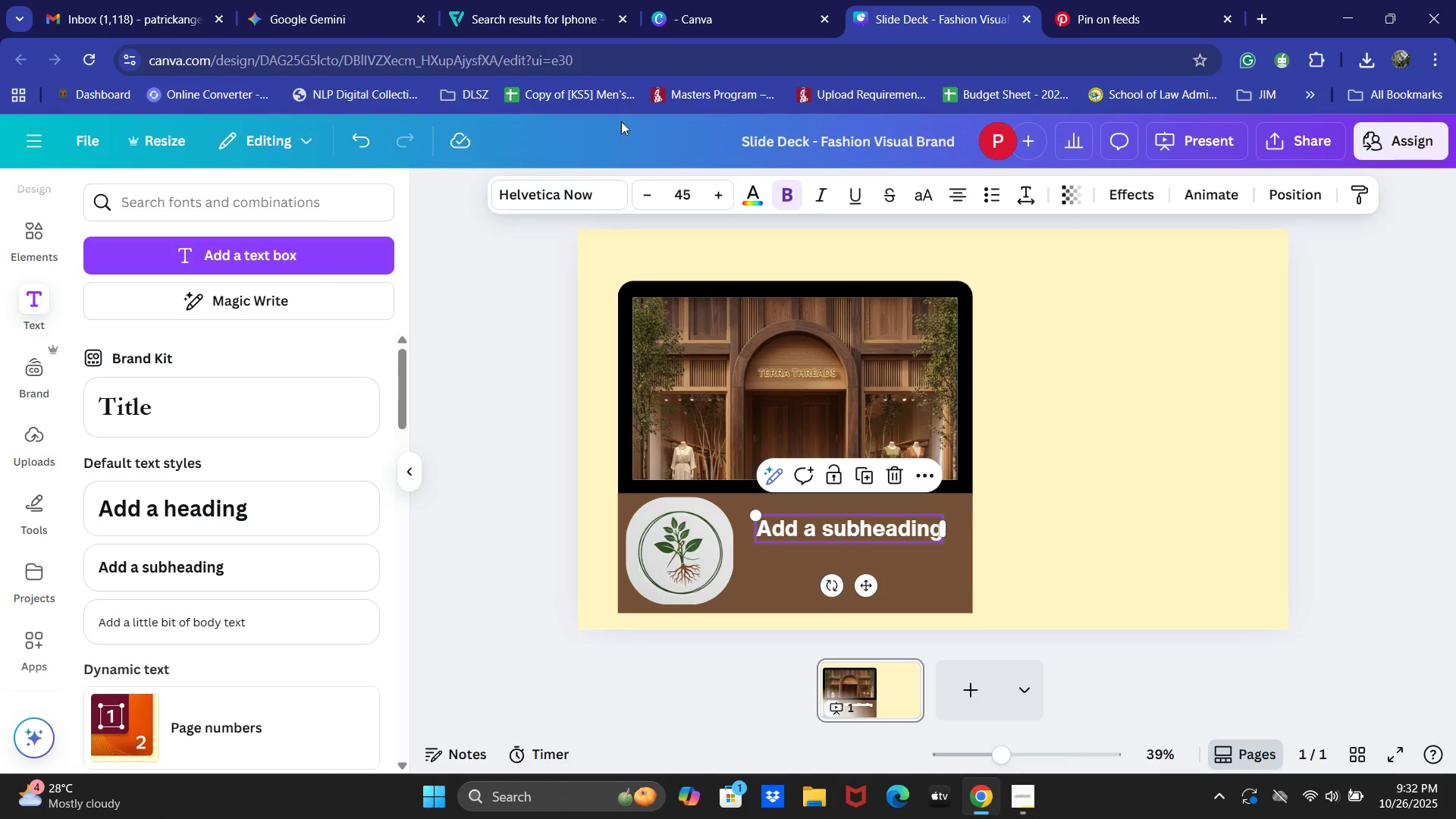 
scroll: coordinate [1075, 440], scroll_direction: up, amount: 31.0
 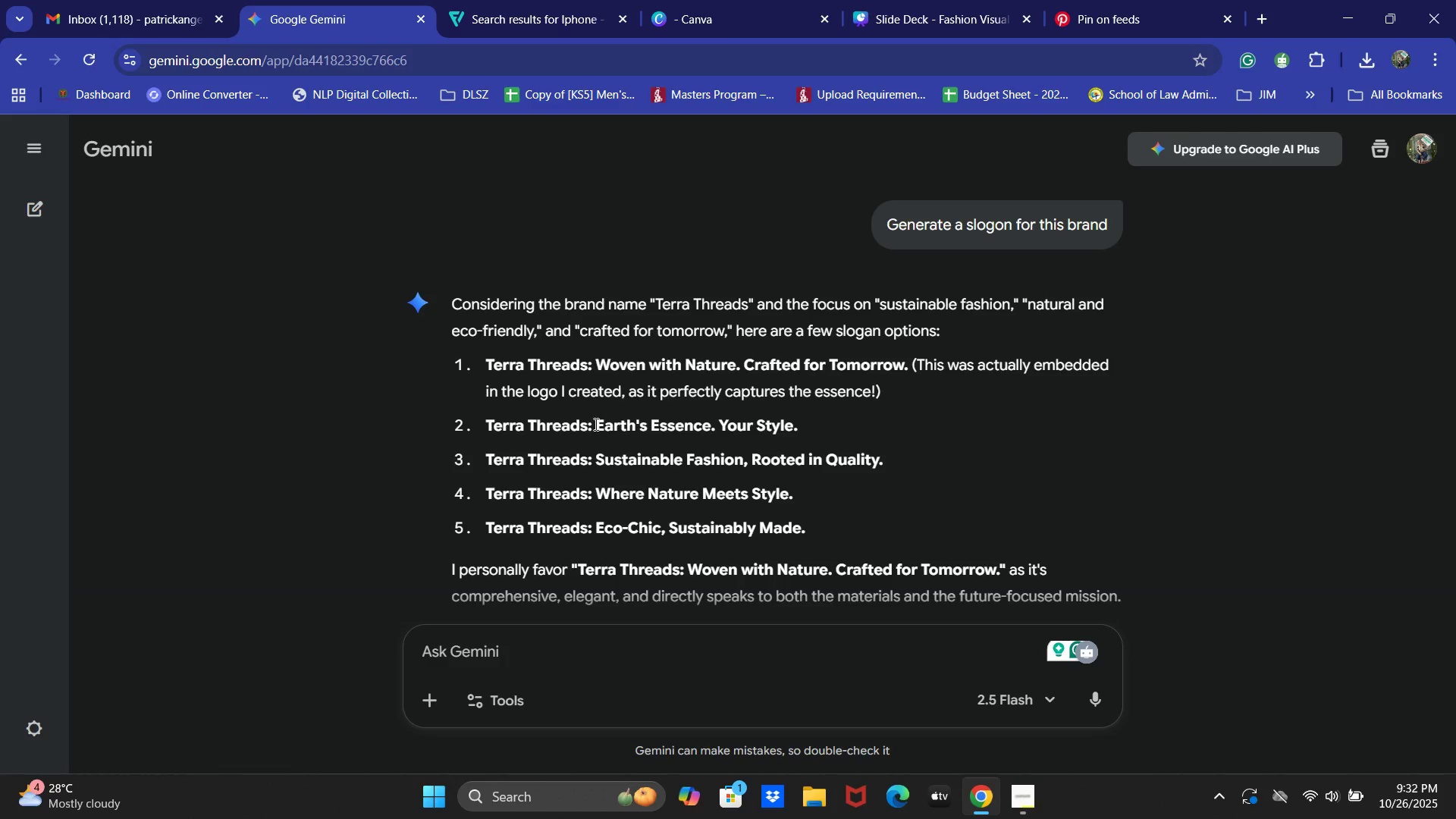 
wait(7.51)
 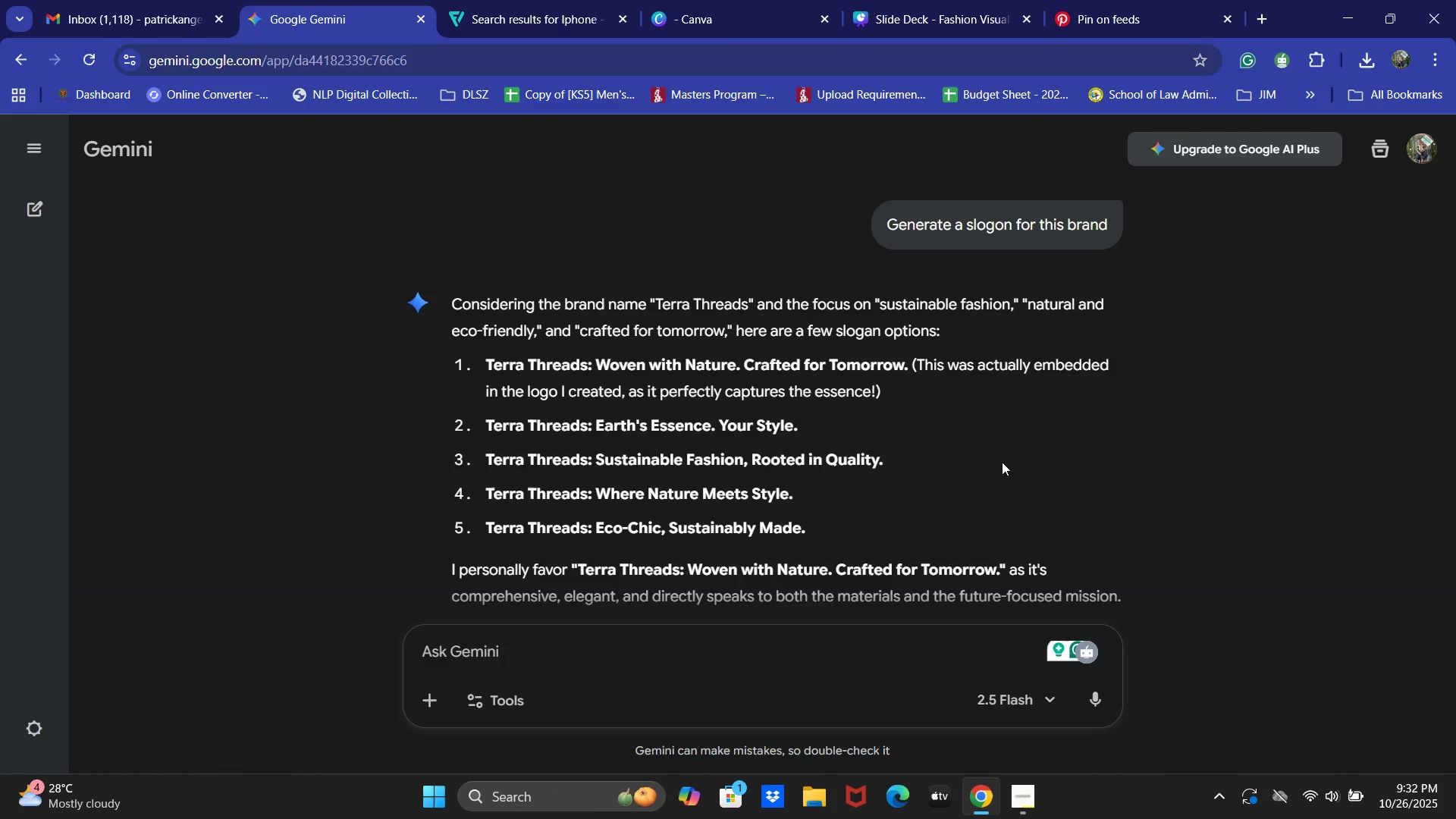 
key(Control+C)
 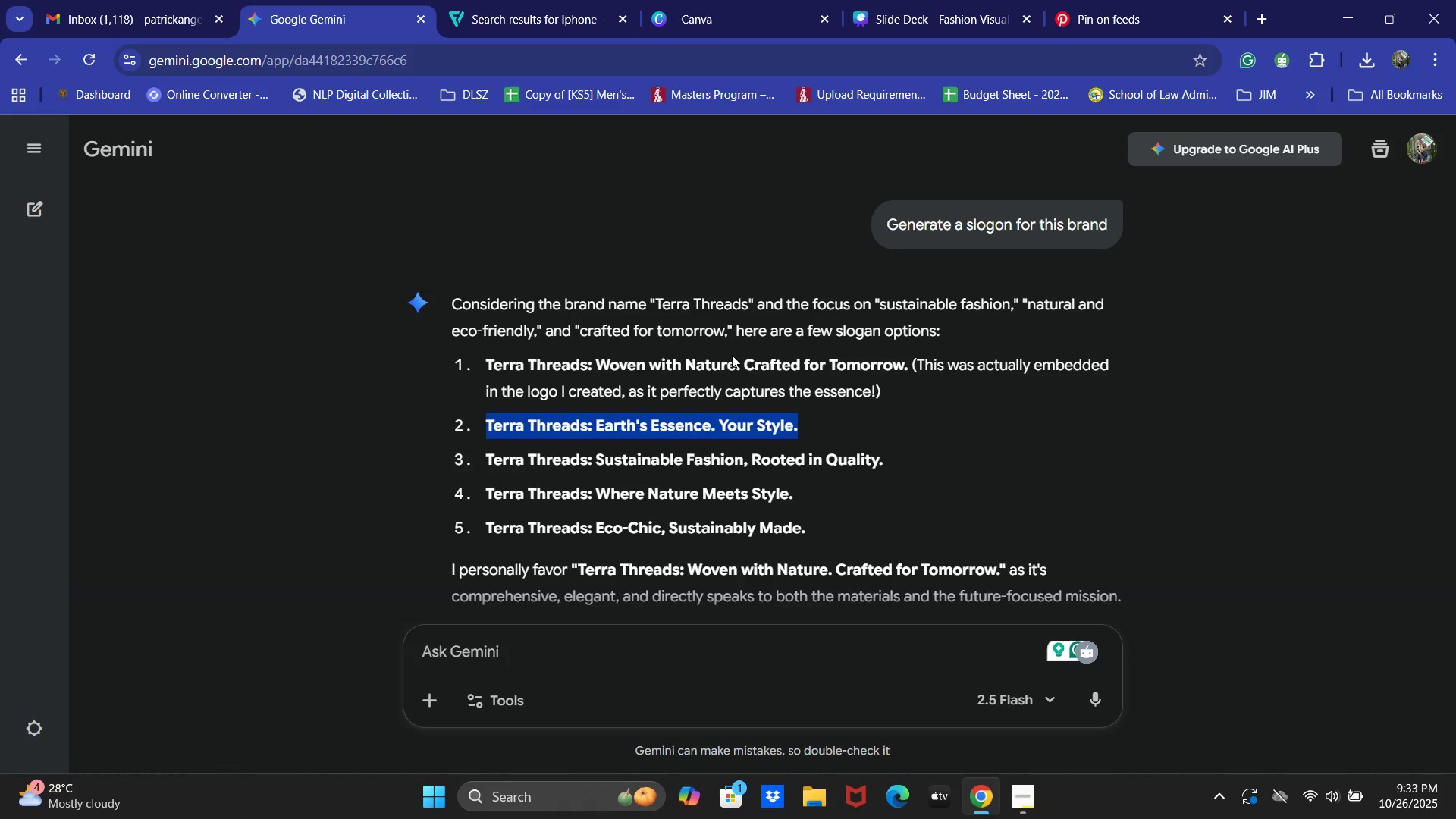 
key(Control+C)
 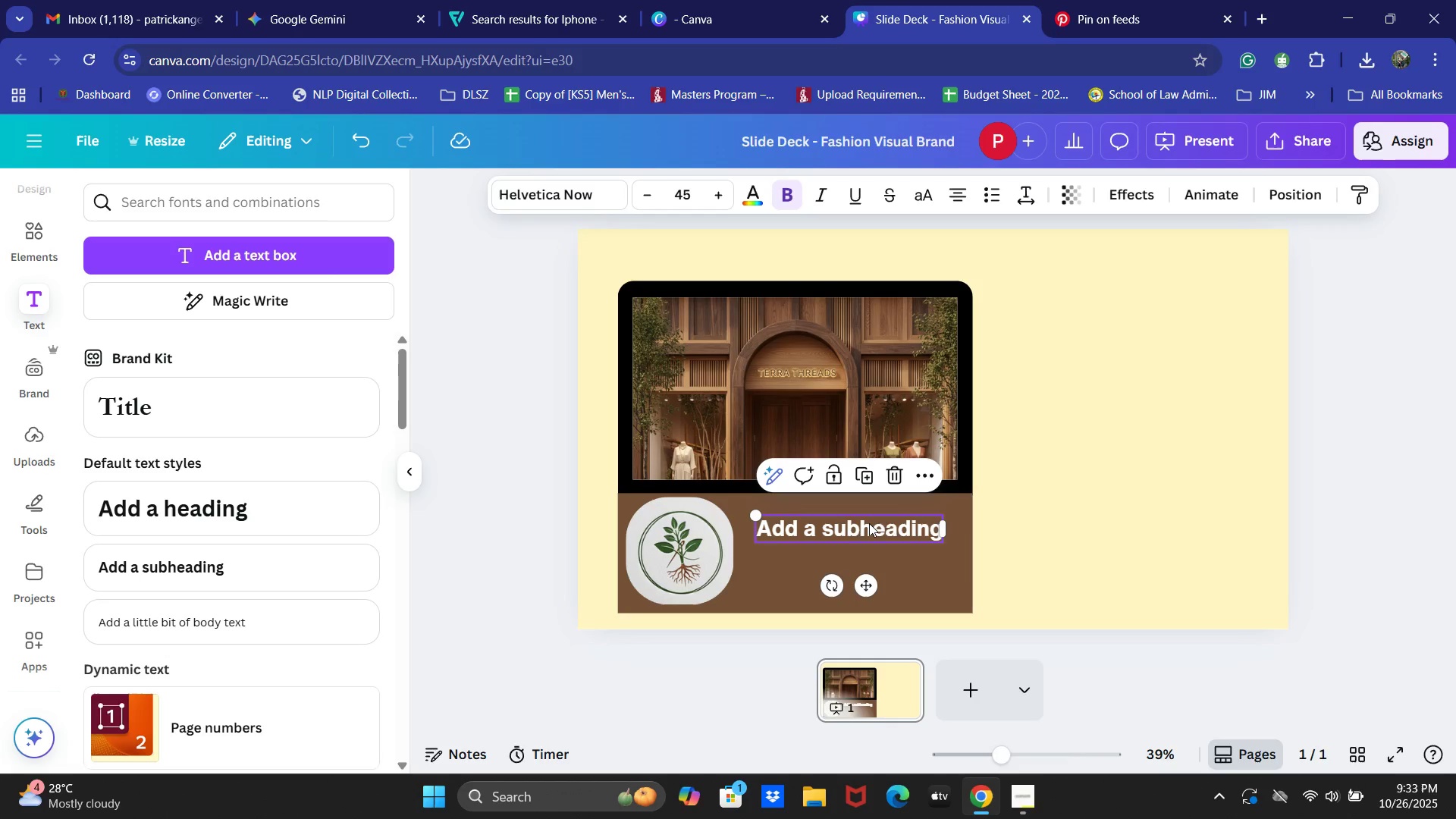 
double_click([848, 532])
 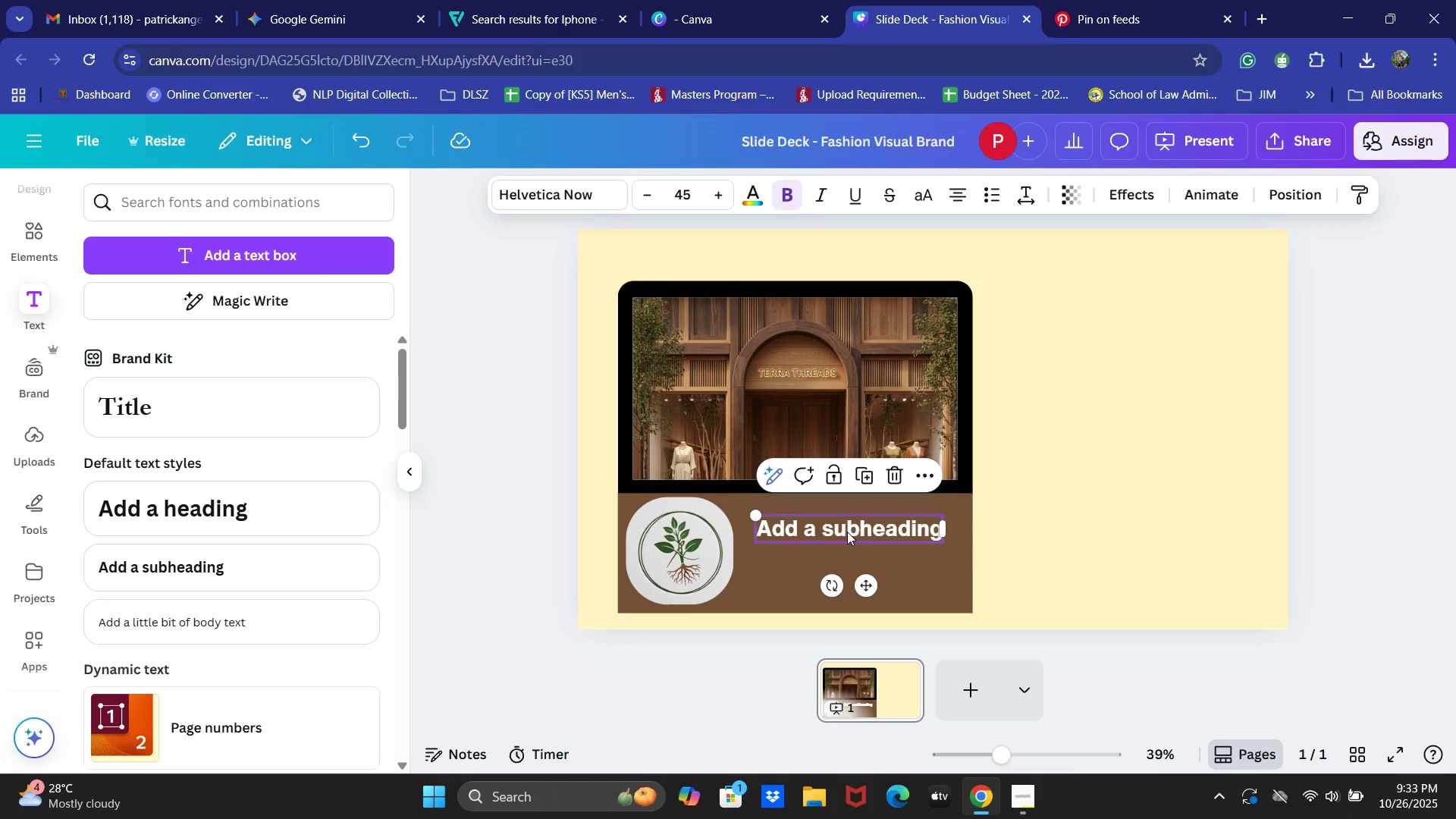 
key(Control+A)
 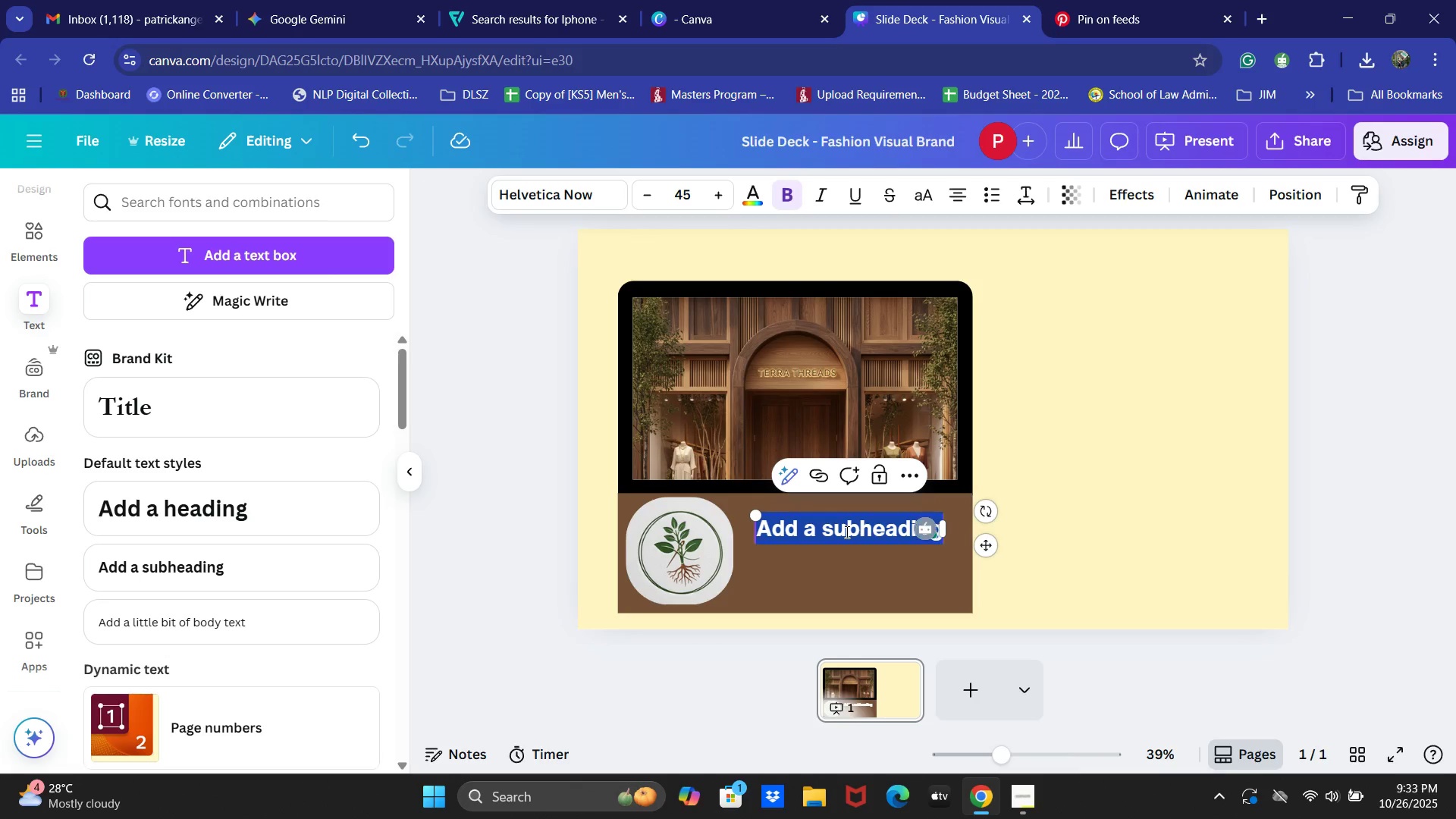 
key(Control+V)
 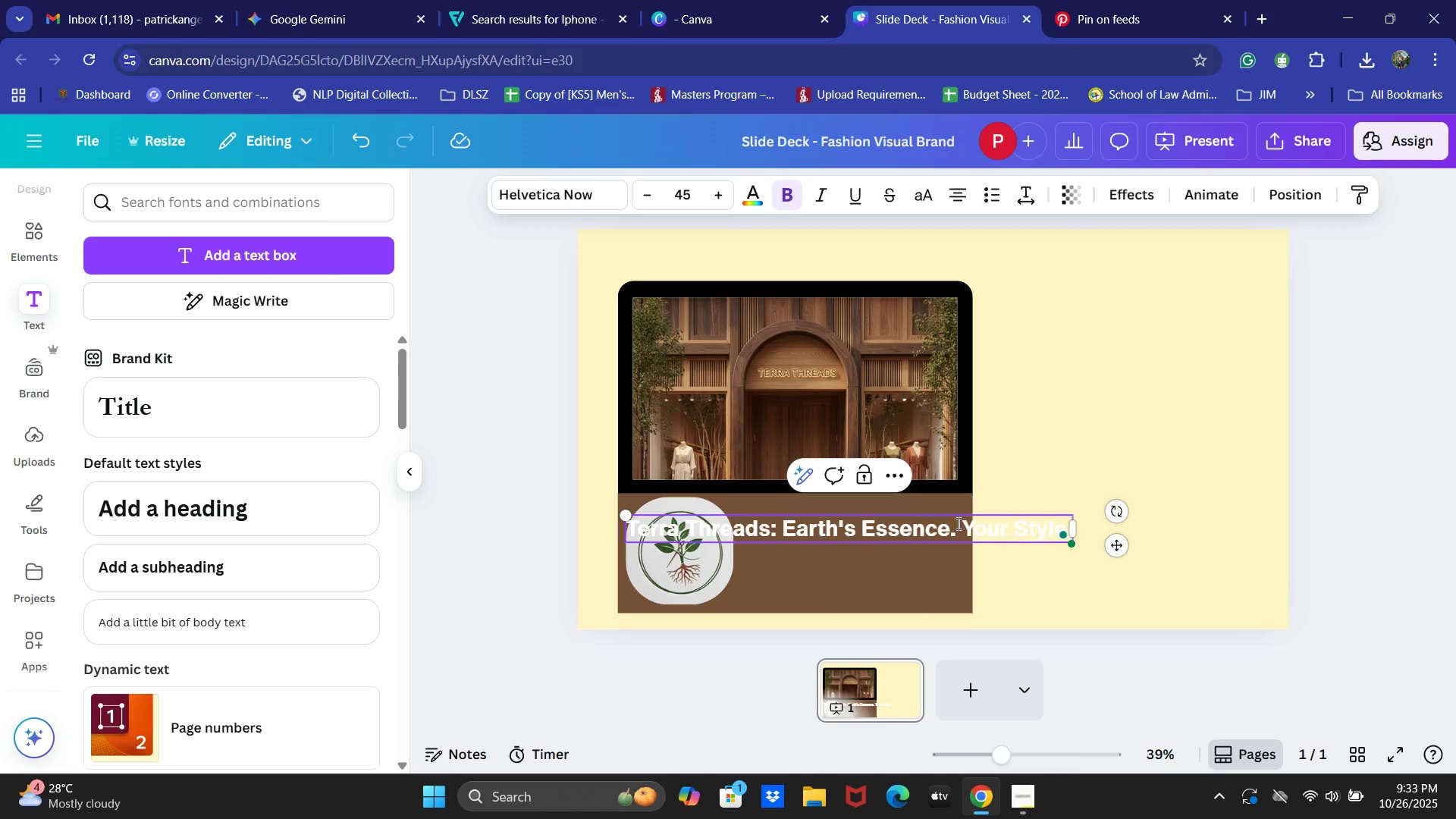 
double_click([964, 522])
 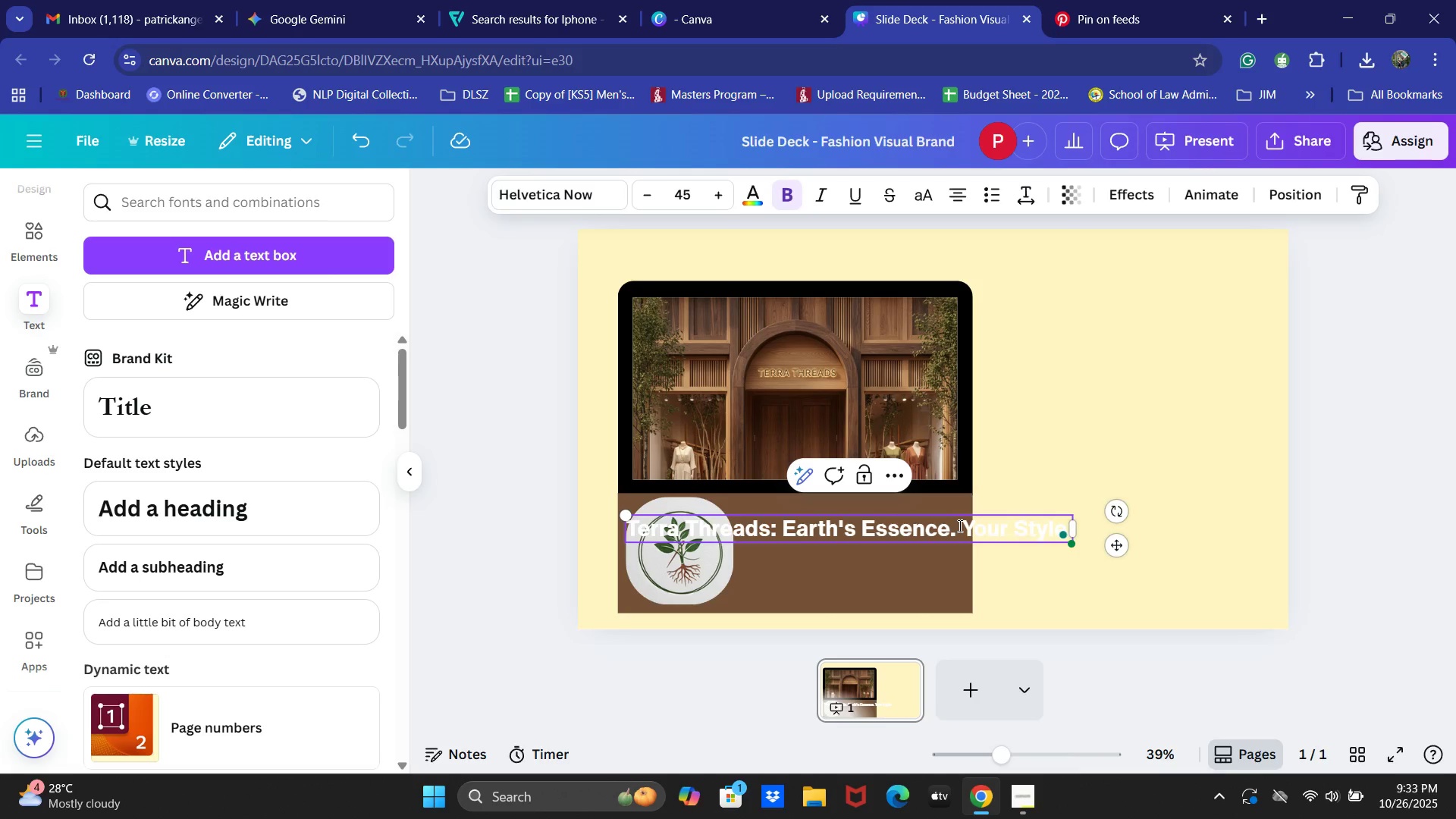 
key(Enter)
 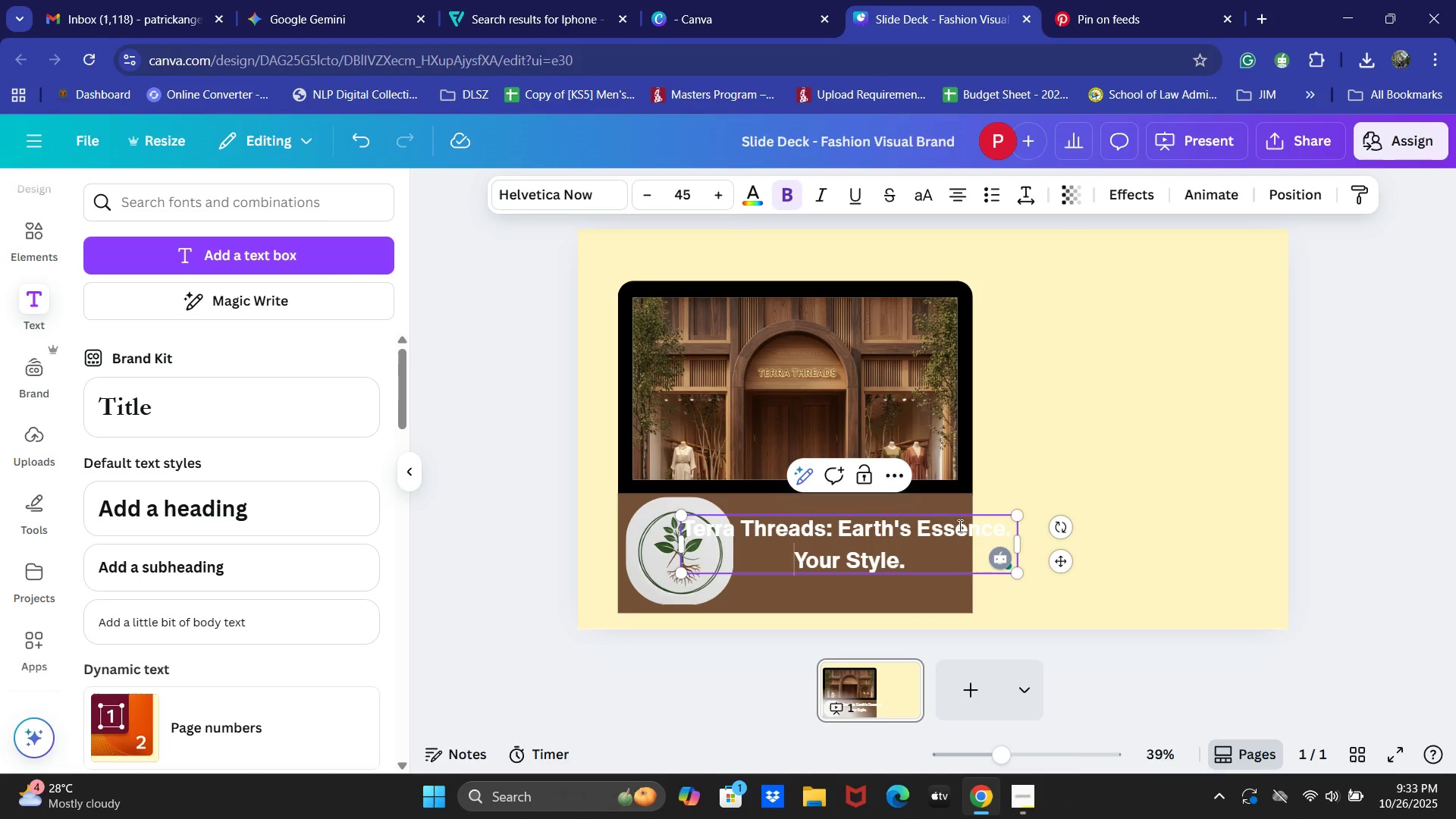 
key(ArrowUp)
 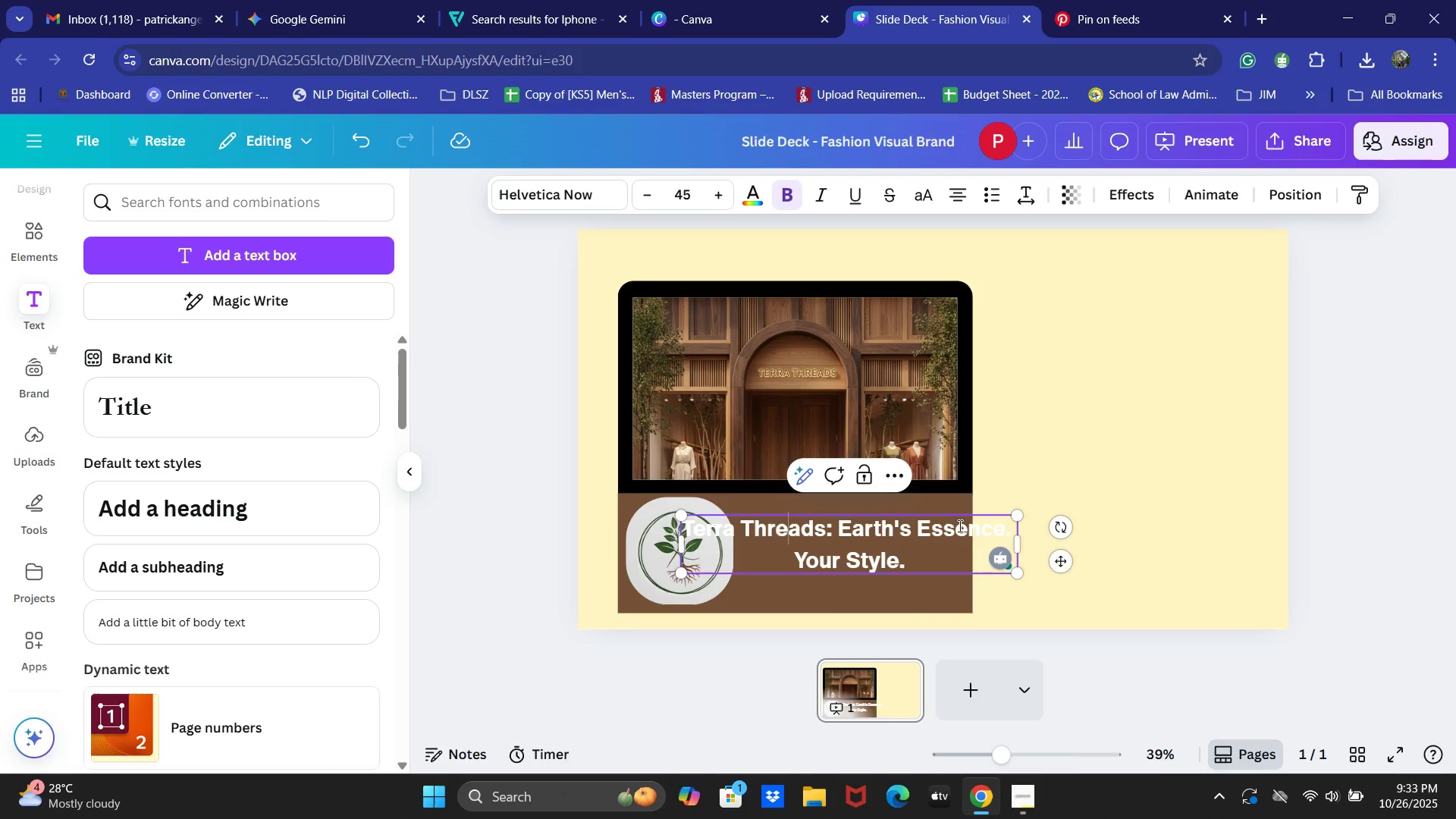 
key(ArrowRight)
 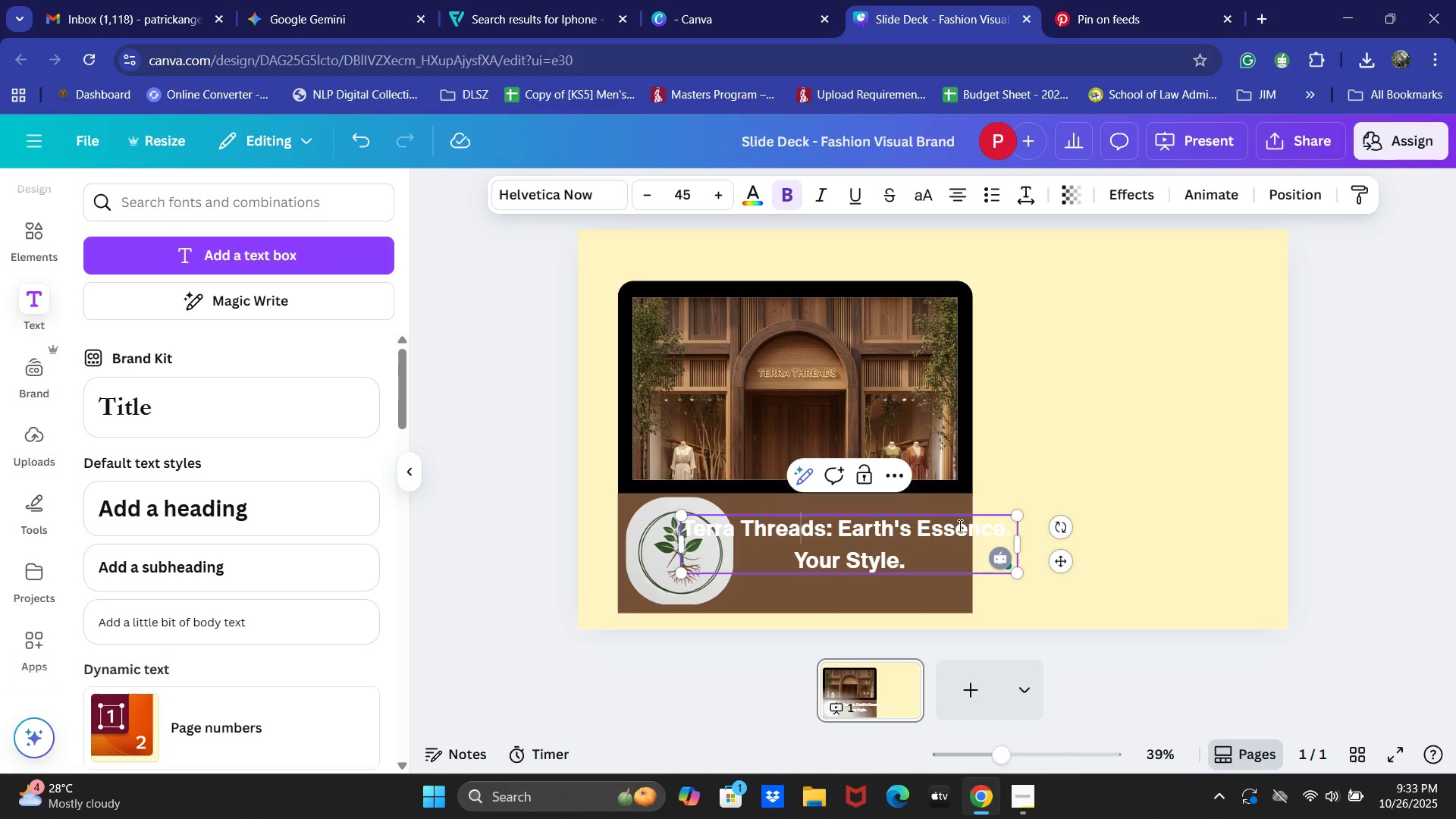 
key(ArrowRight)
 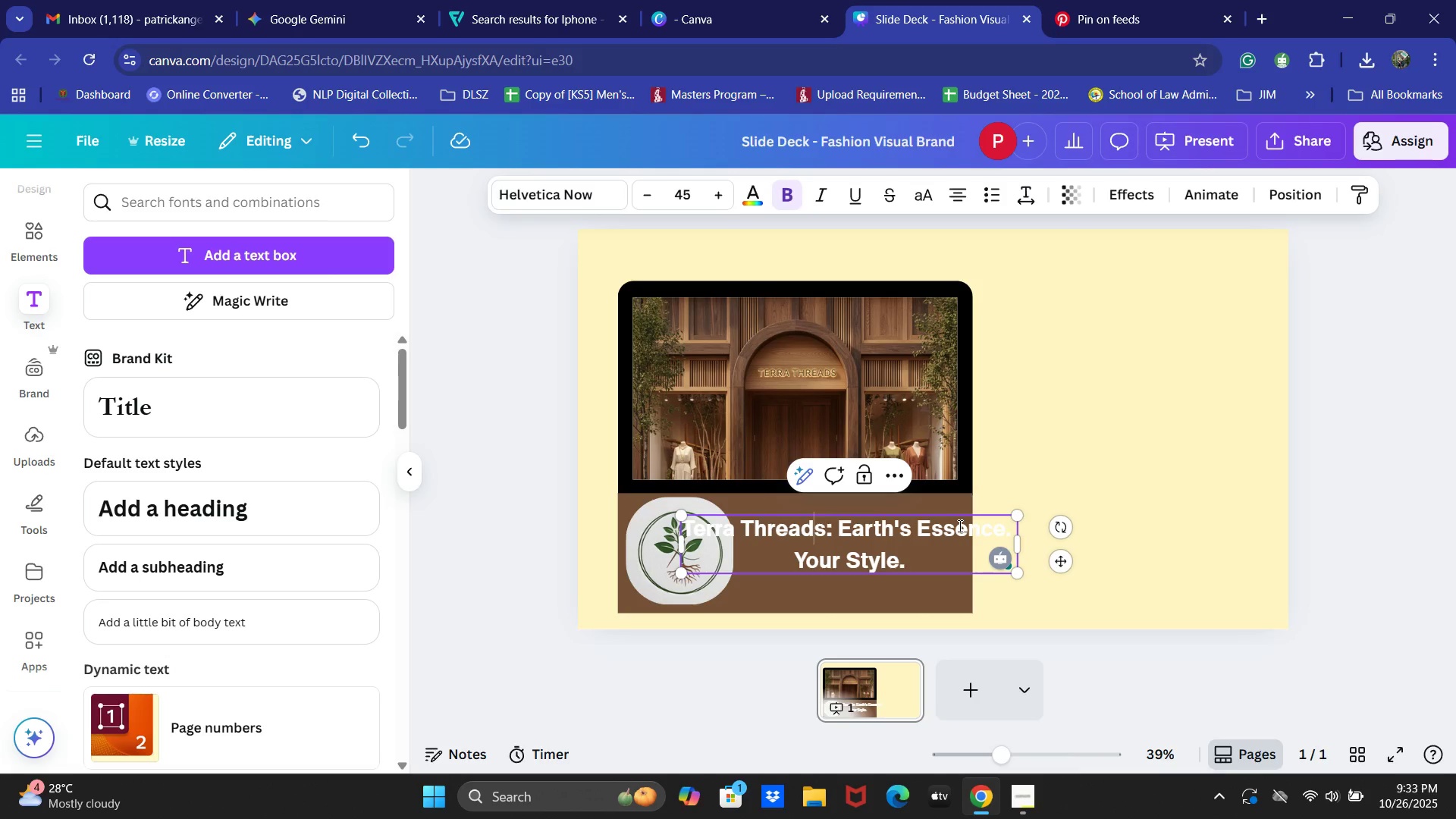 
key(ArrowRight)
 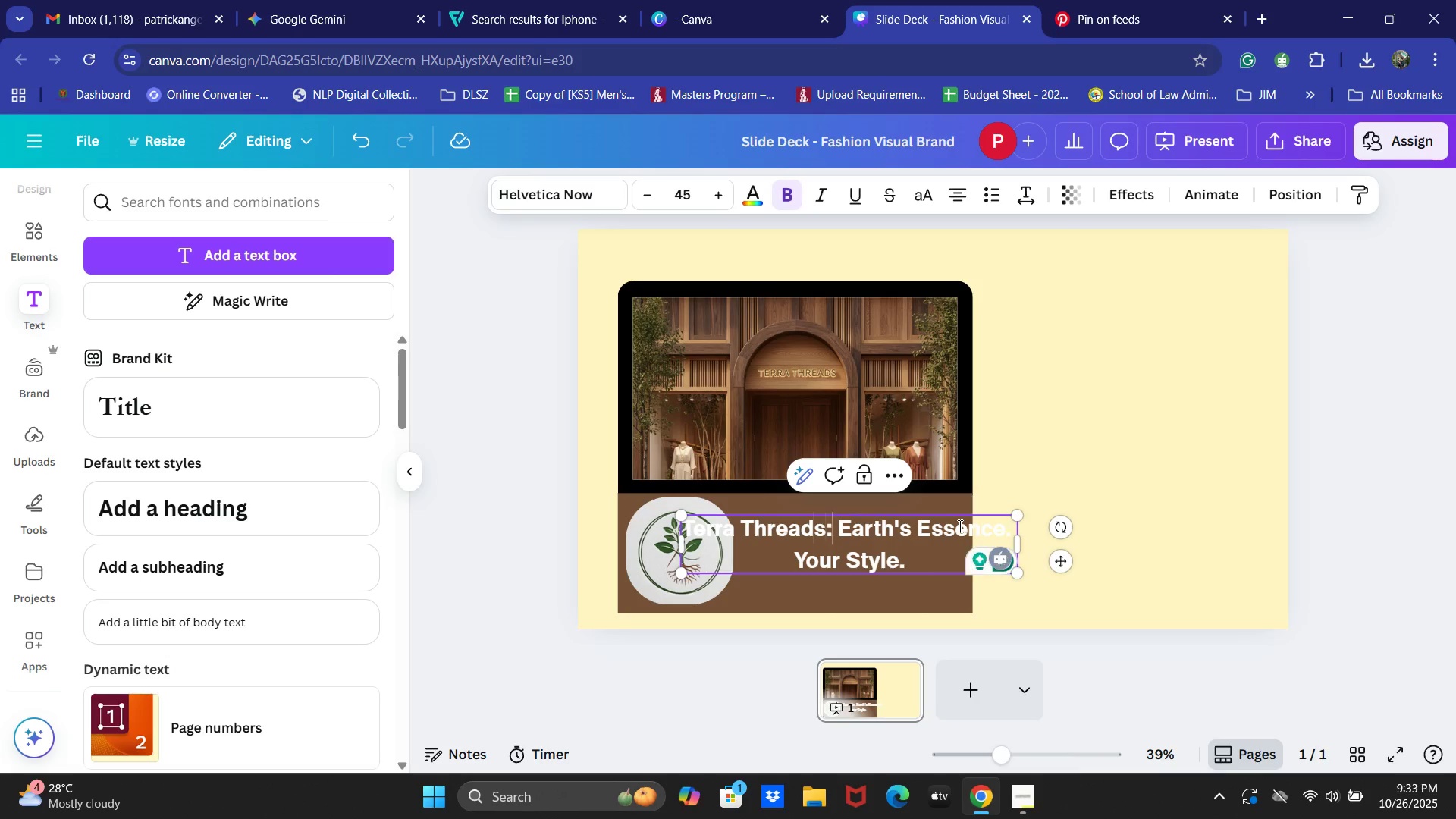 
key(ArrowRight)
 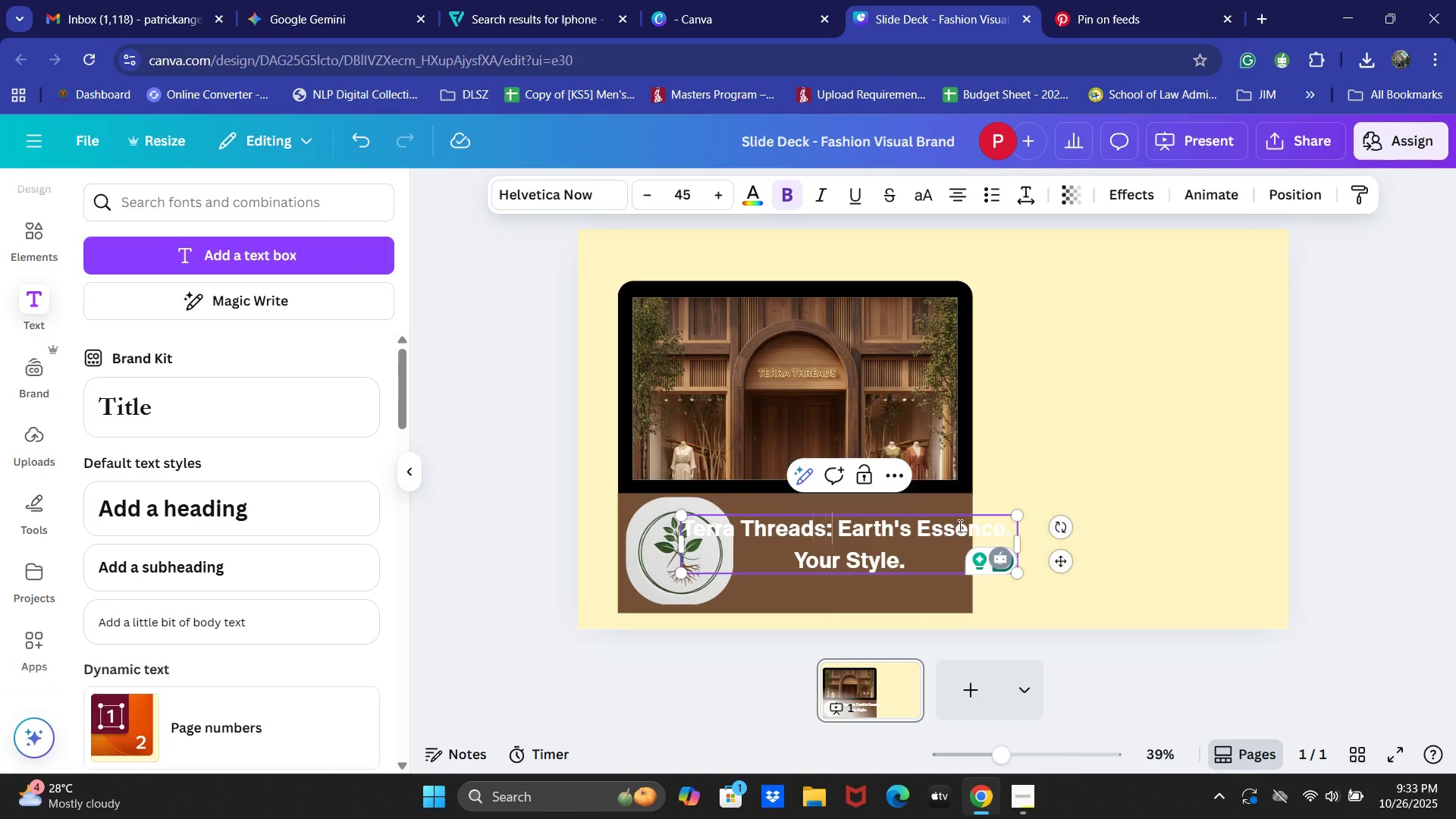 
key(ArrowRight)
 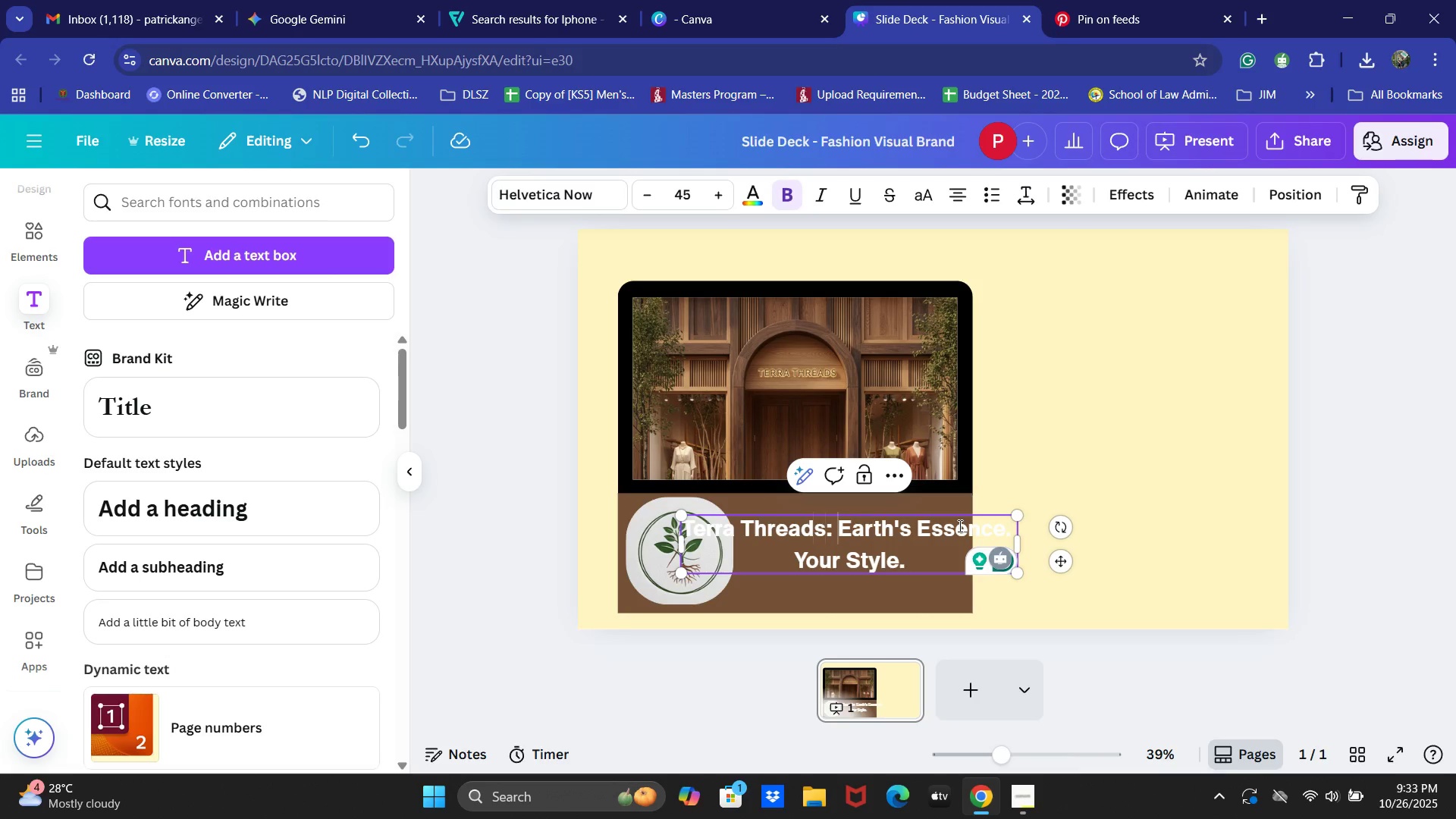 
key(Enter)
 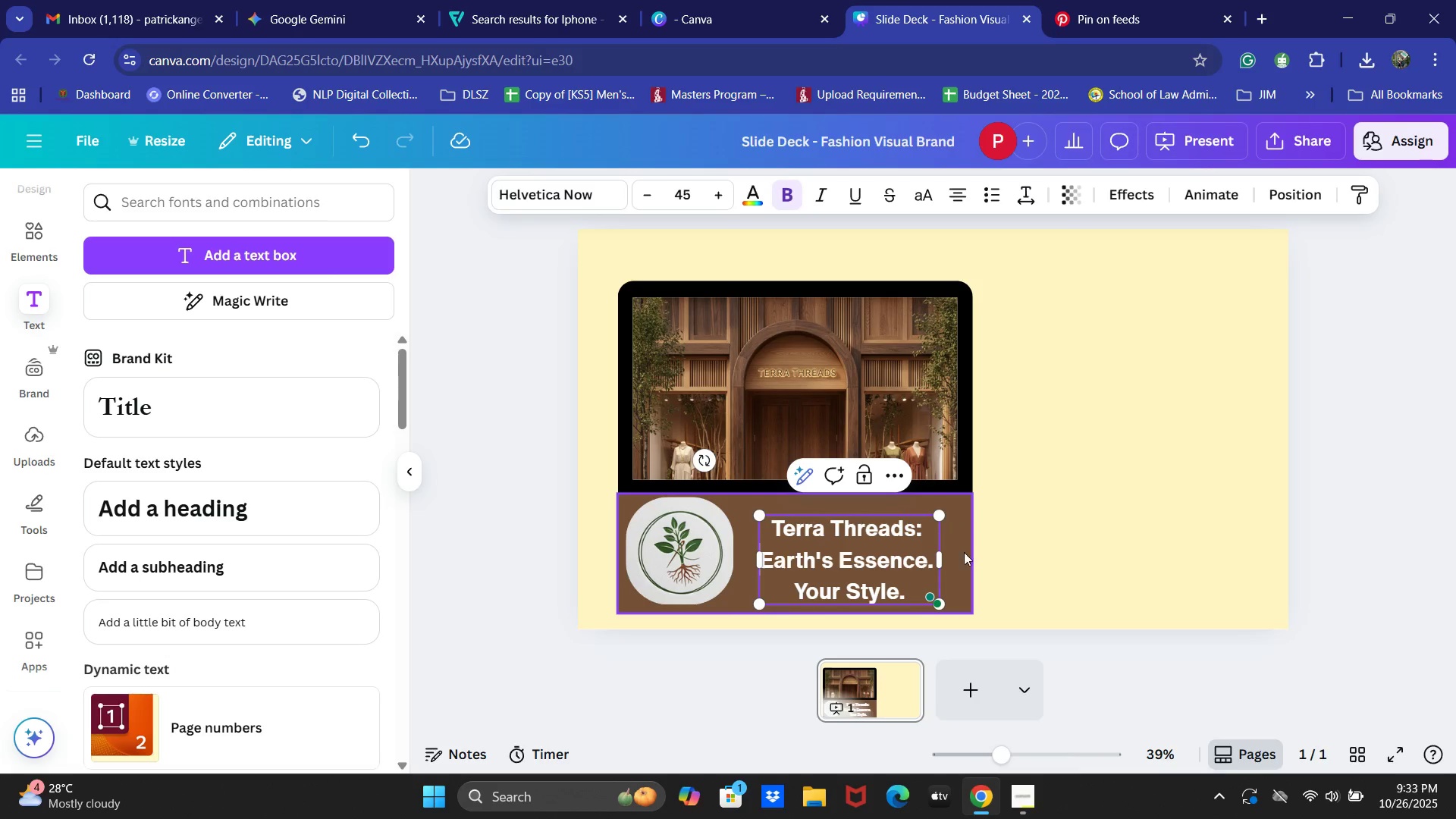 
left_click([1121, 545])
 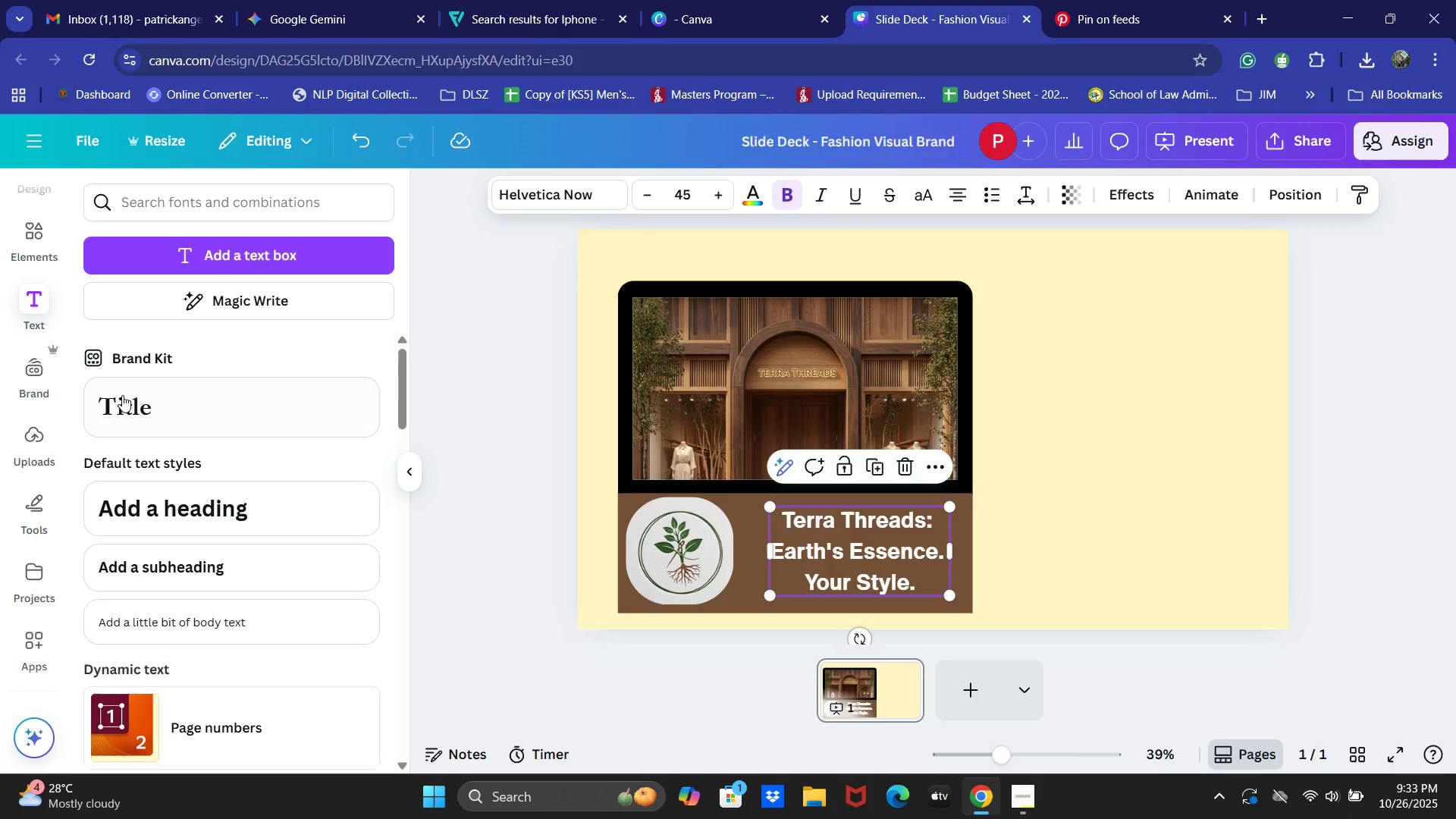 
wait(5.24)
 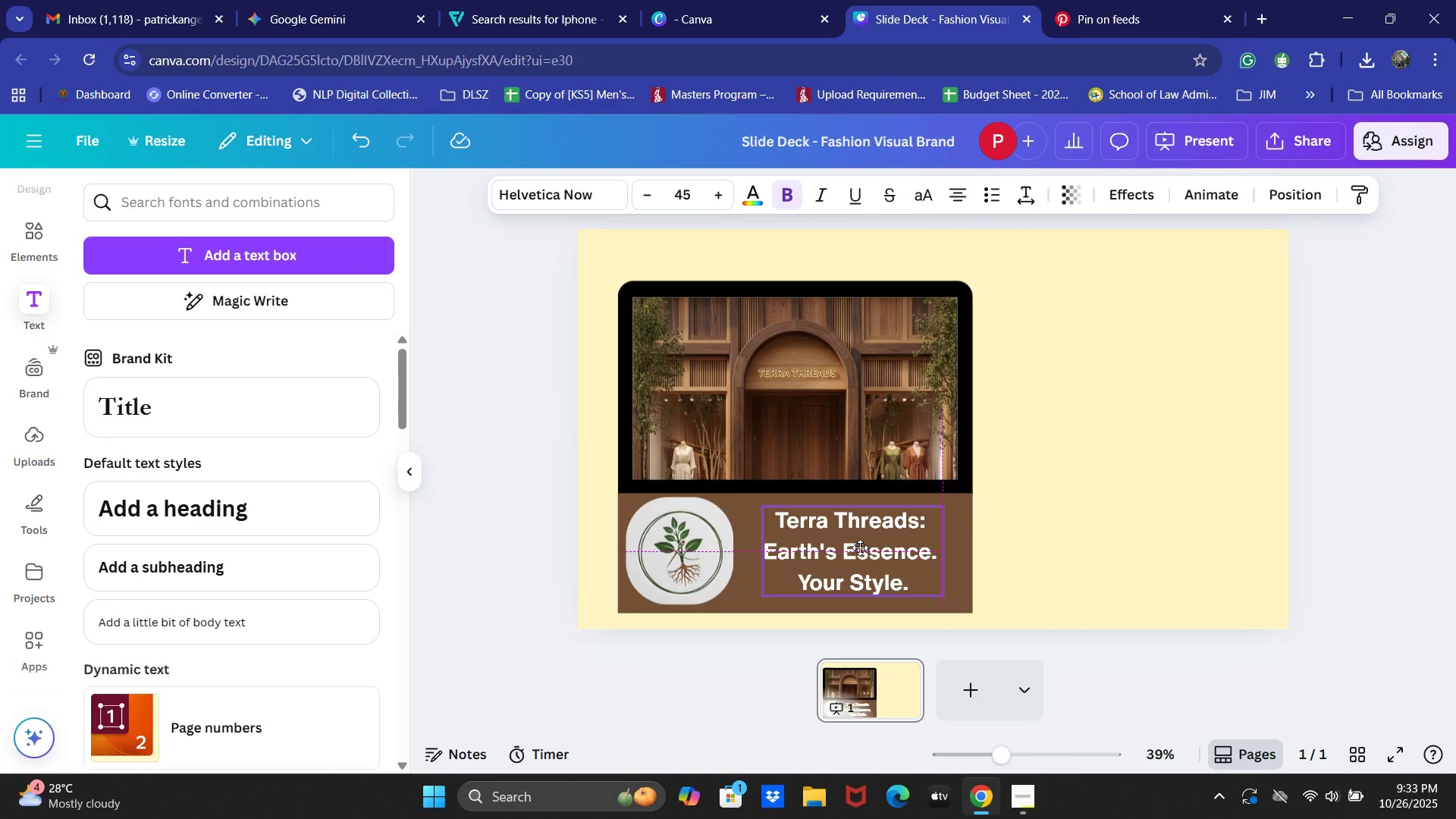 
type(Brush )
 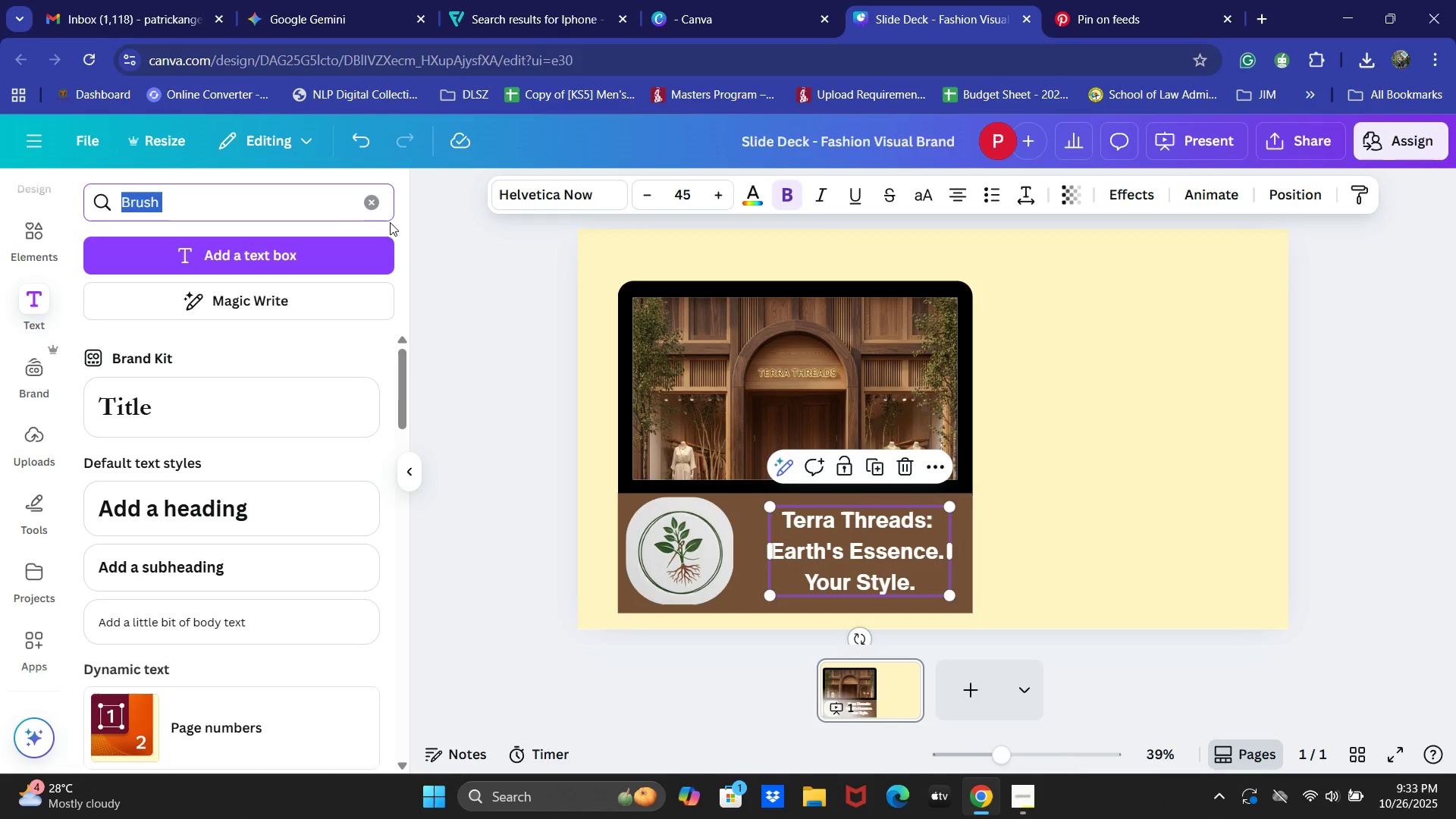 
left_click([27, 220])
 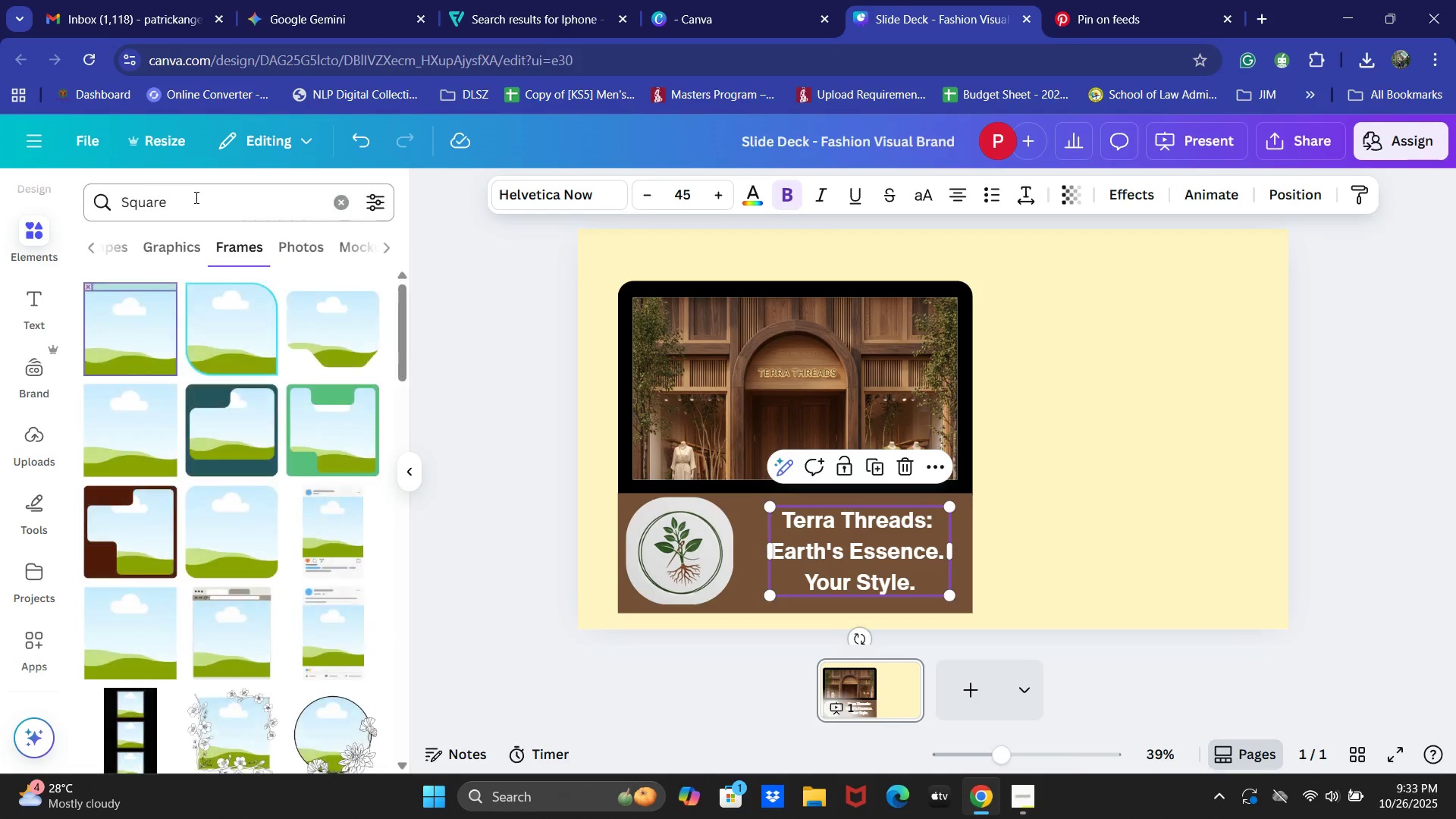 
left_click([195, 197])
 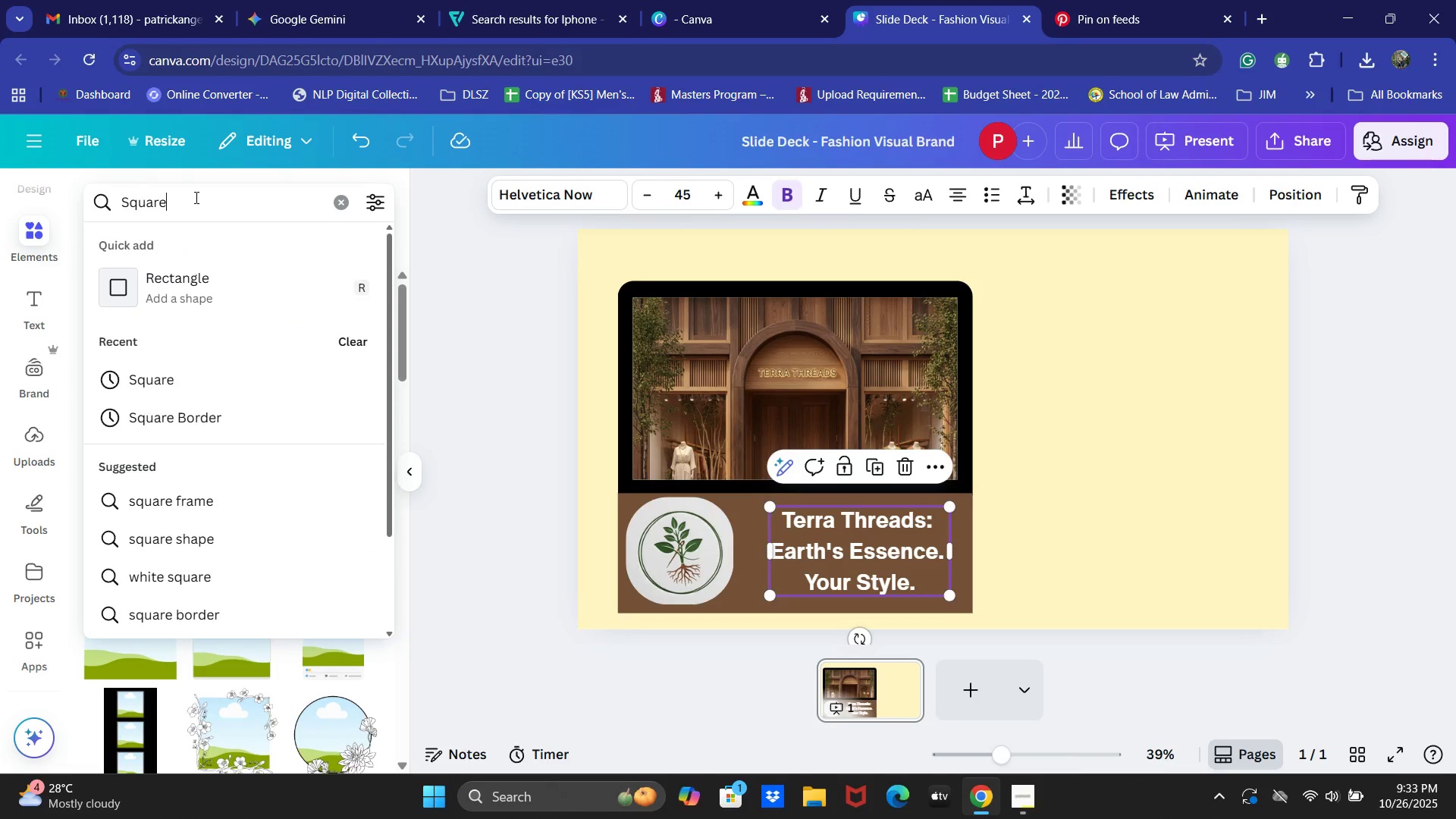 
key(Control+ControlLeft)
 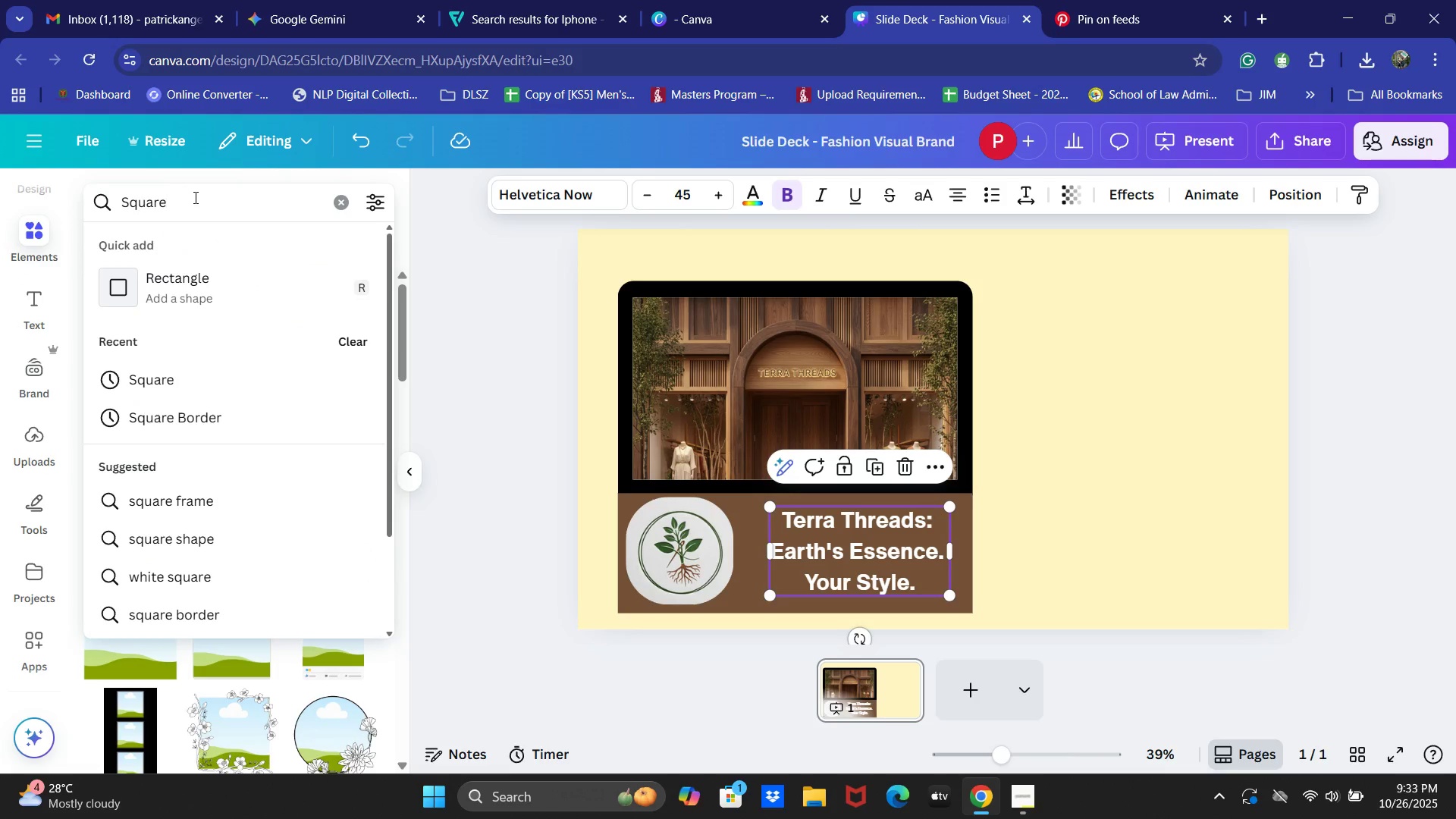 
key(Control+A)
 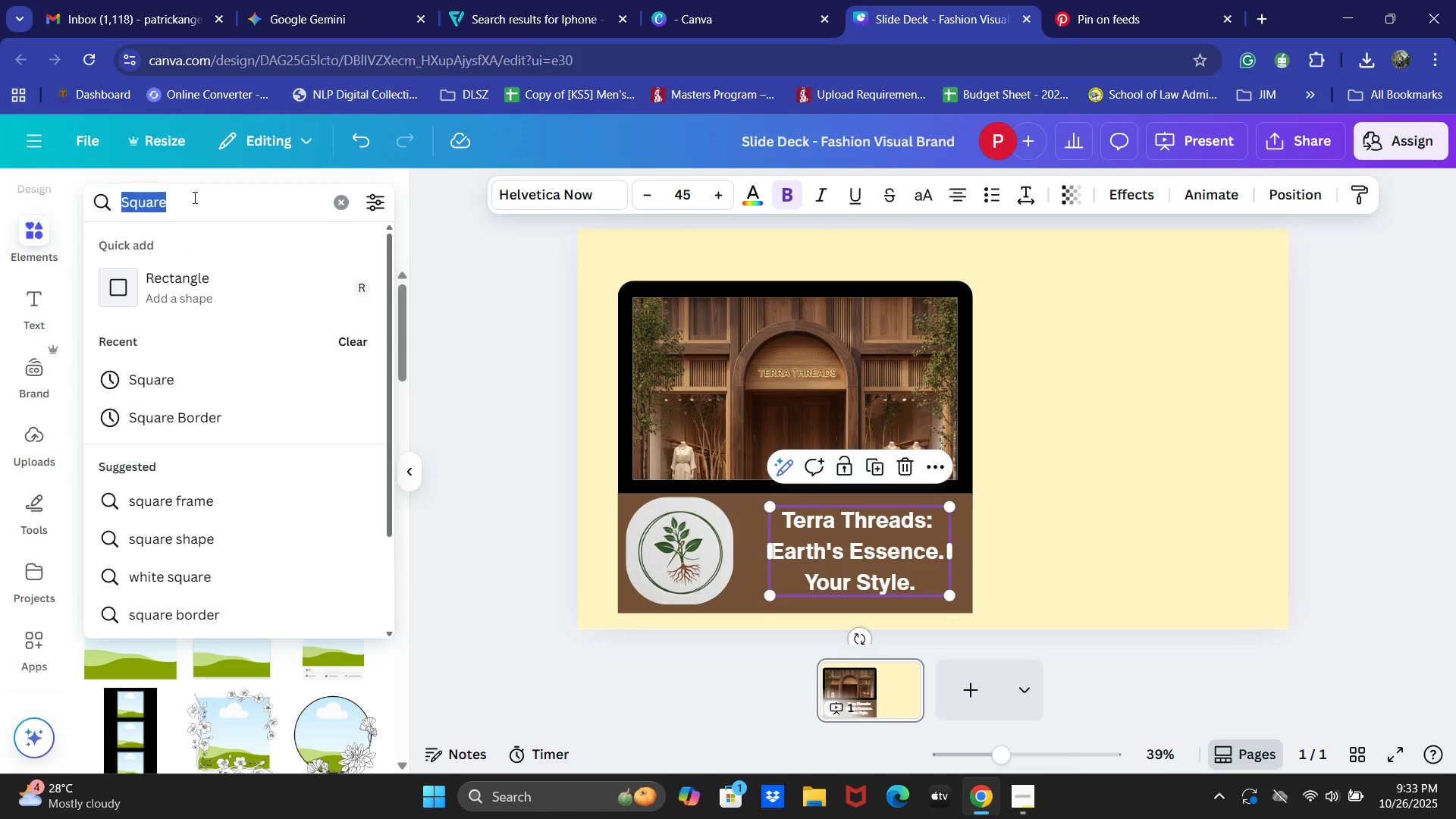 
type(Brusg)
 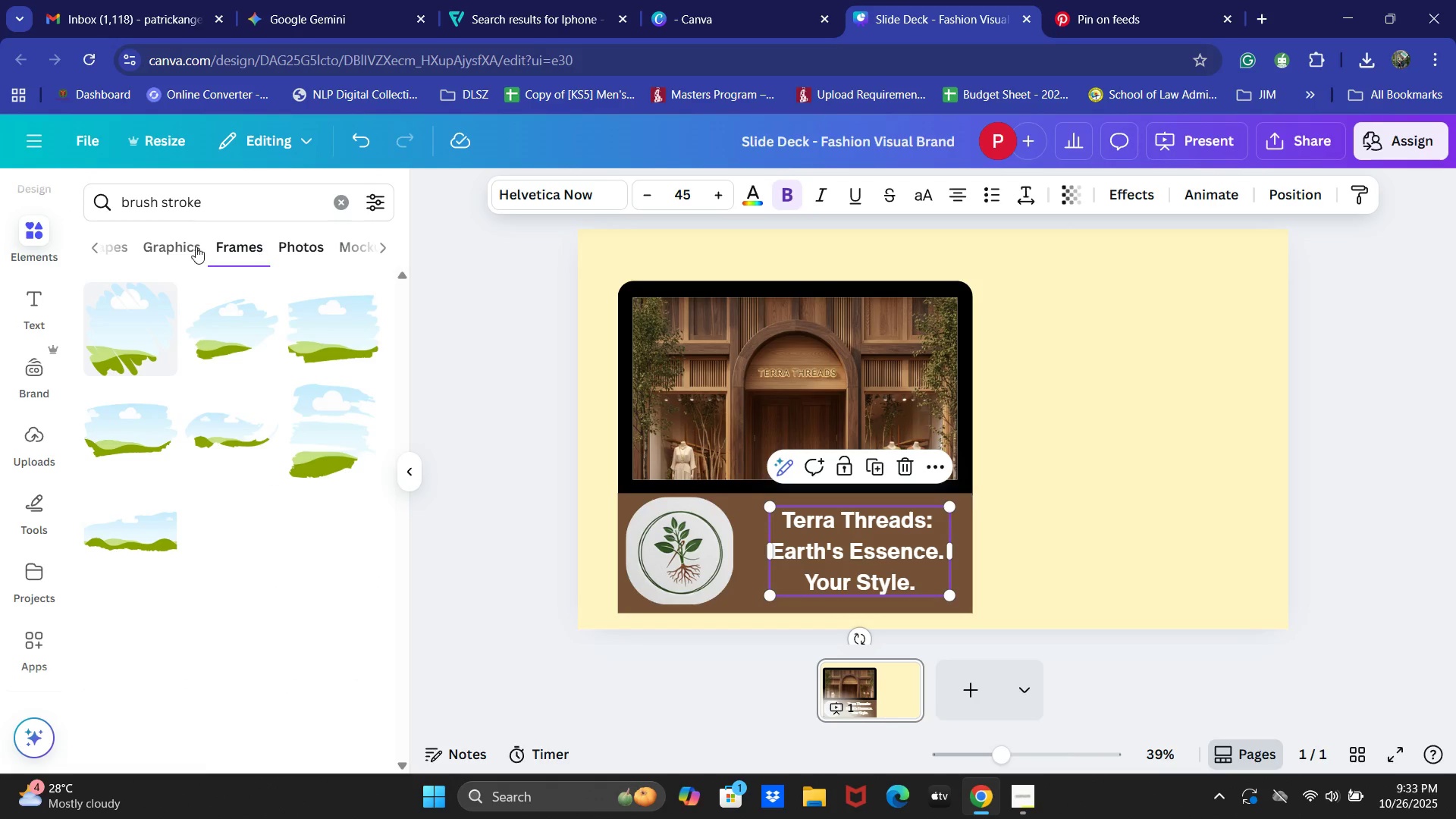 
double_click([96, 243])
 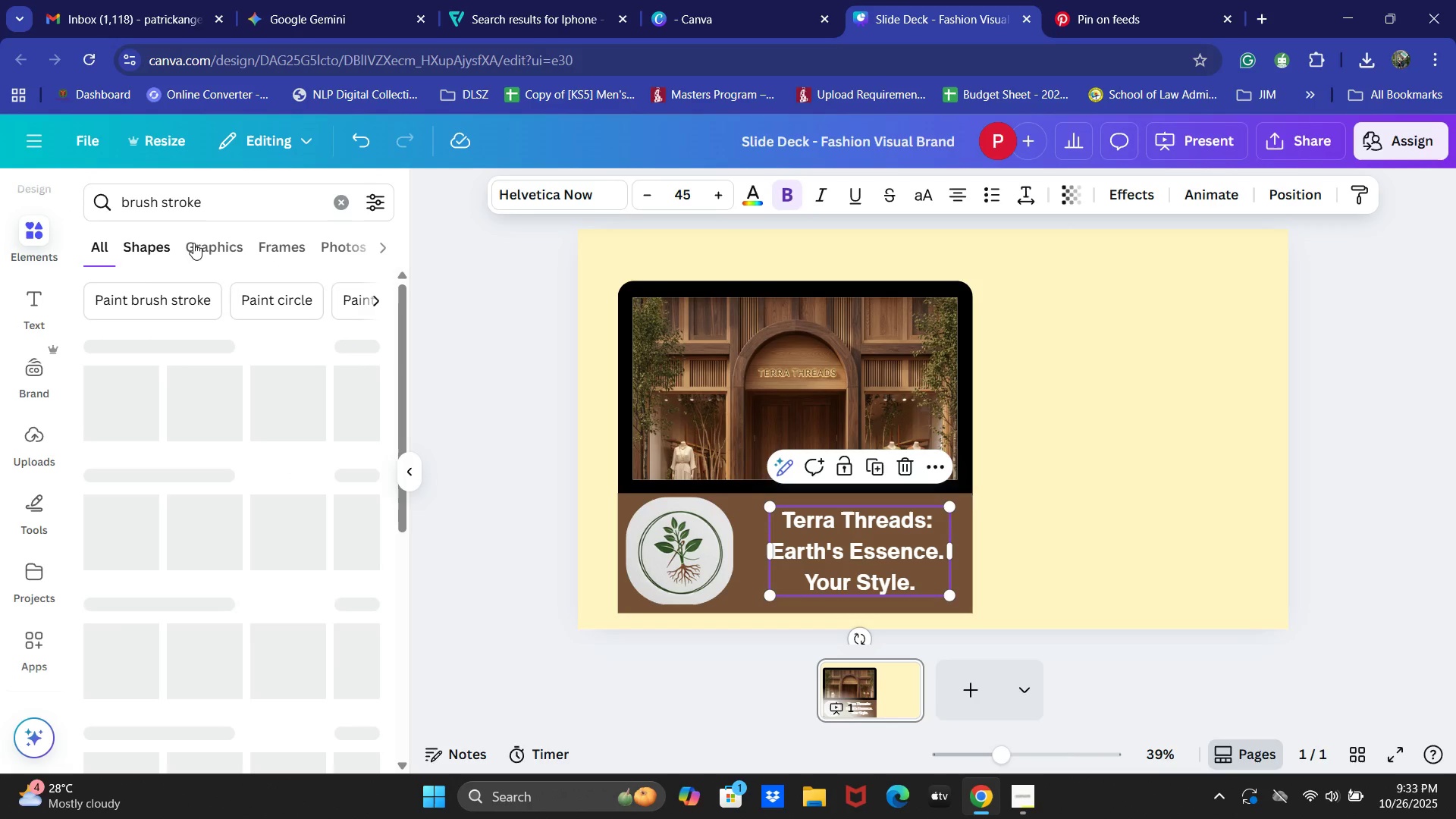 
left_click([202, 242])
 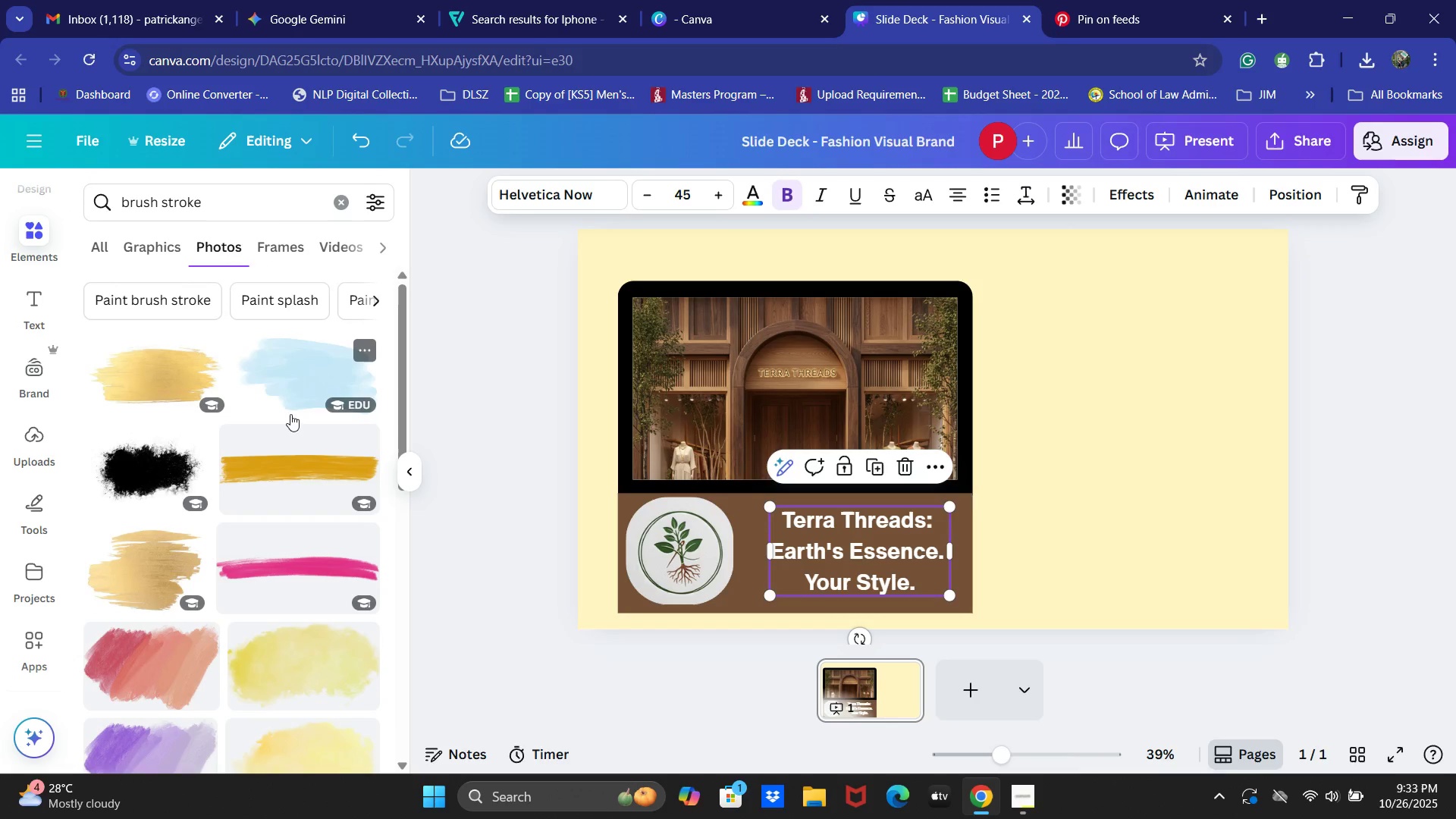 
left_click([143, 557])
 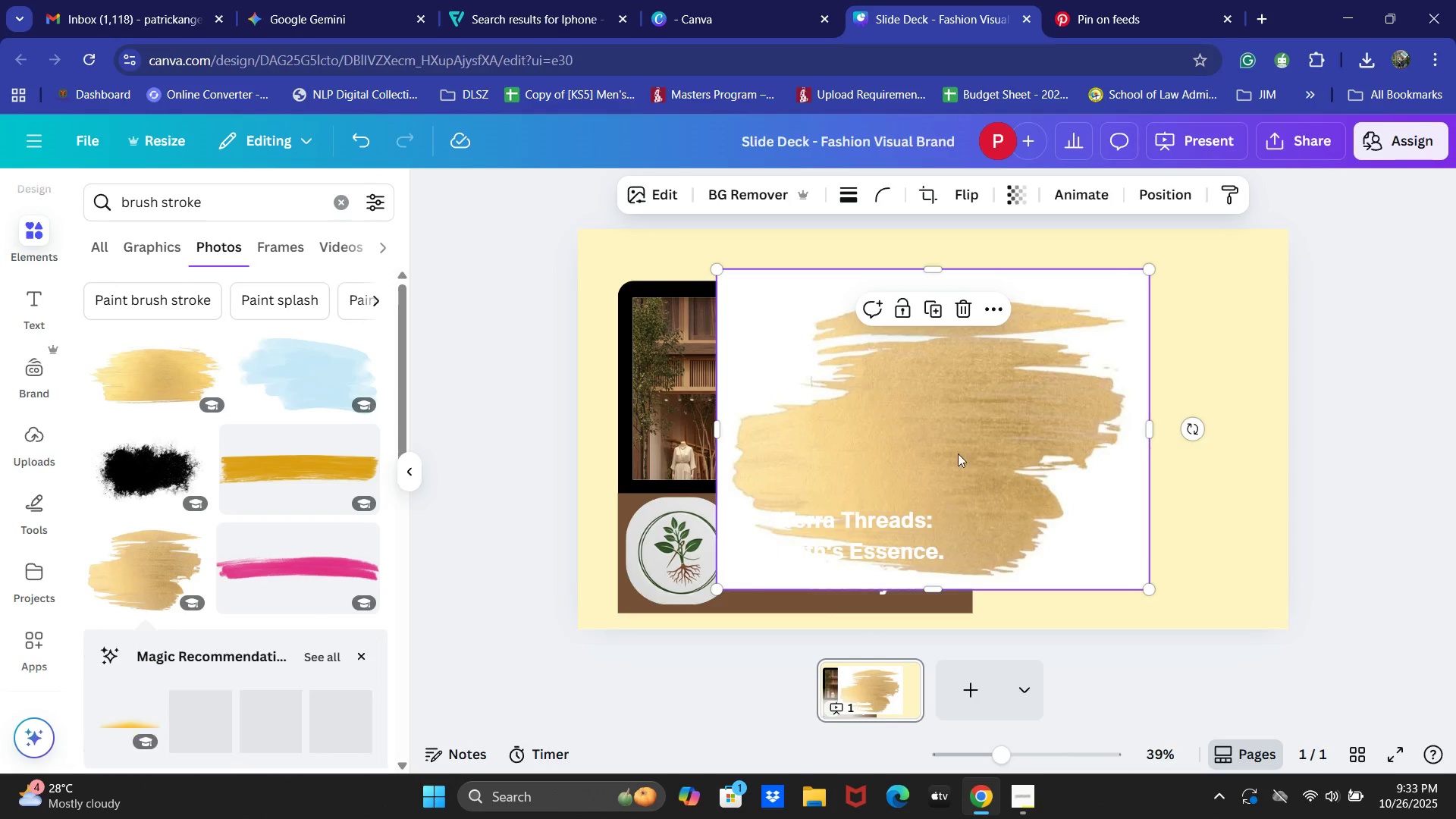 
key(Control+Z)
 